 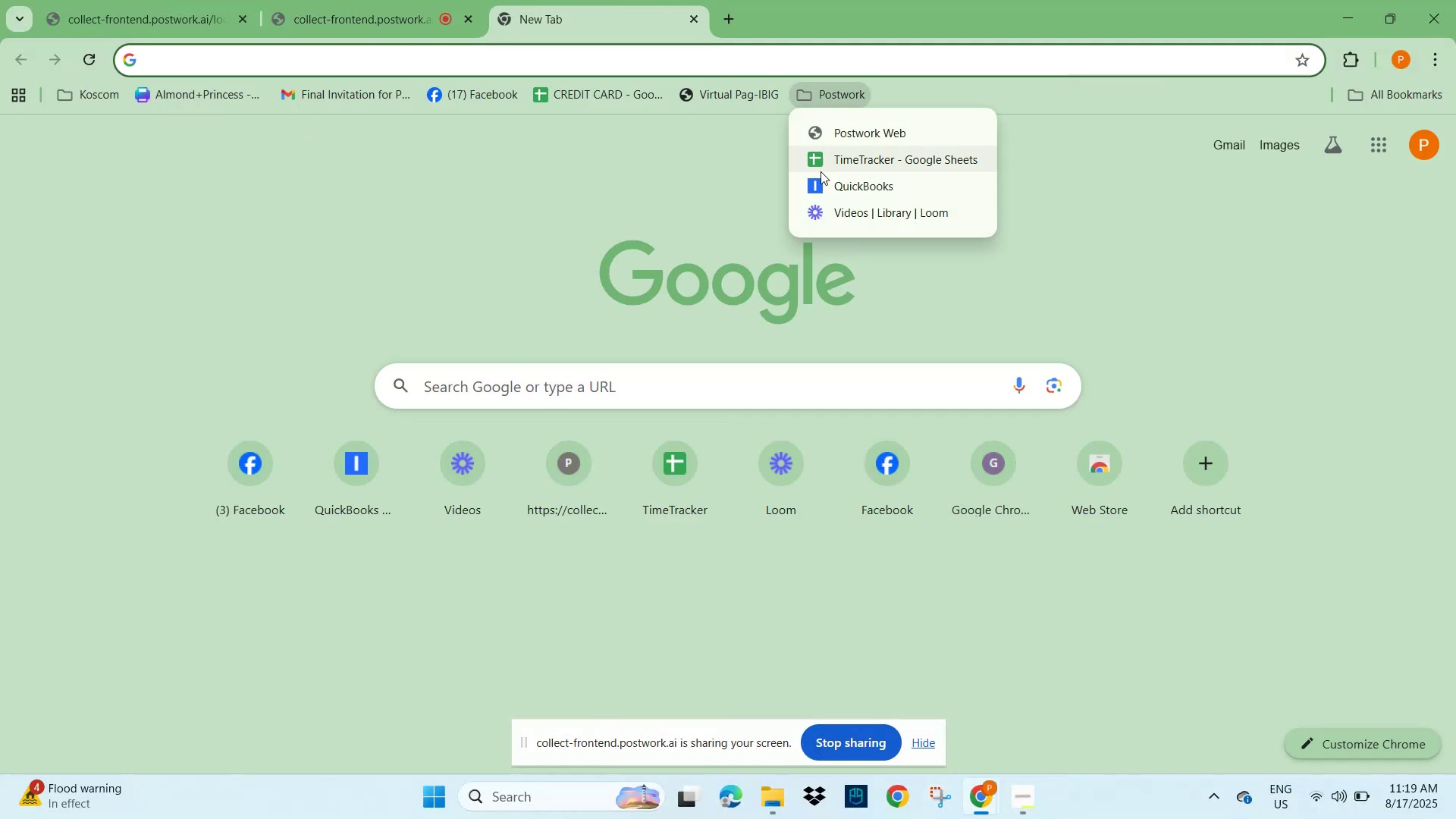 
left_click([888, 158])
 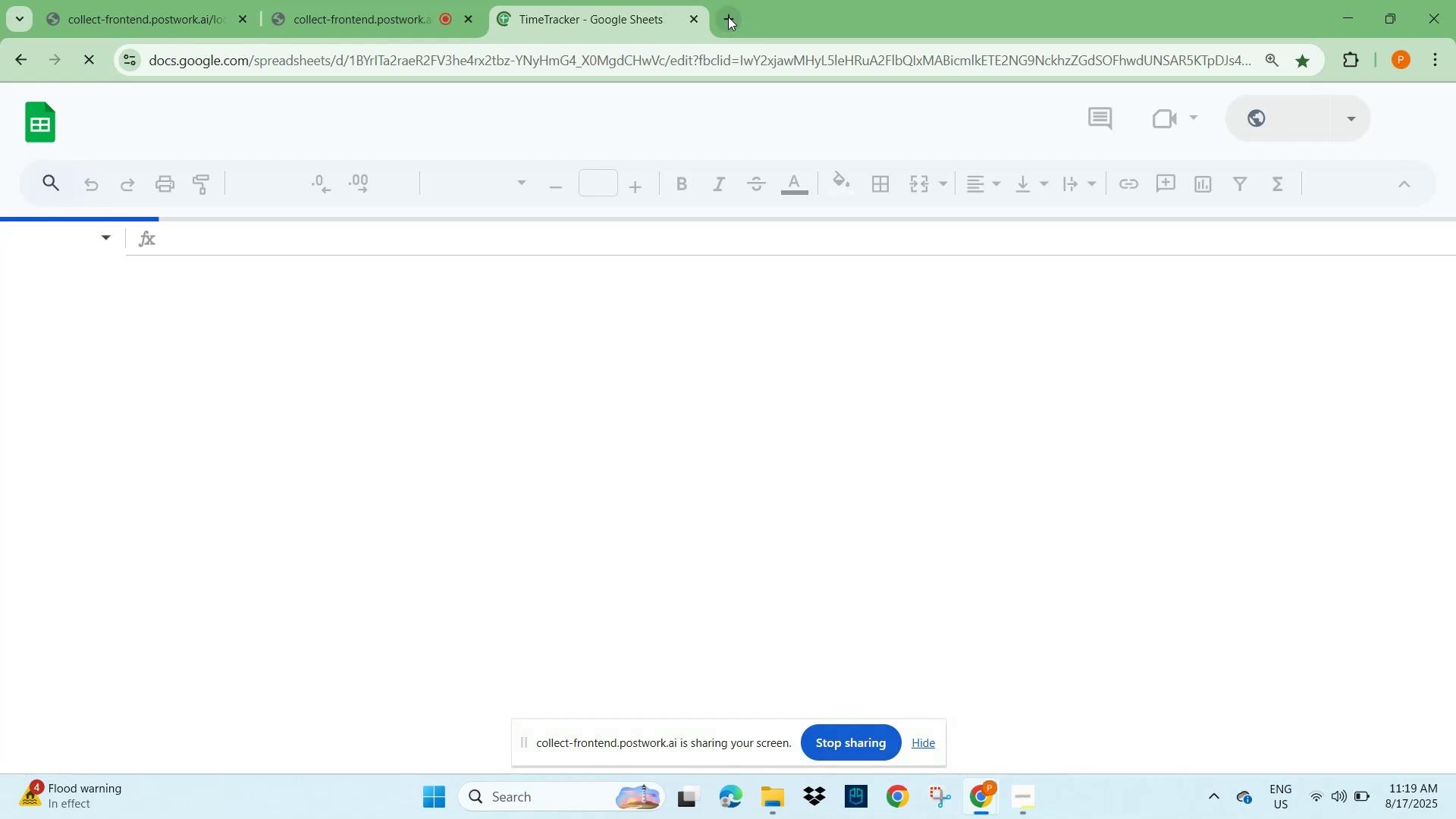 
left_click([728, 17])
 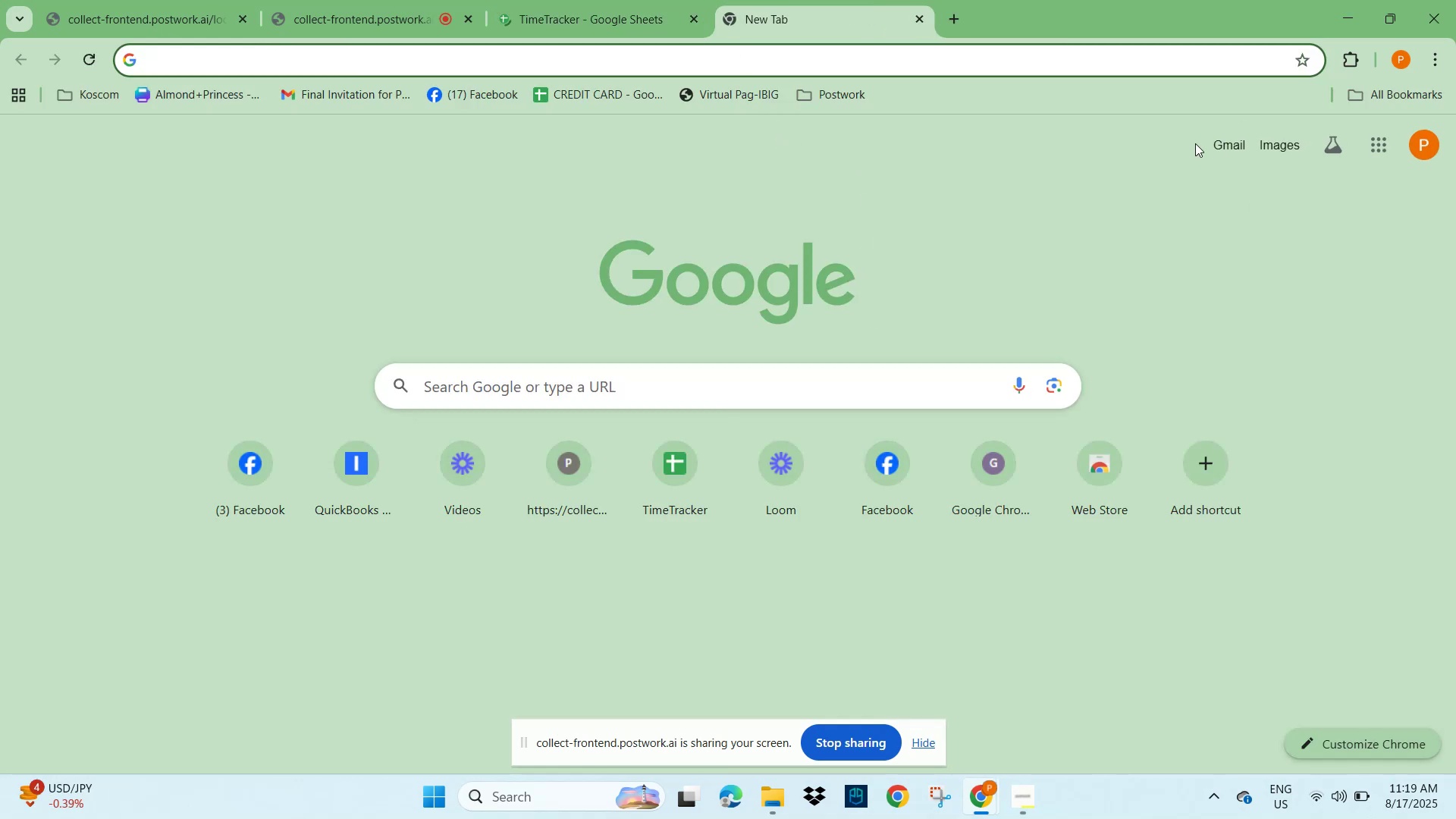 
left_click([844, 87])
 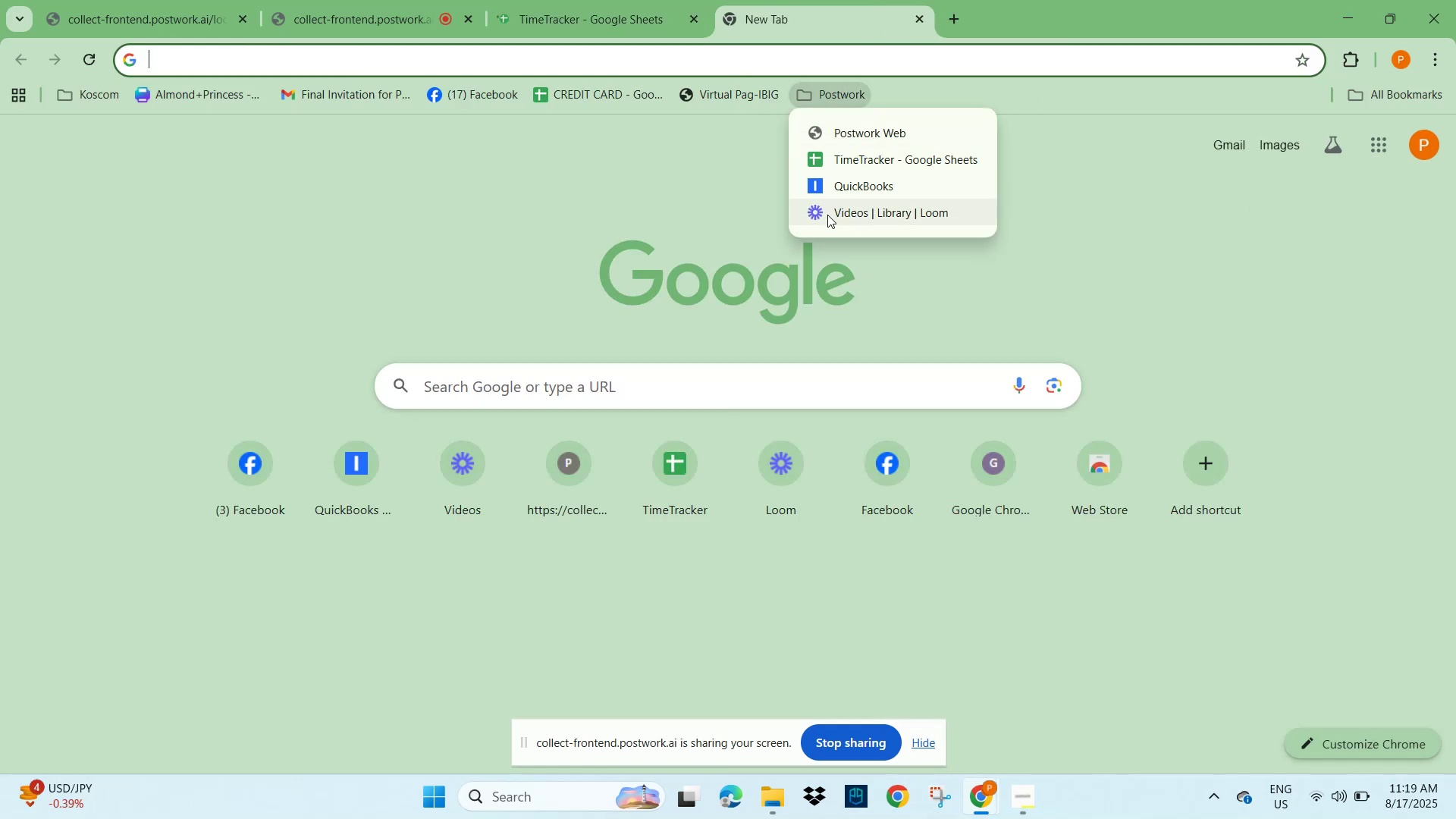 
left_click([861, 193])
 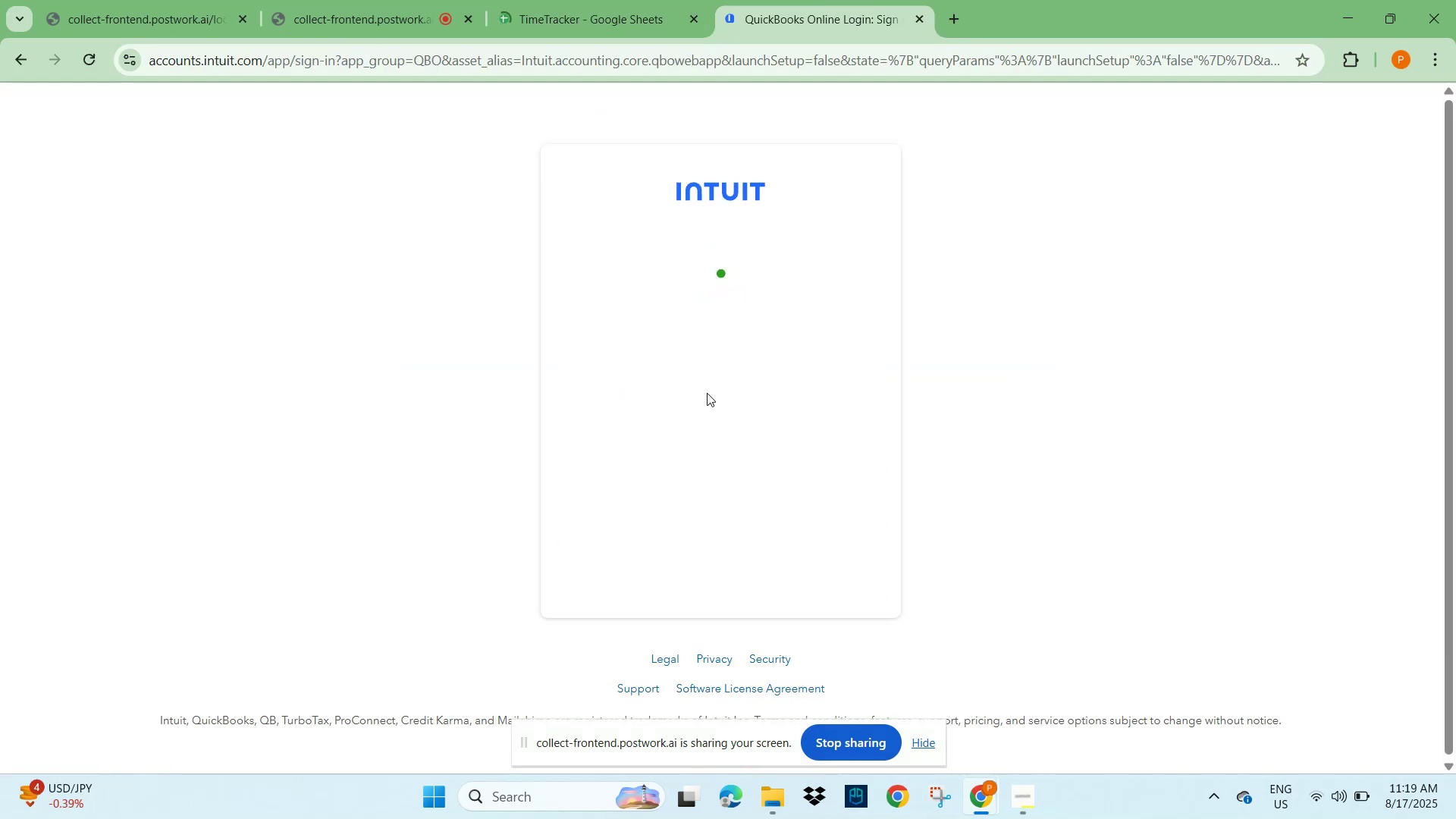 
left_click([663, 336])
 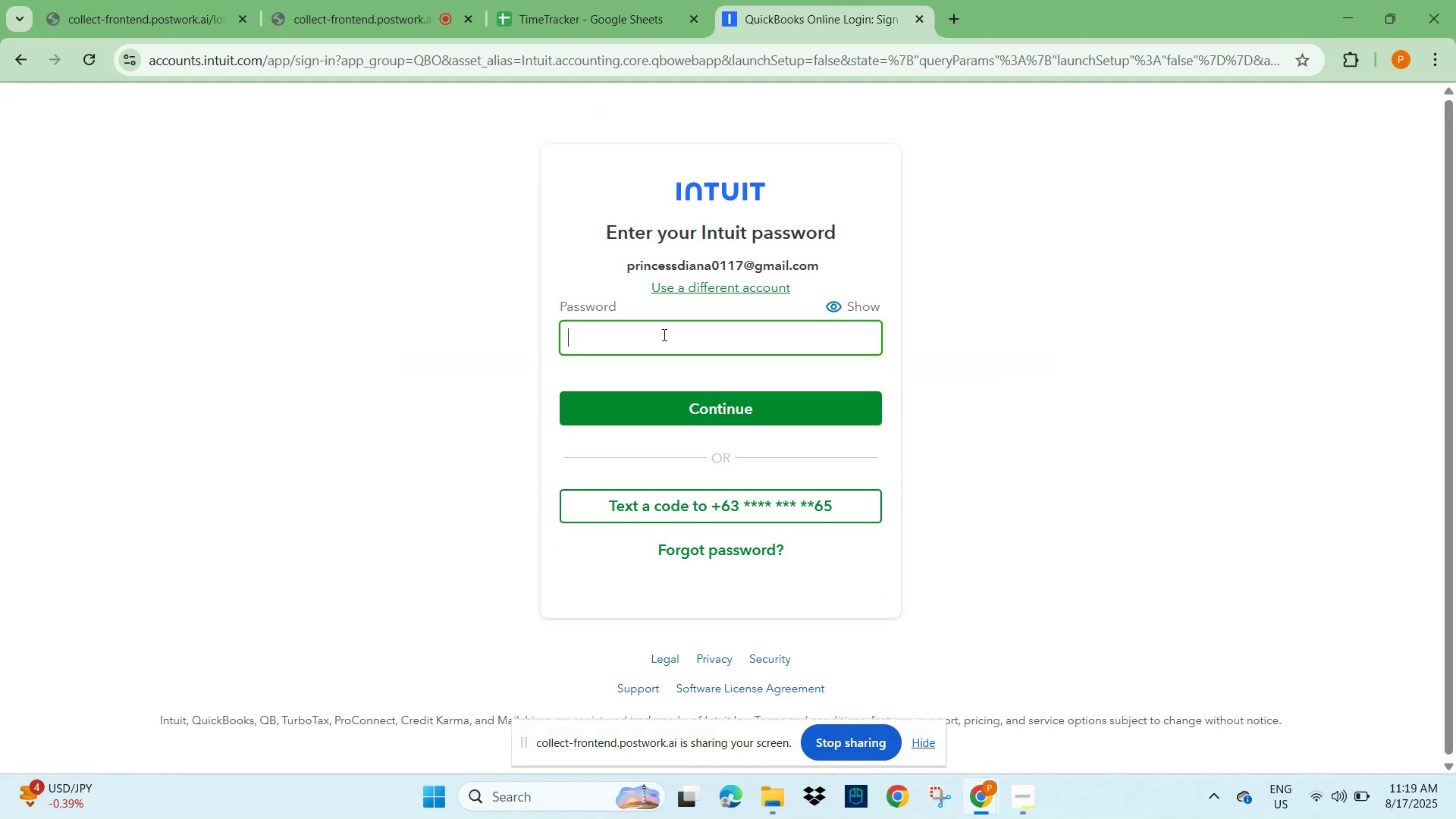 
type(EyyPee#221714)
key(NumpadEnter)
 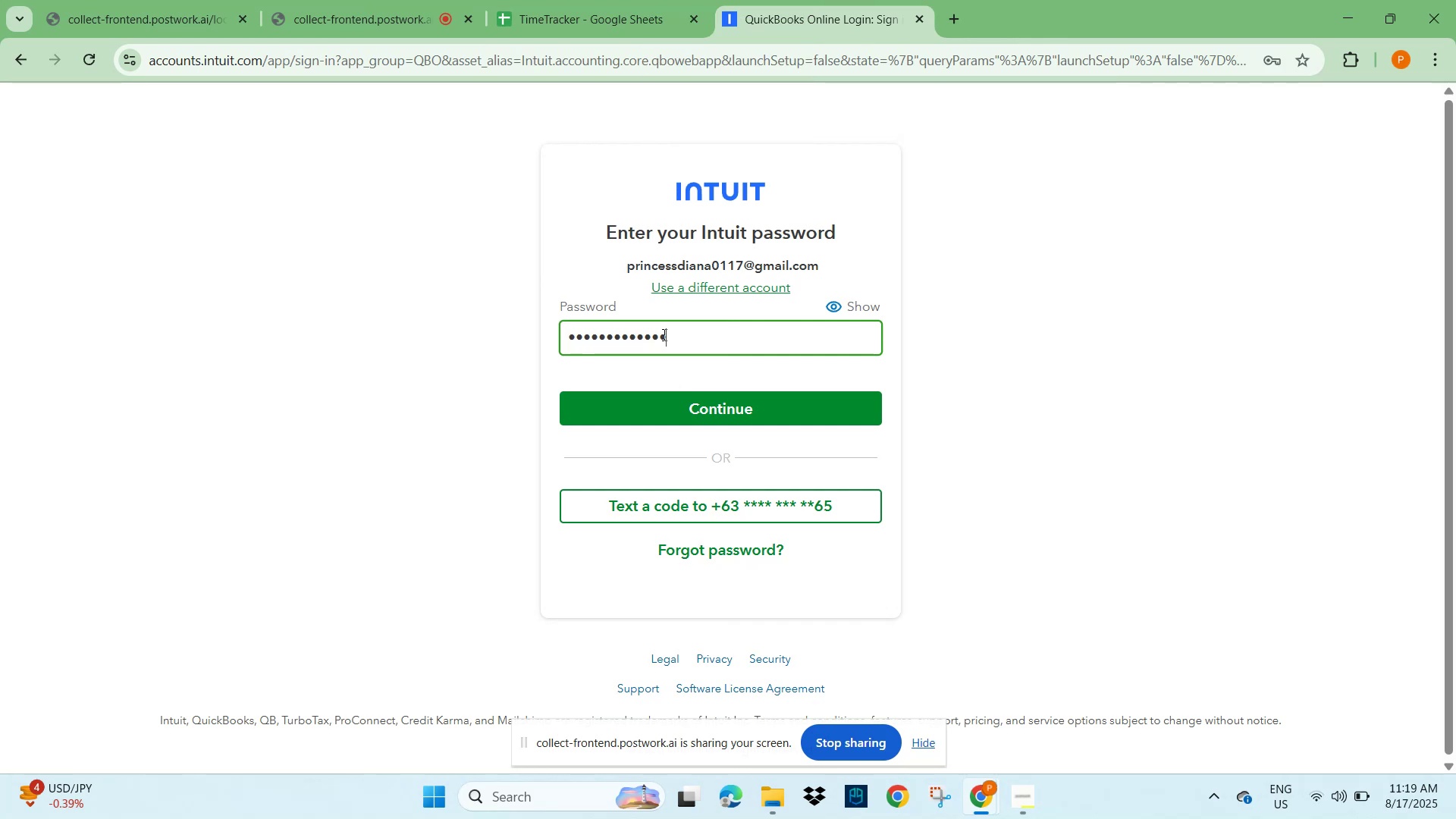 
left_click([1297, 108])
 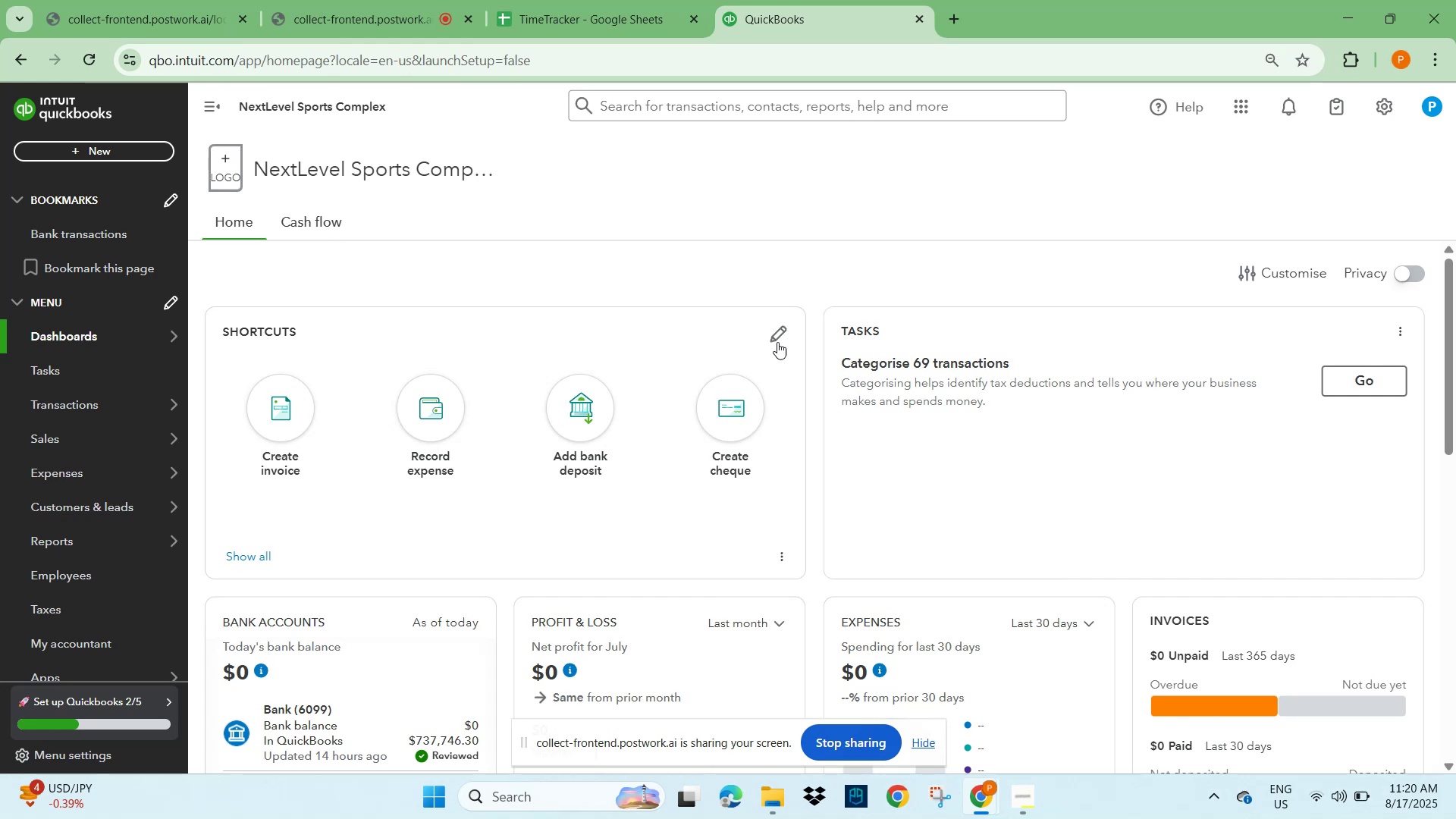 
wait(24.07)
 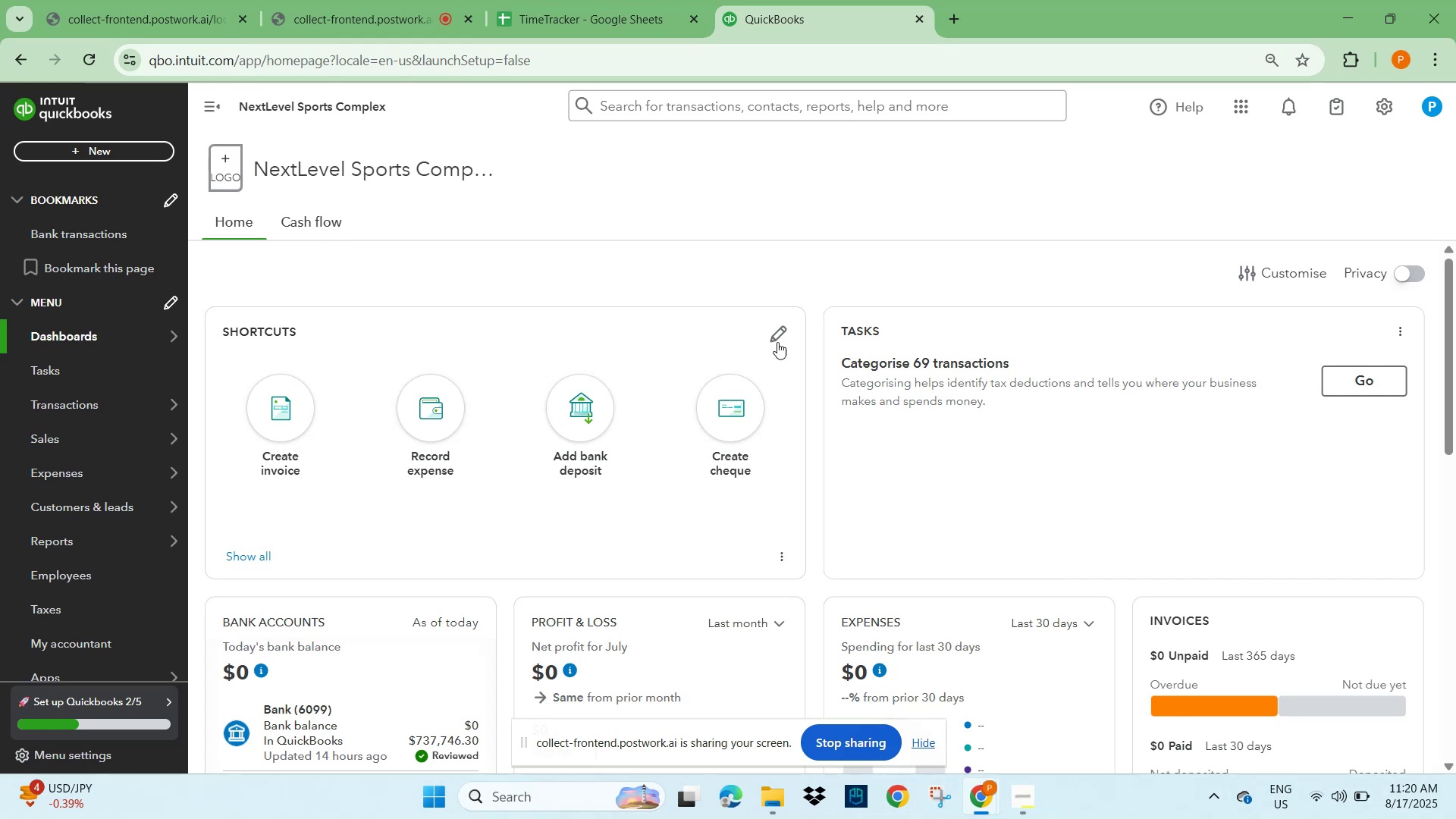 
left_click([1355, 380])
 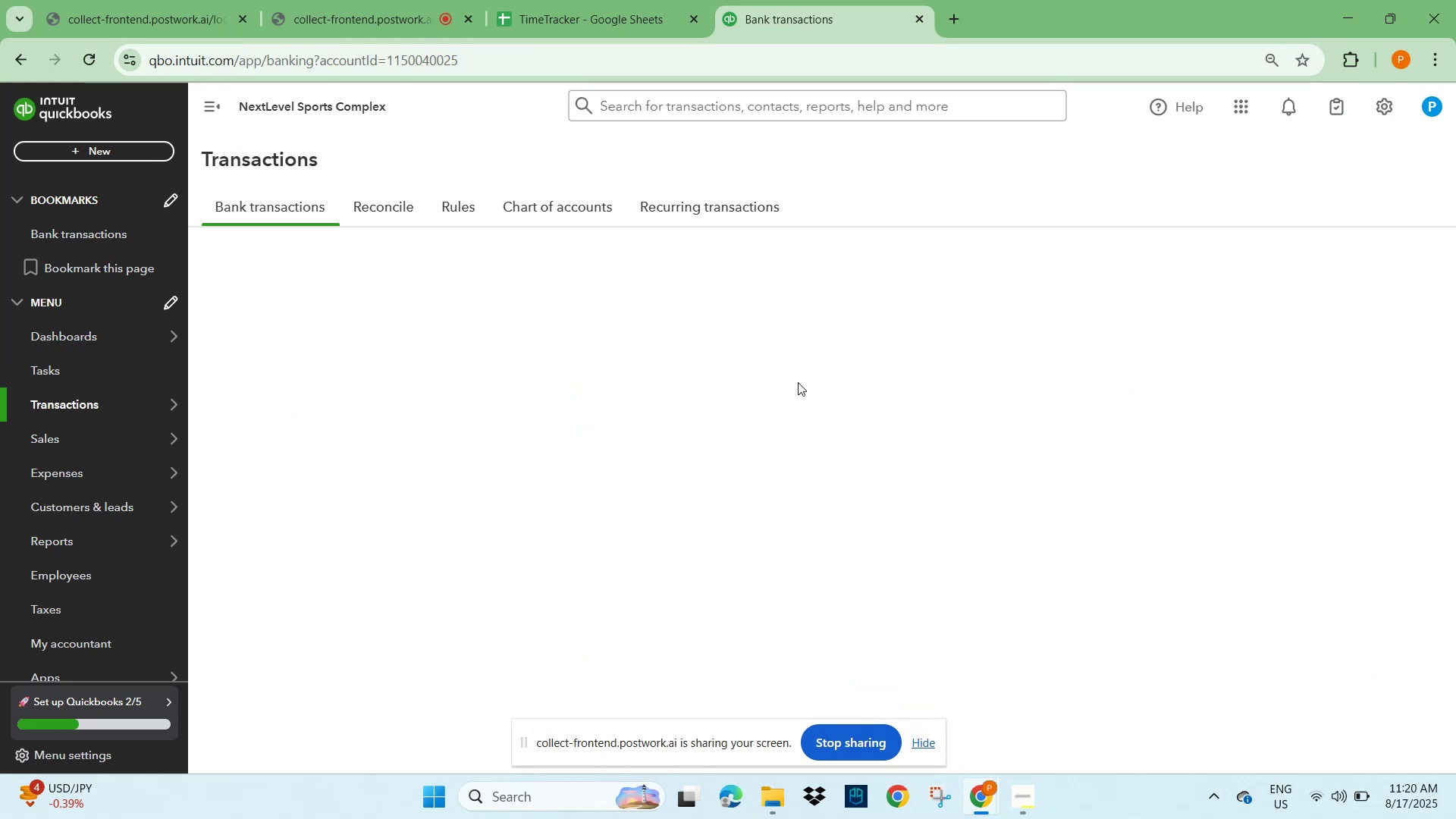 
mouse_move([557, 356])
 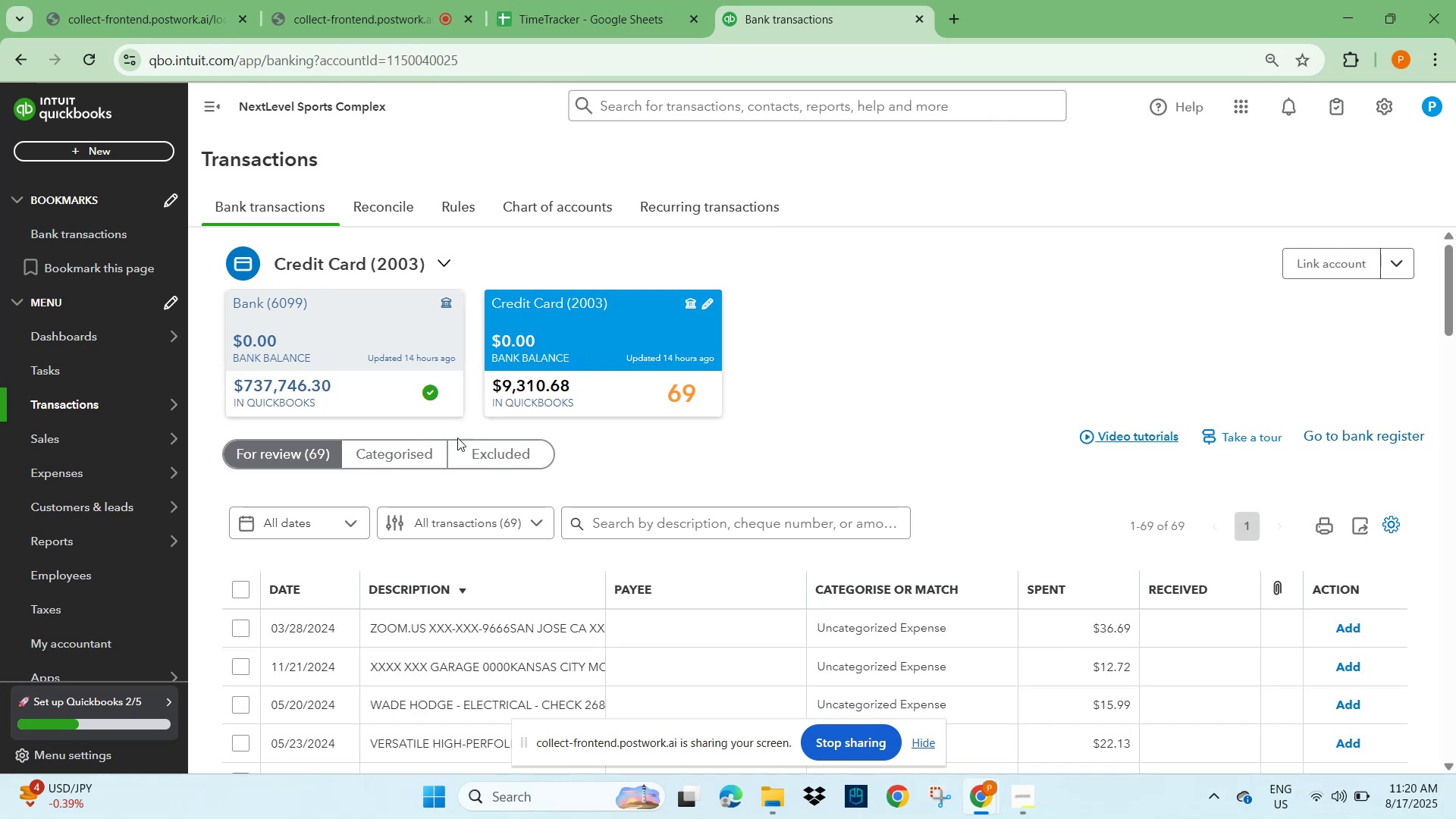 
wait(6.18)
 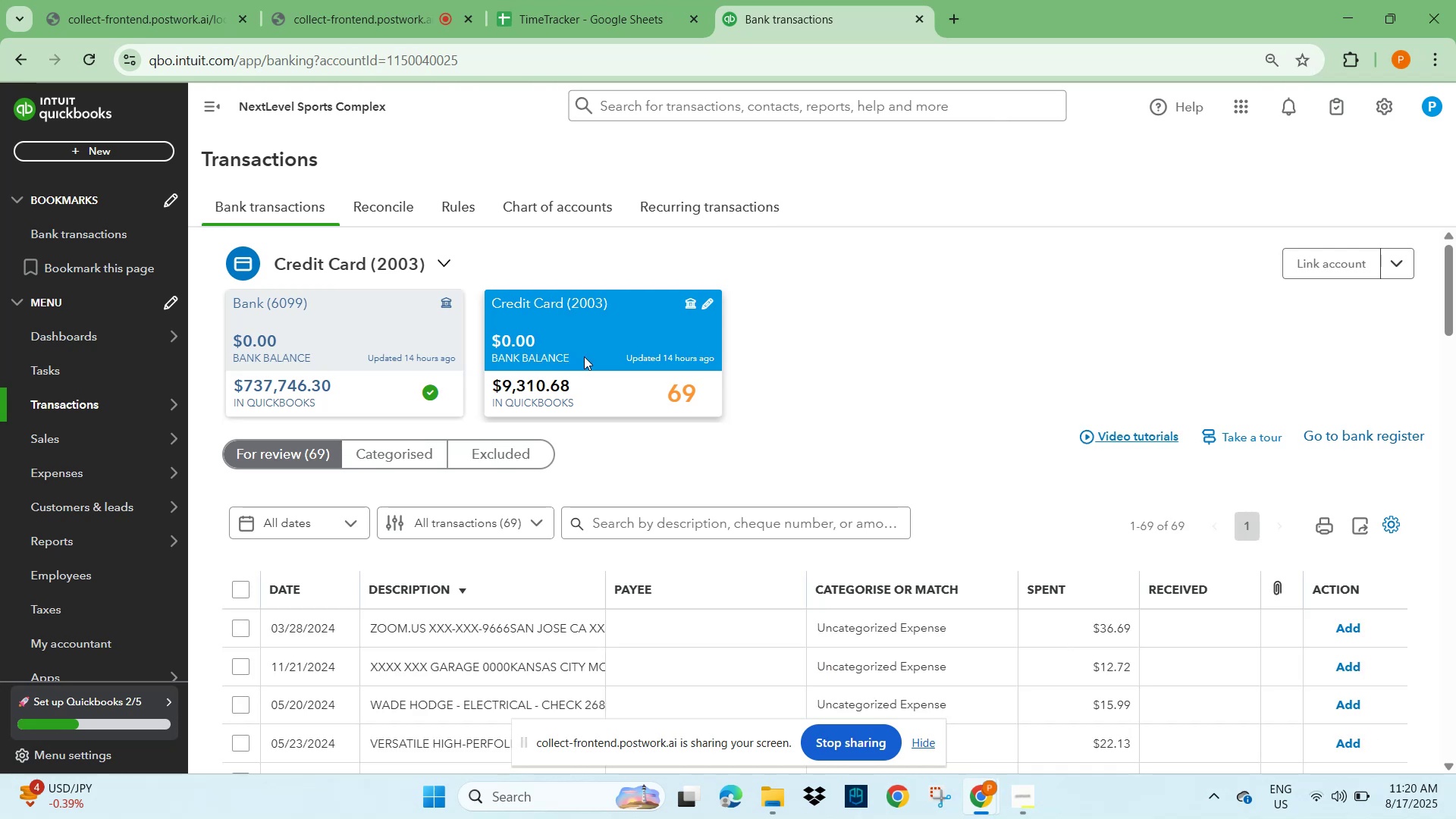 
scroll: coordinate [515, 494], scroll_direction: down, amount: 5.0
 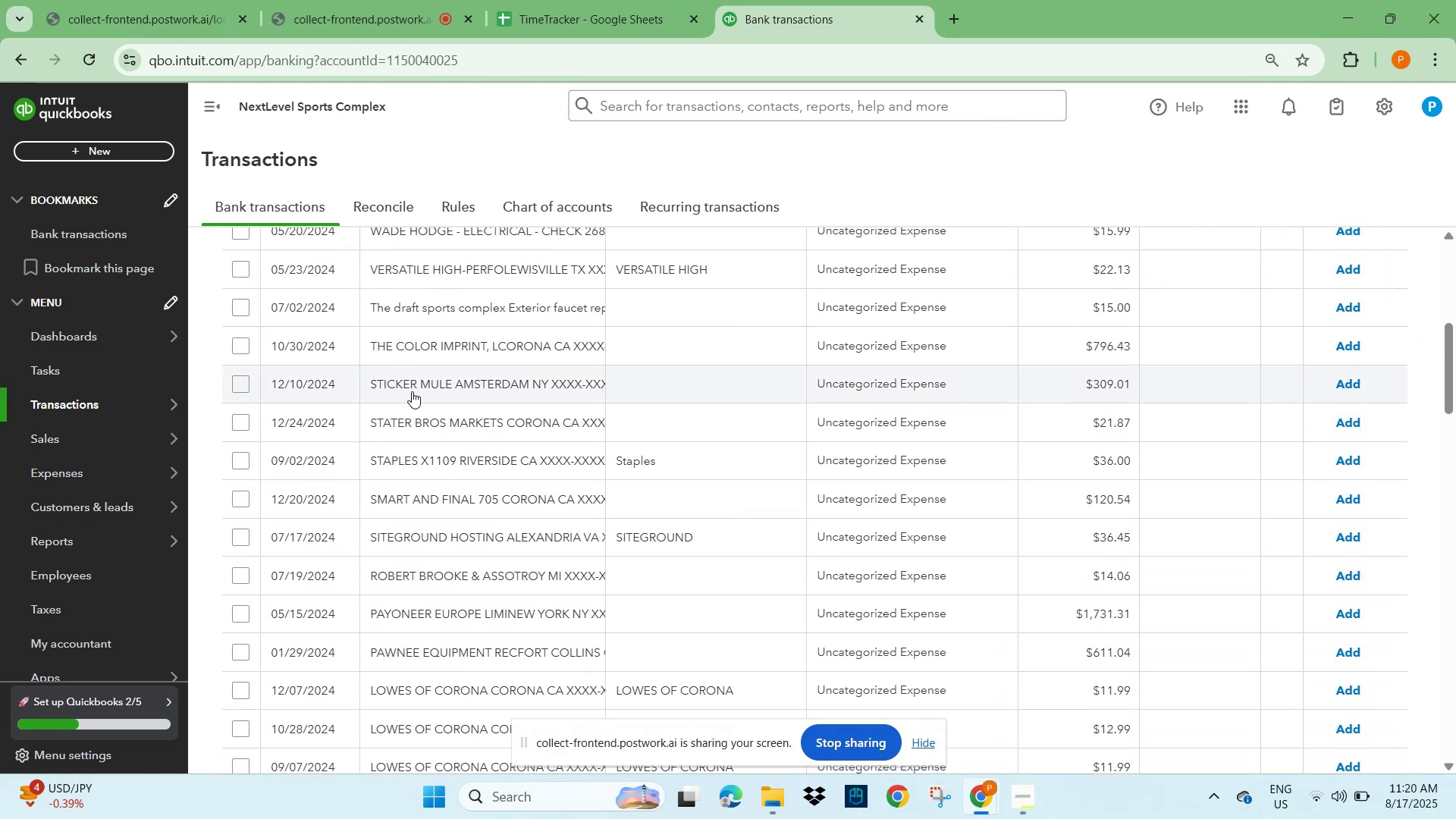 
left_click([414, 387])
 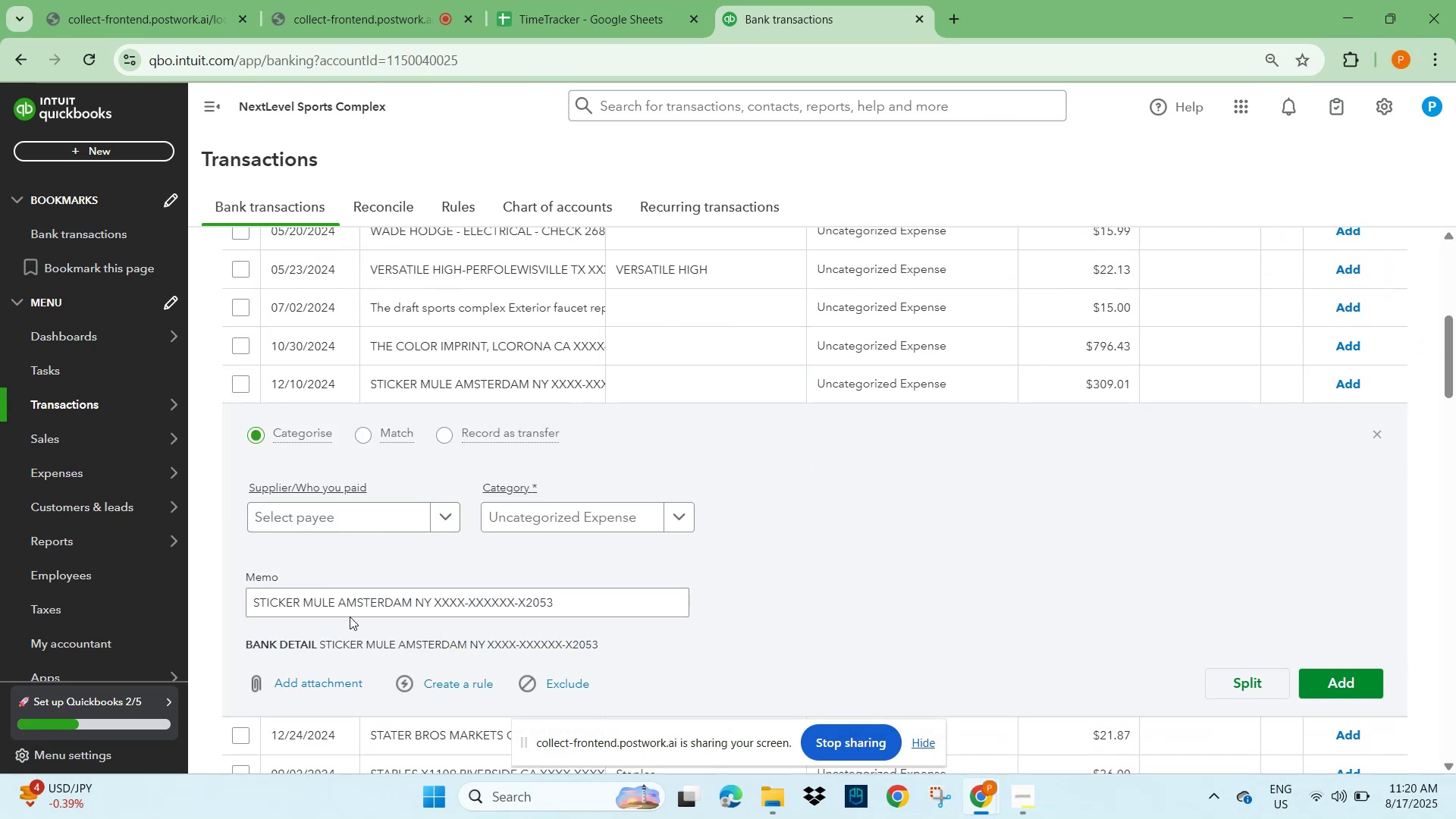 
left_click_drag(start_coordinate=[410, 603], to_coordinate=[237, 602])
 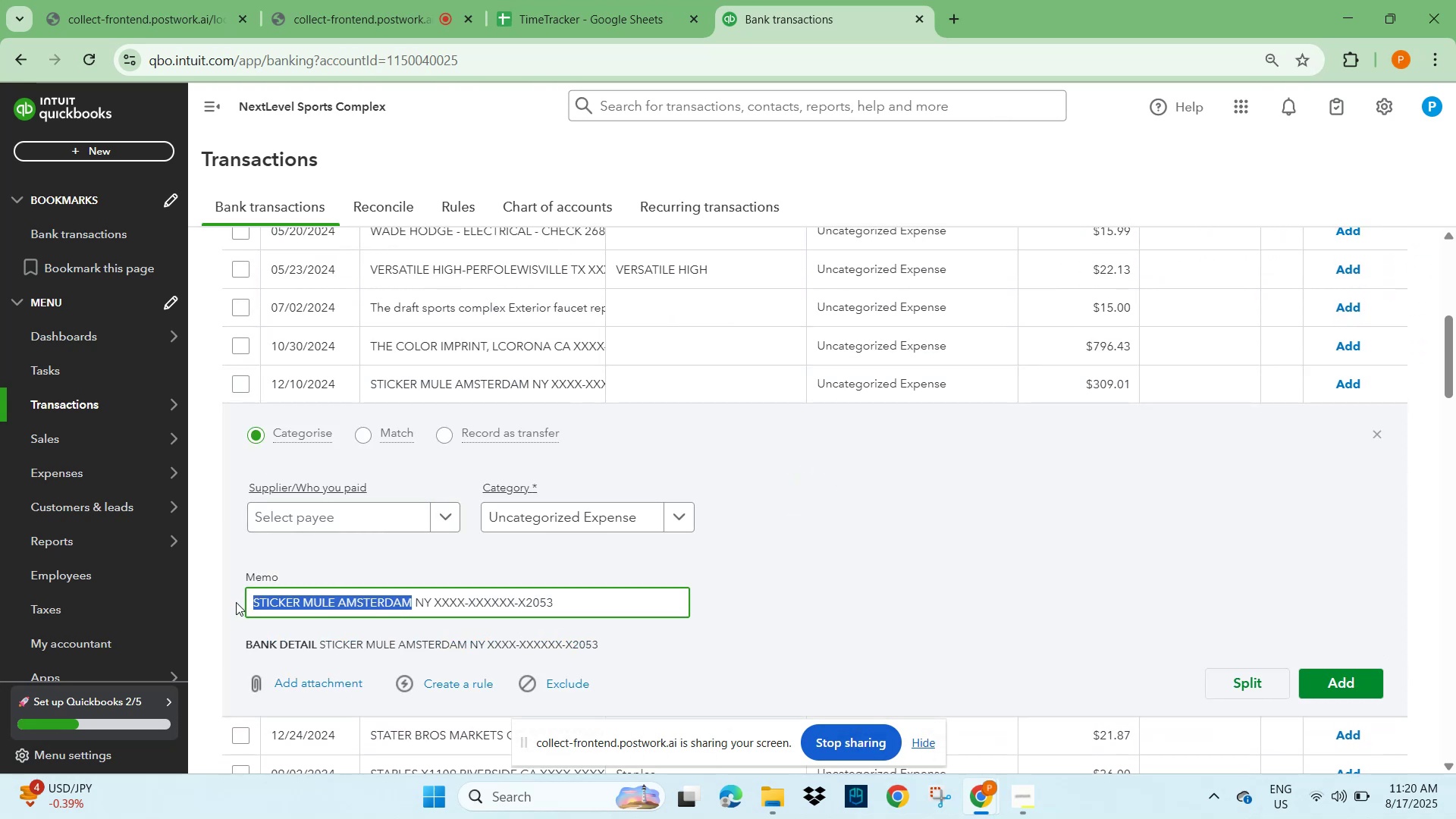 
key(Control+C)
 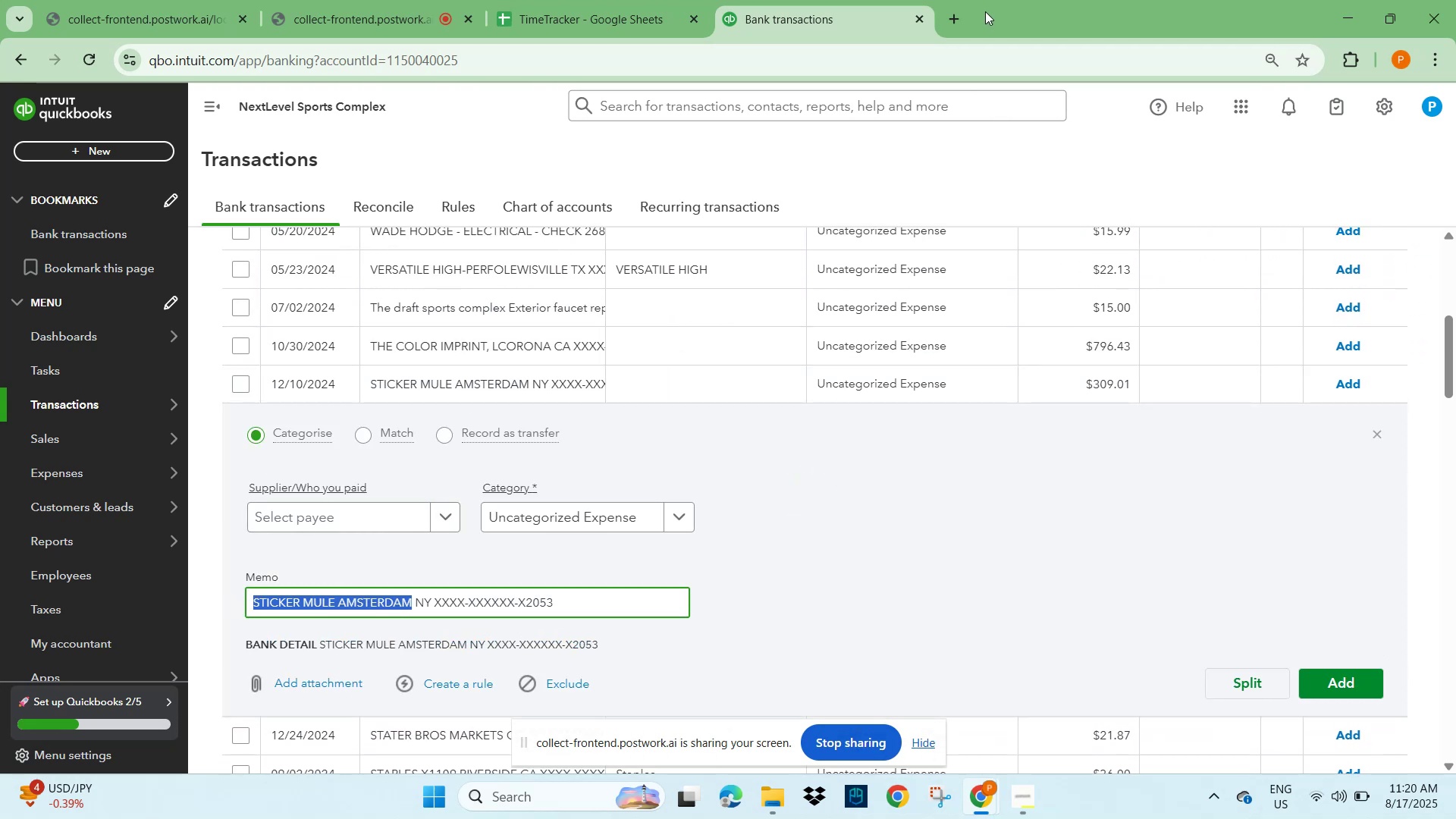 
left_click([945, 10])
 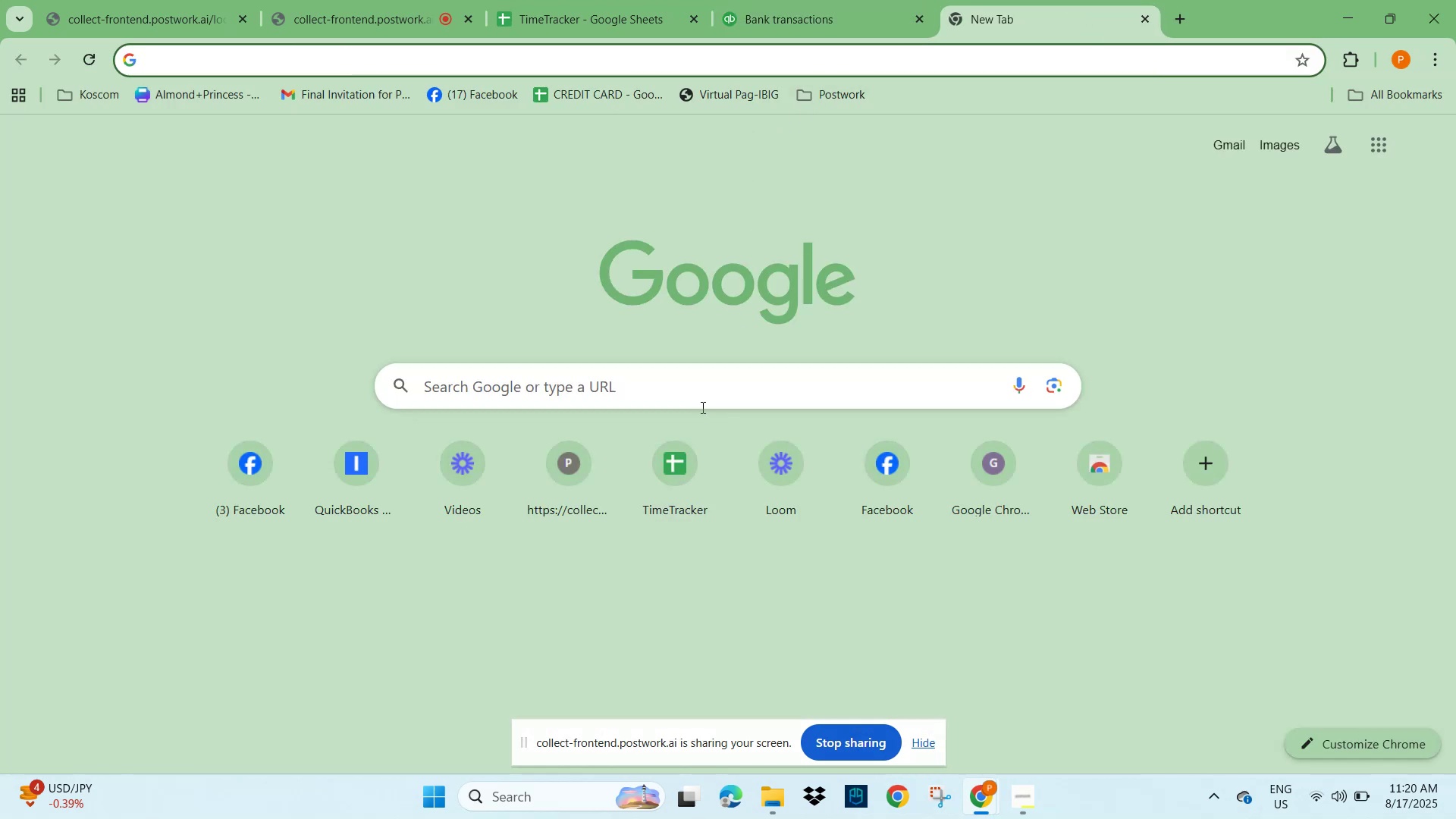 
key(Control+V)
 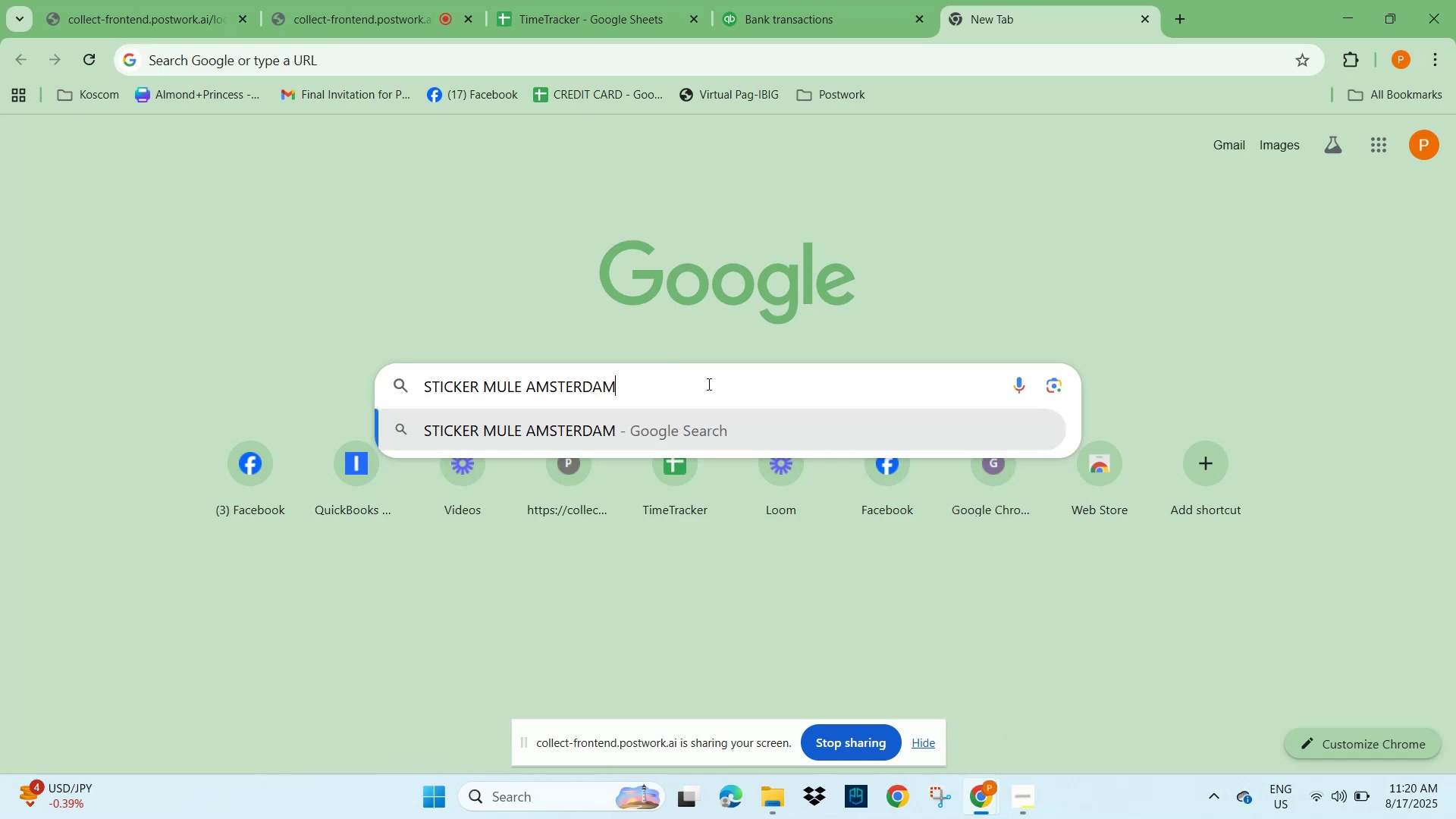 
key(NumpadEnter)
 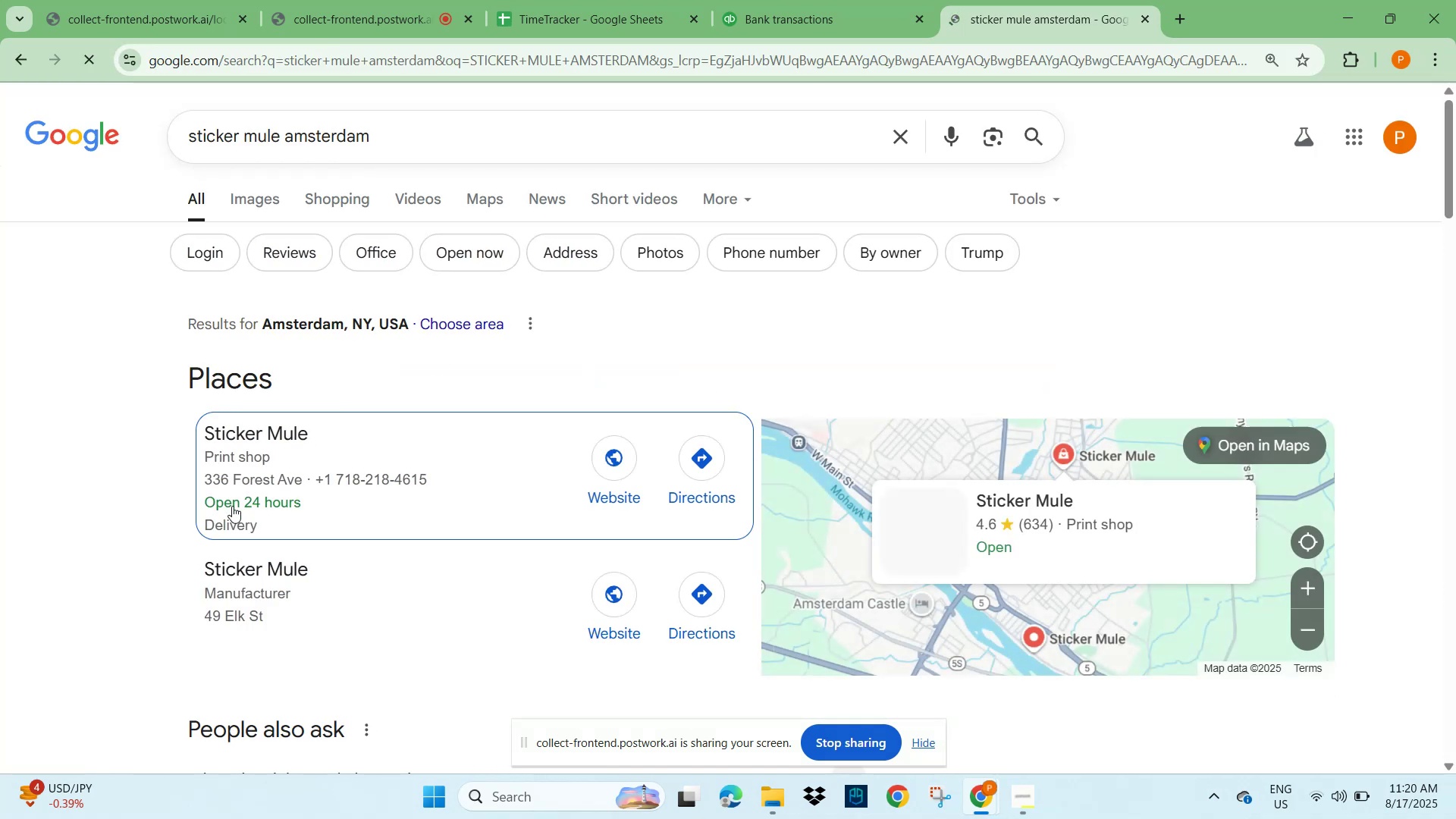 
wait(5.29)
 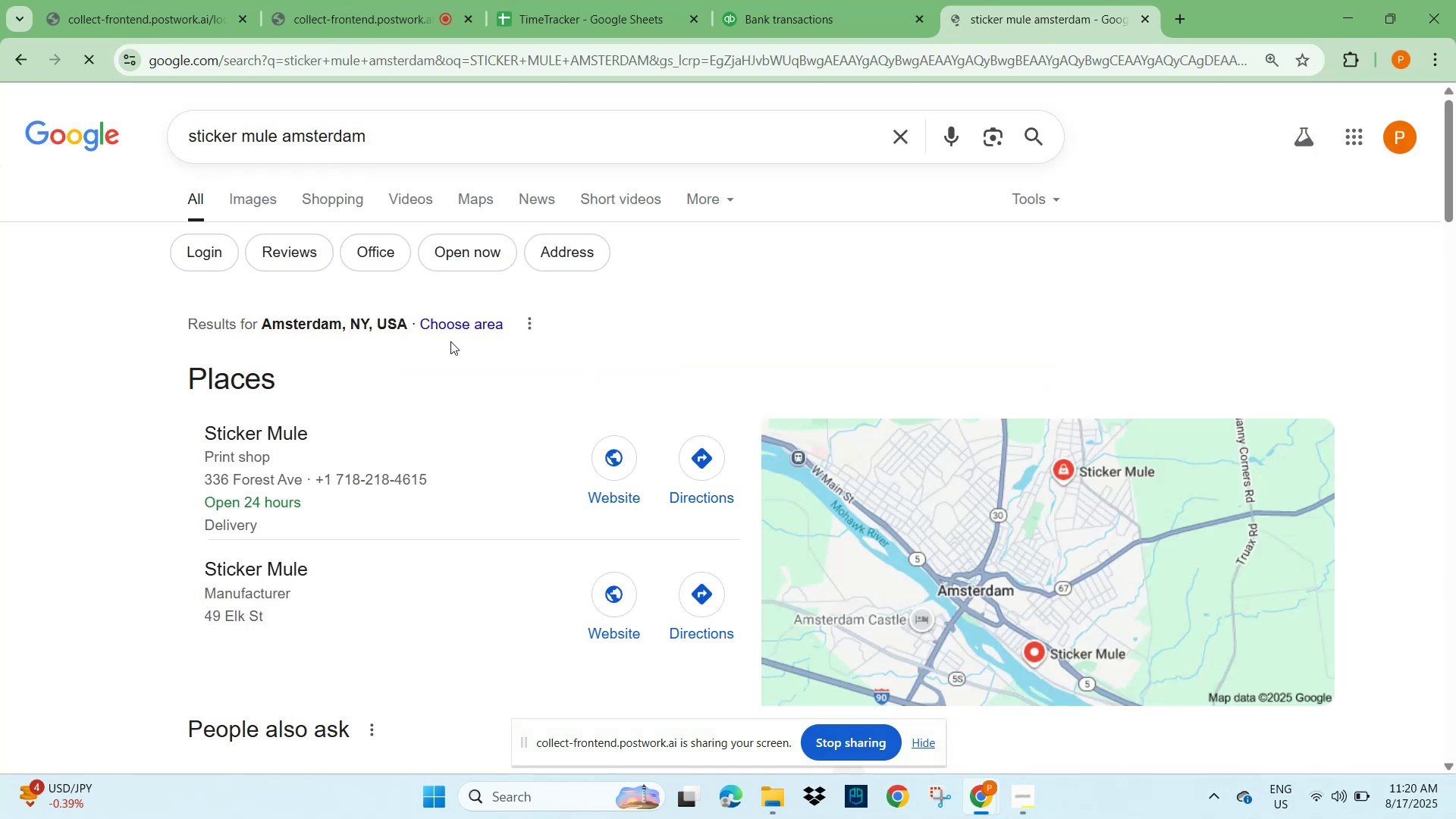 
scroll: coordinate [228, 653], scroll_direction: down, amount: 3.0
 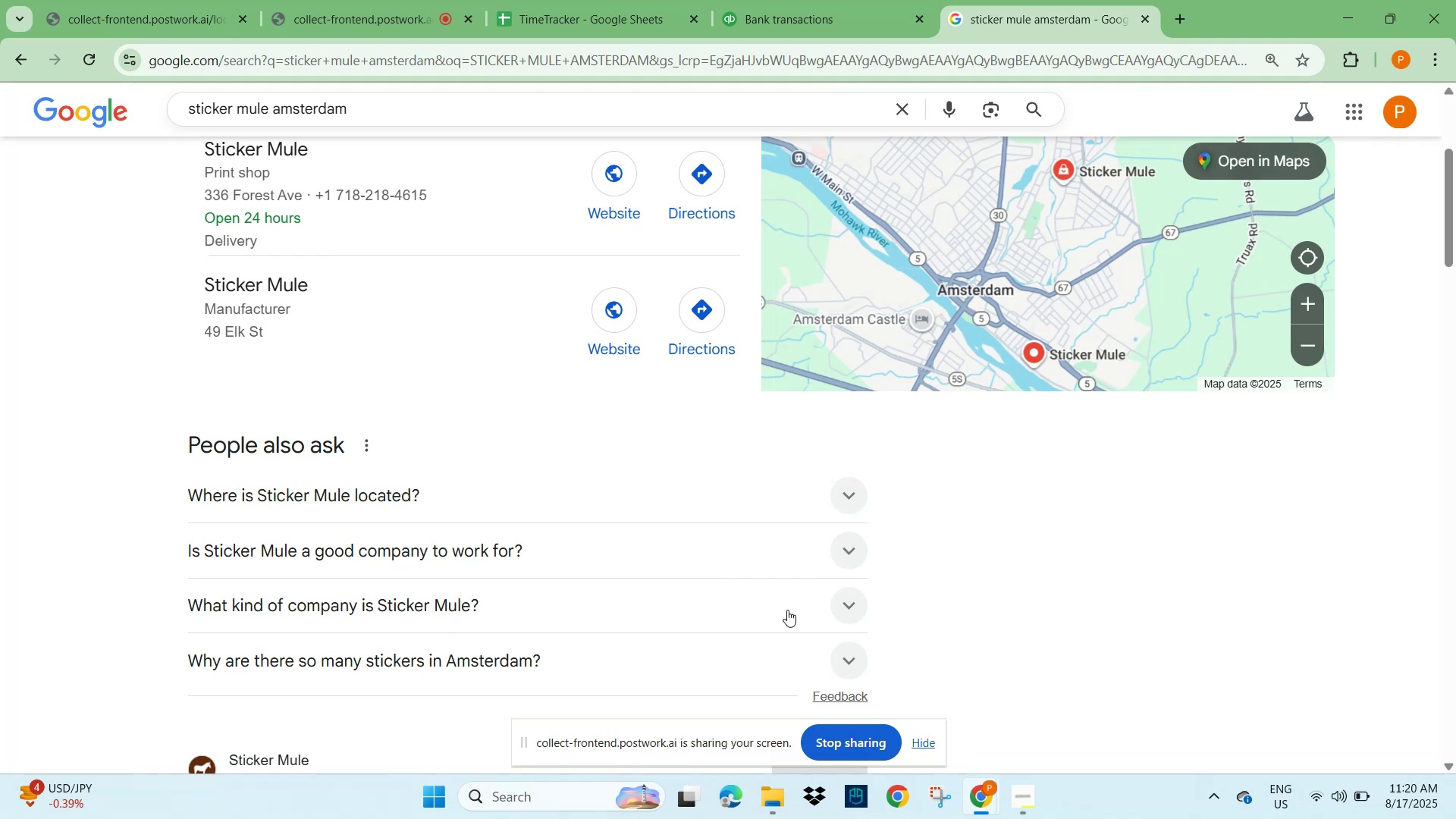 
left_click([848, 610])
 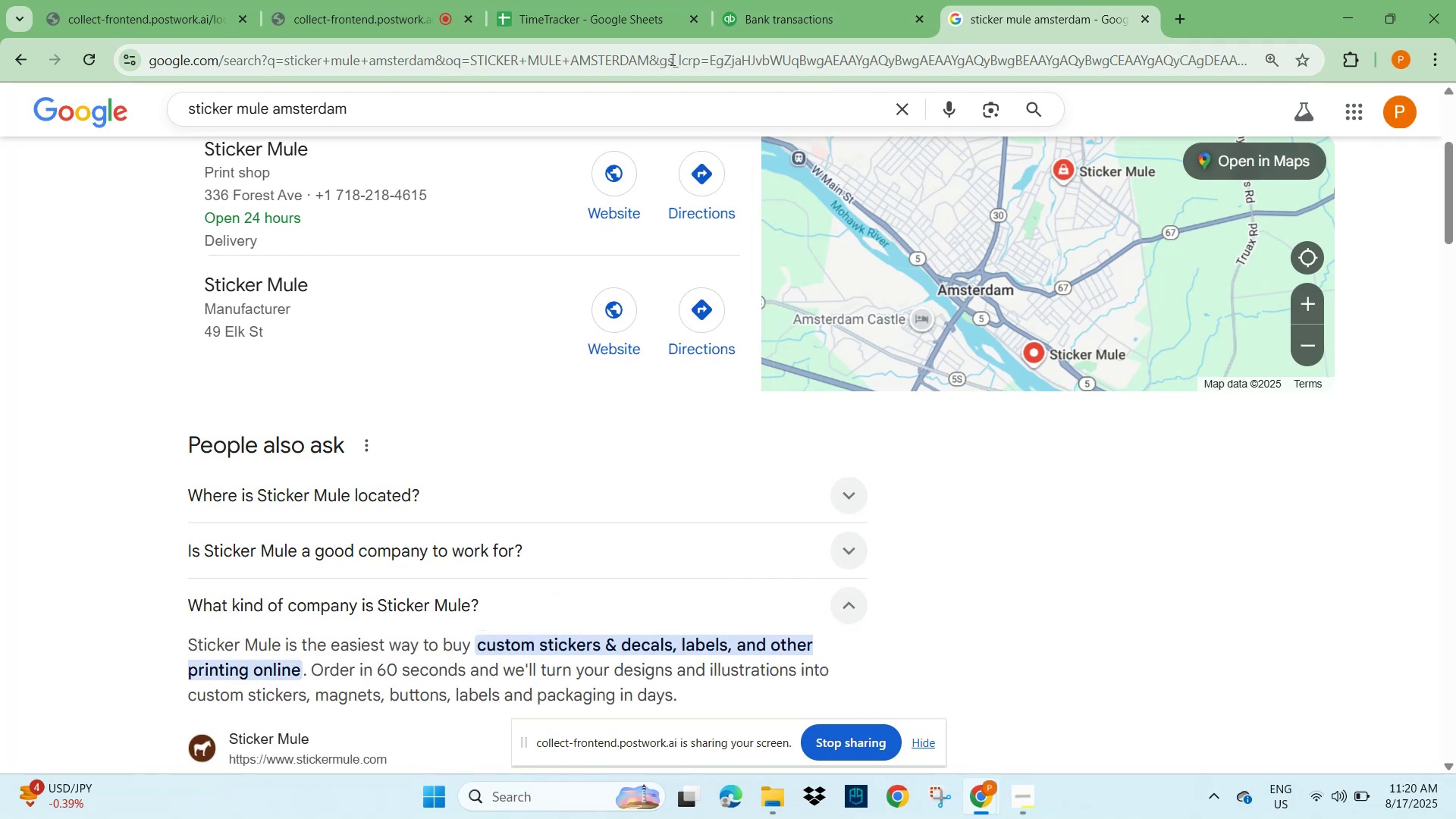 
wait(11.98)
 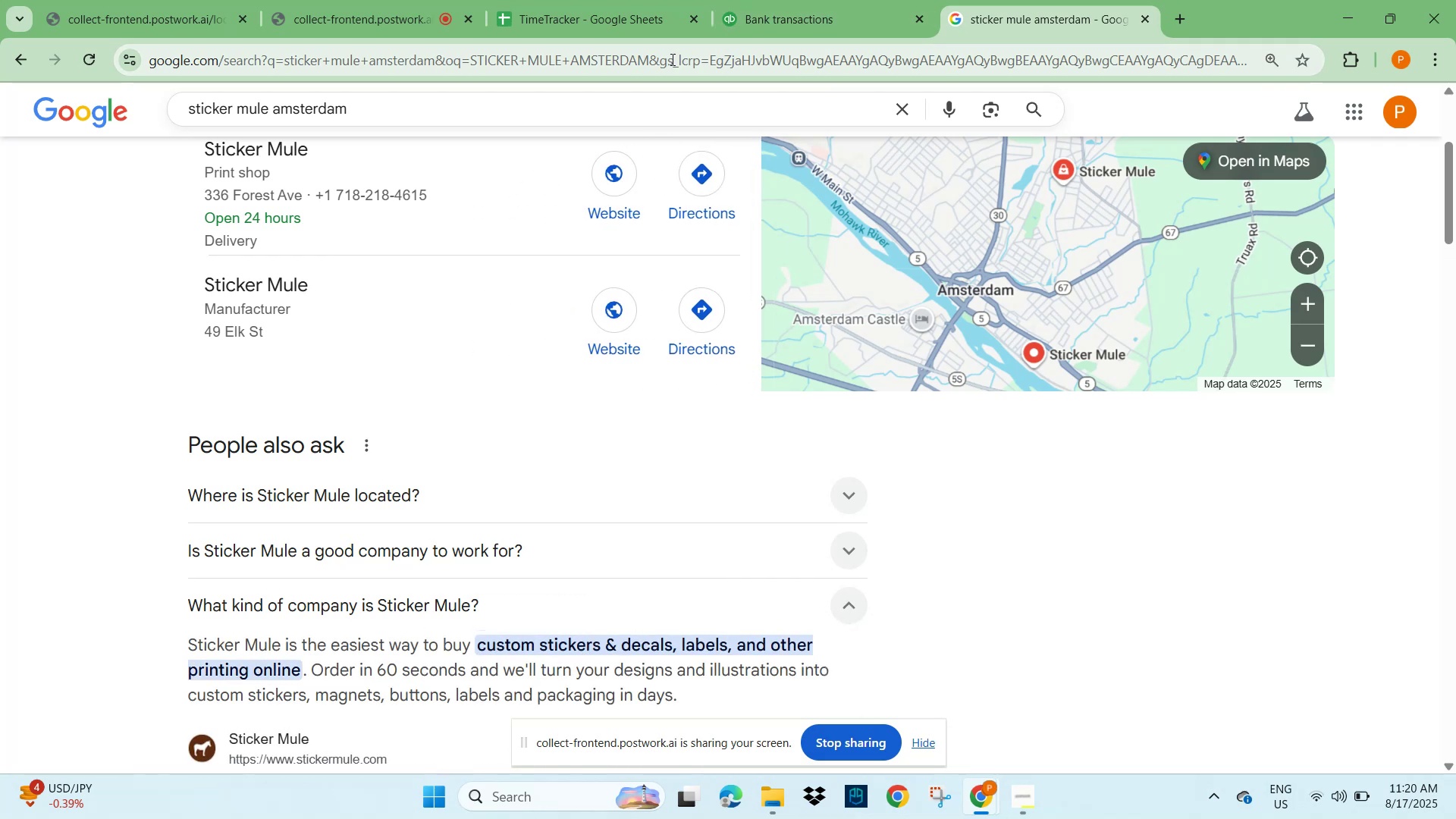 
left_click([811, 16])
 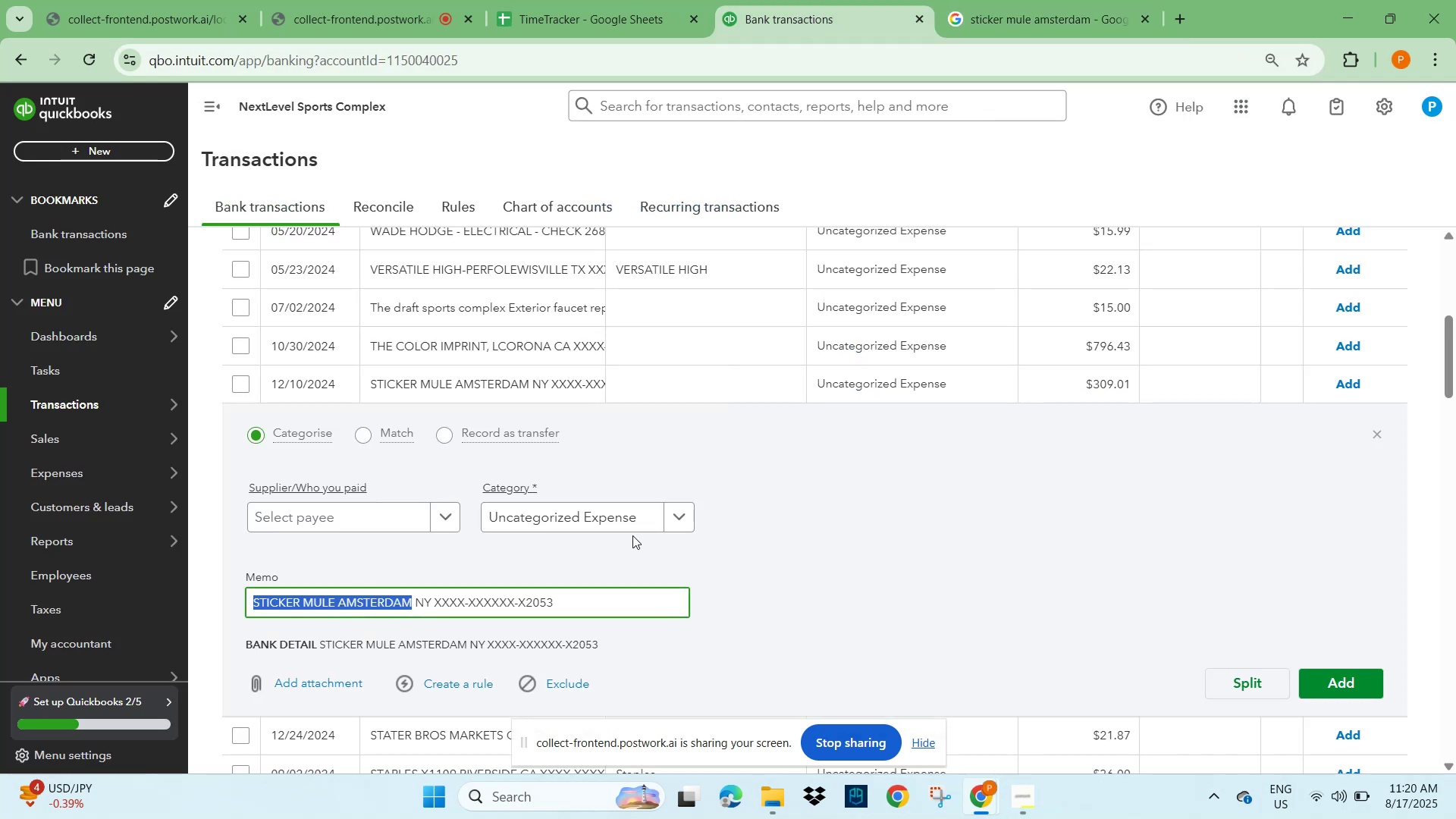 
scroll: coordinate [674, 396], scroll_direction: up, amount: 6.0
 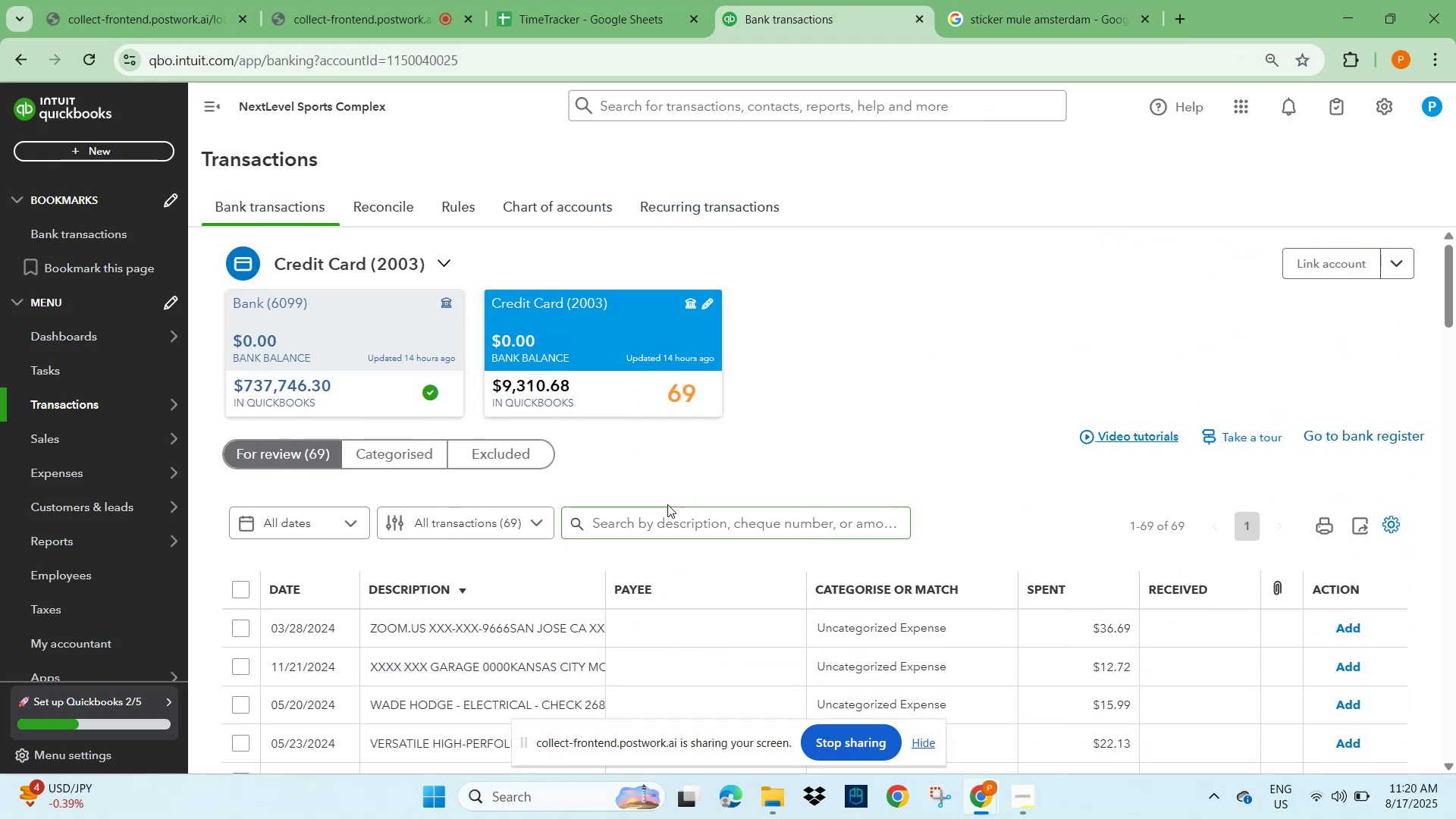 
left_click([671, 526])
 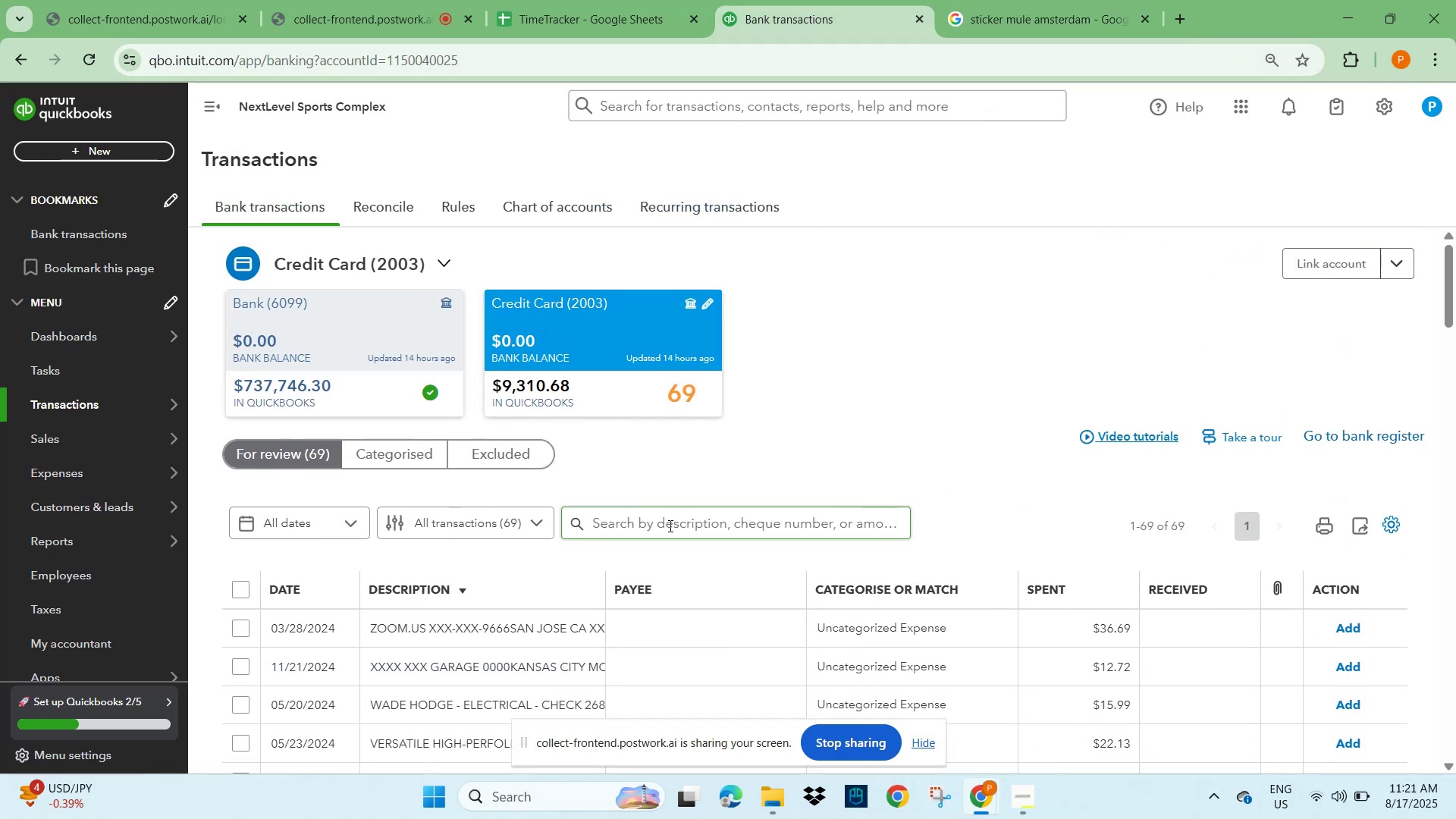 
key(Control+V)
 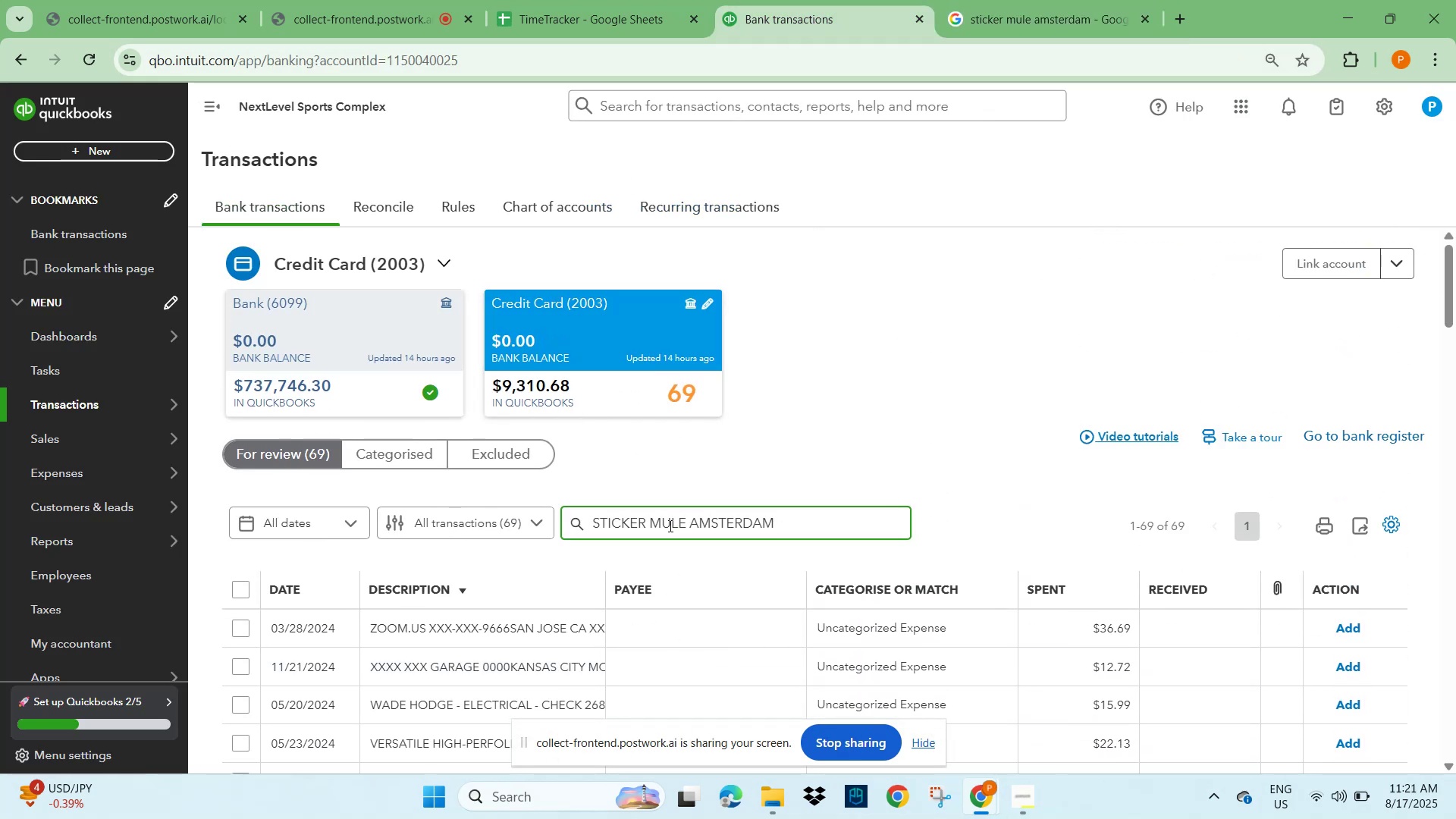 
key(NumpadEnter)
 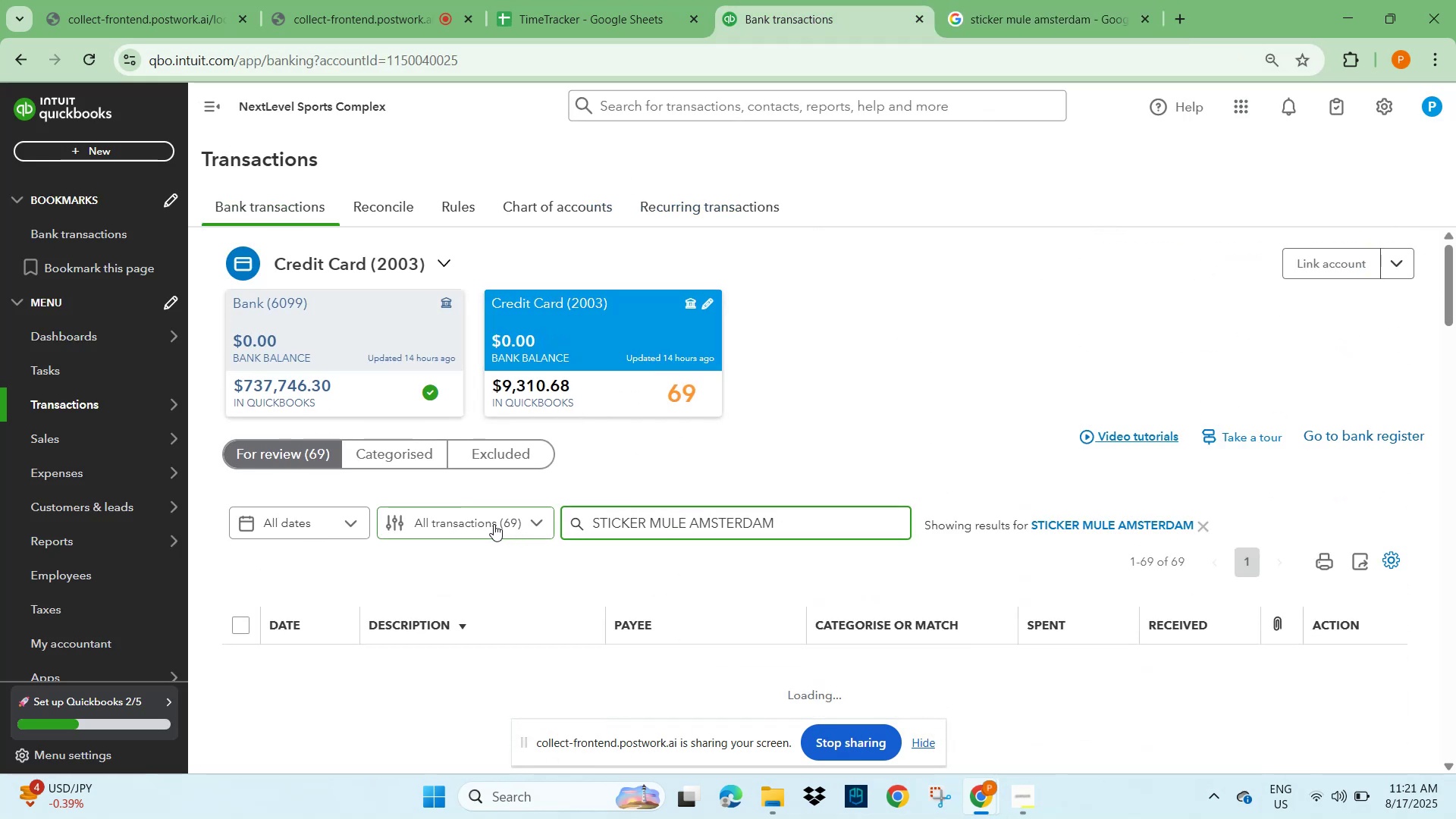 
scroll: coordinate [447, 565], scroll_direction: down, amount: 2.0
 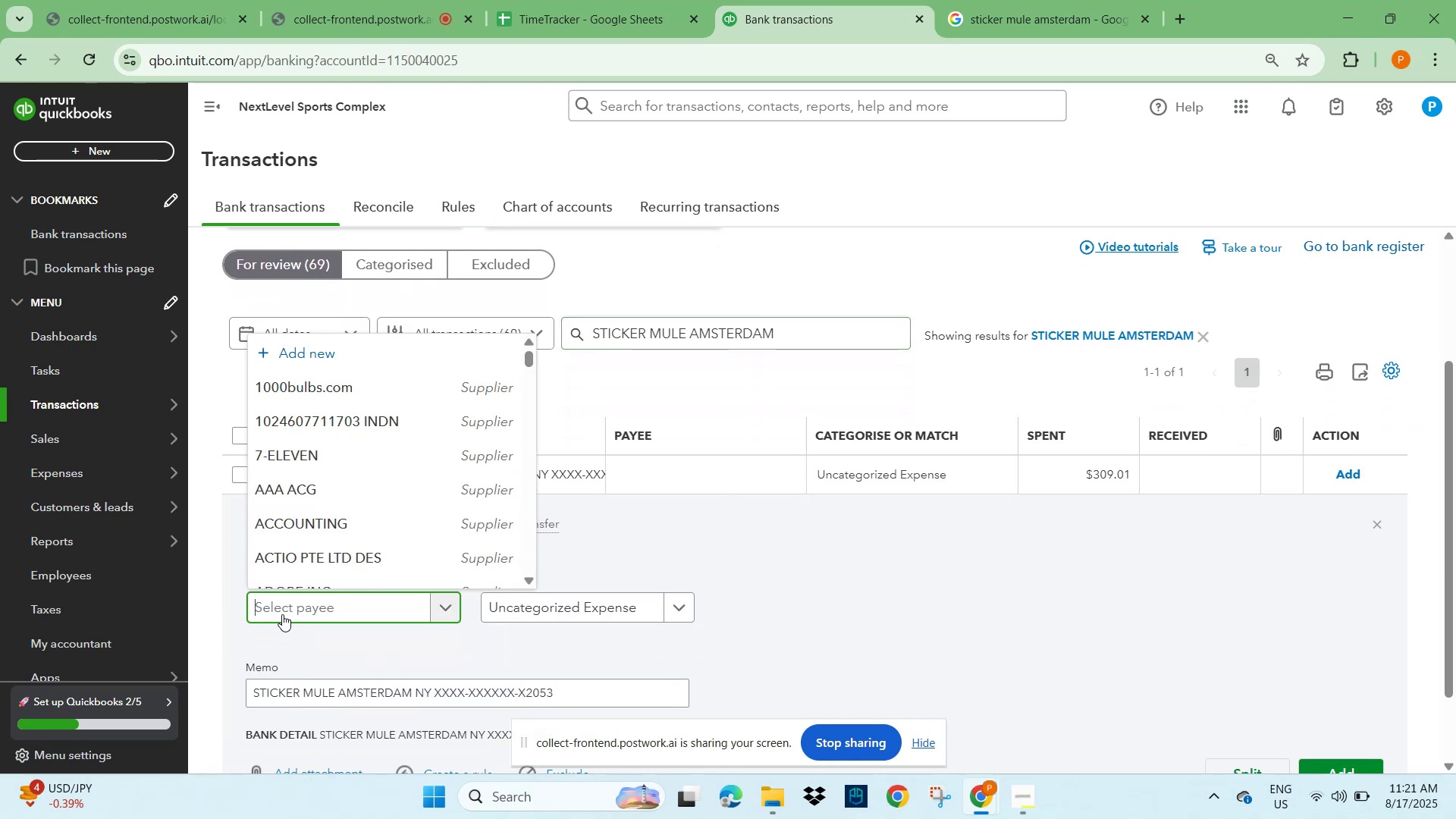 
key(Control+V)
 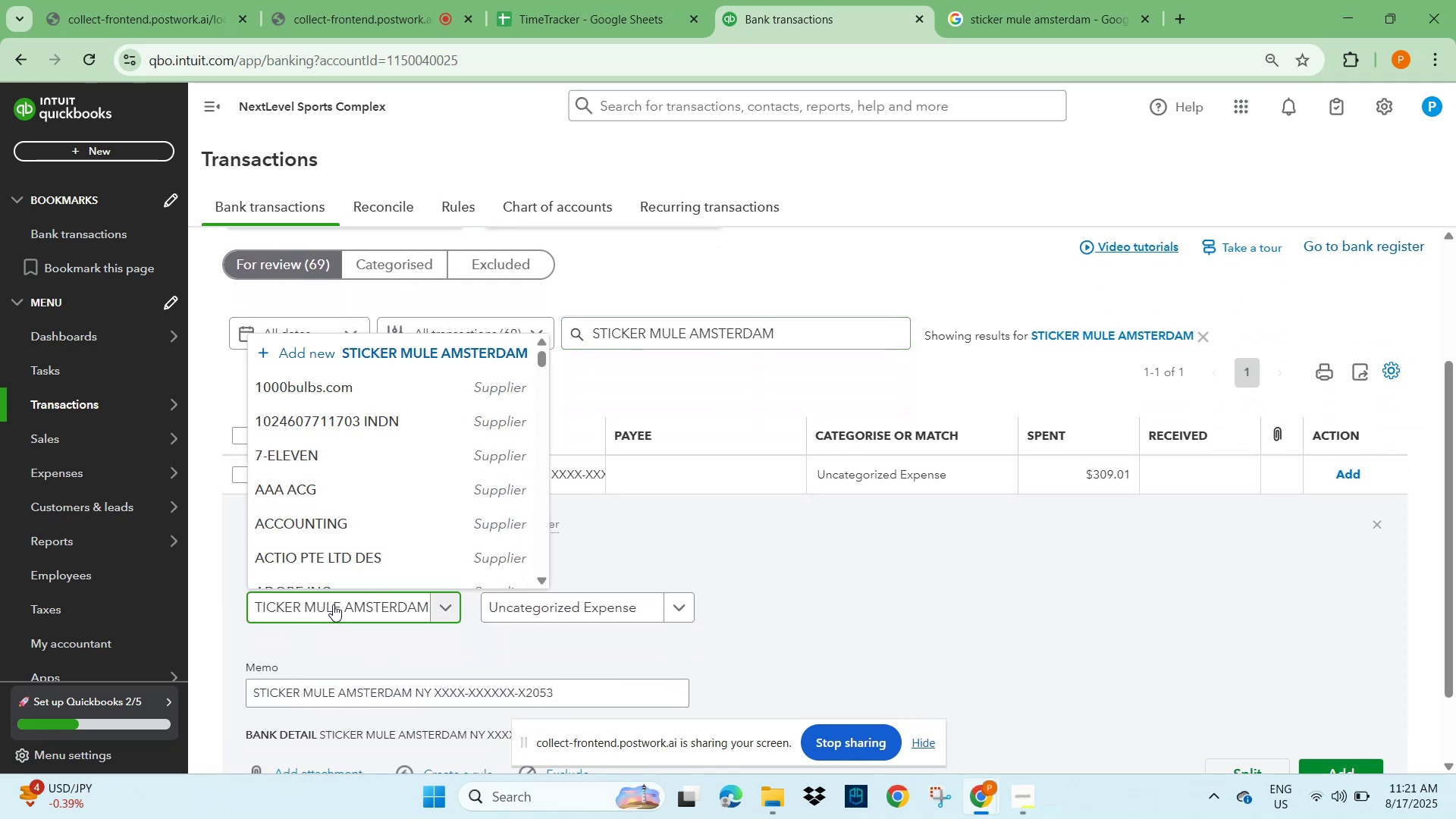 
left_click([349, 604])
 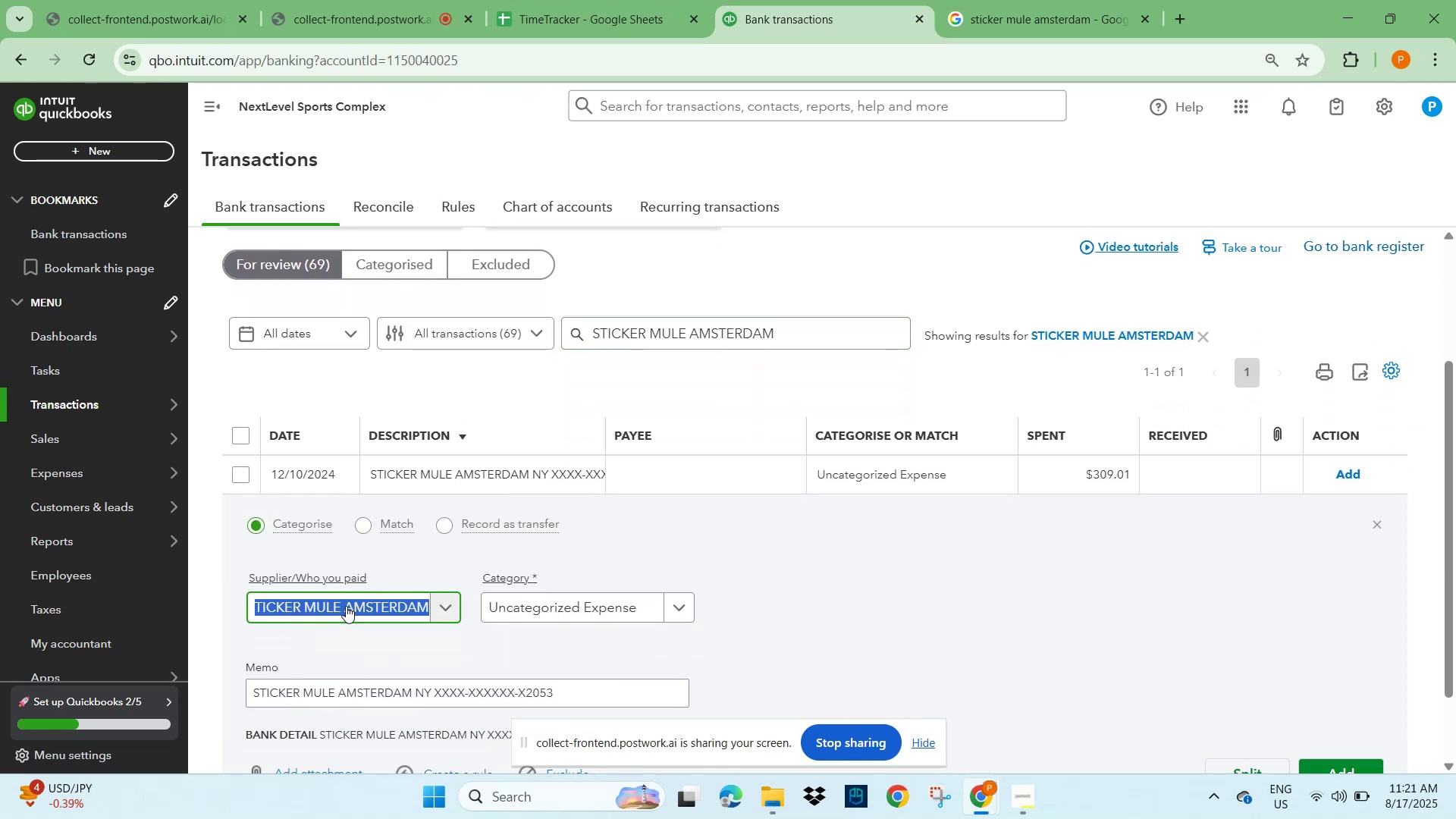 
left_click([346, 606])
 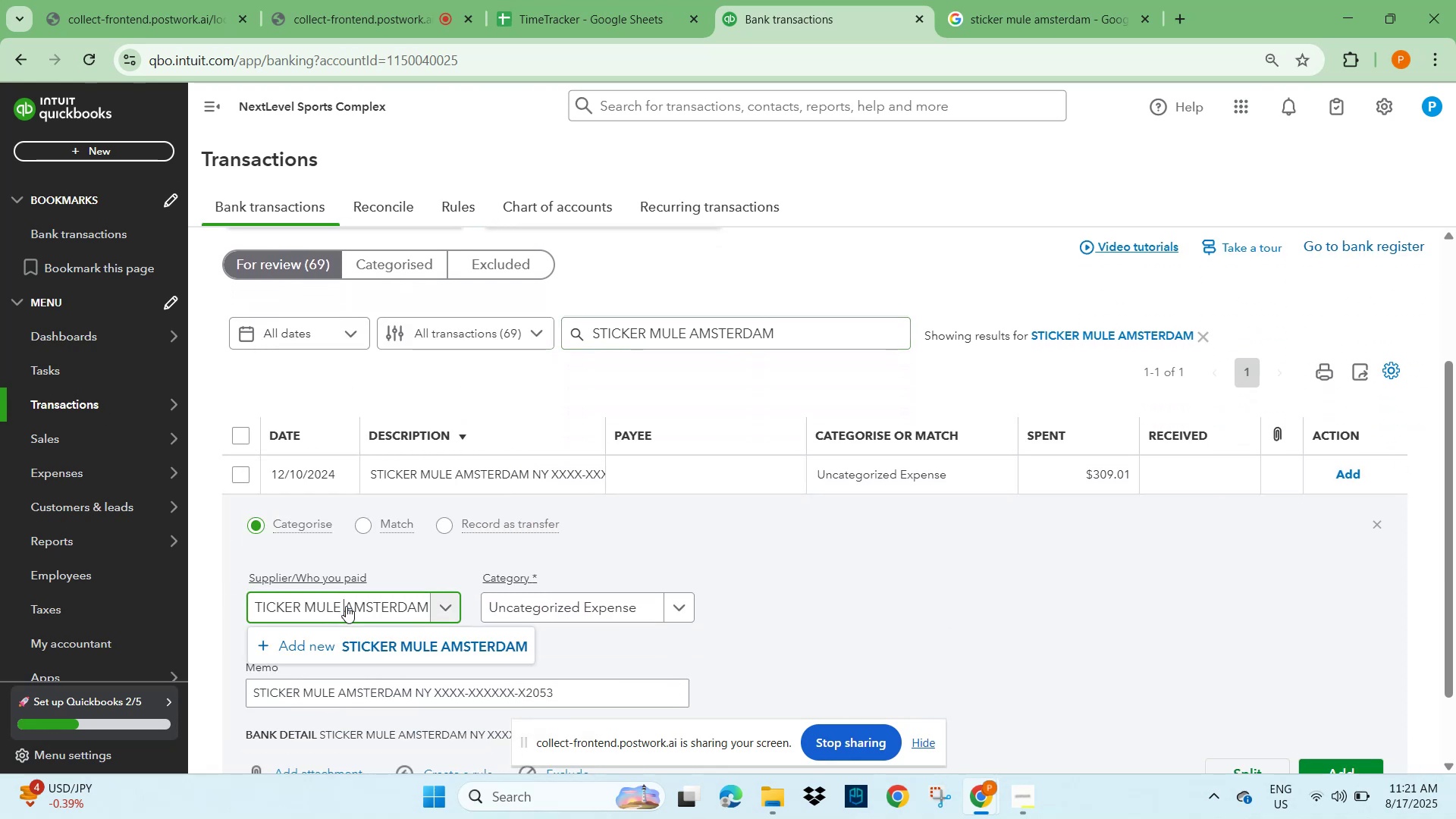 
left_click_drag(start_coordinate=[346, 606], to_coordinate=[487, 606])
 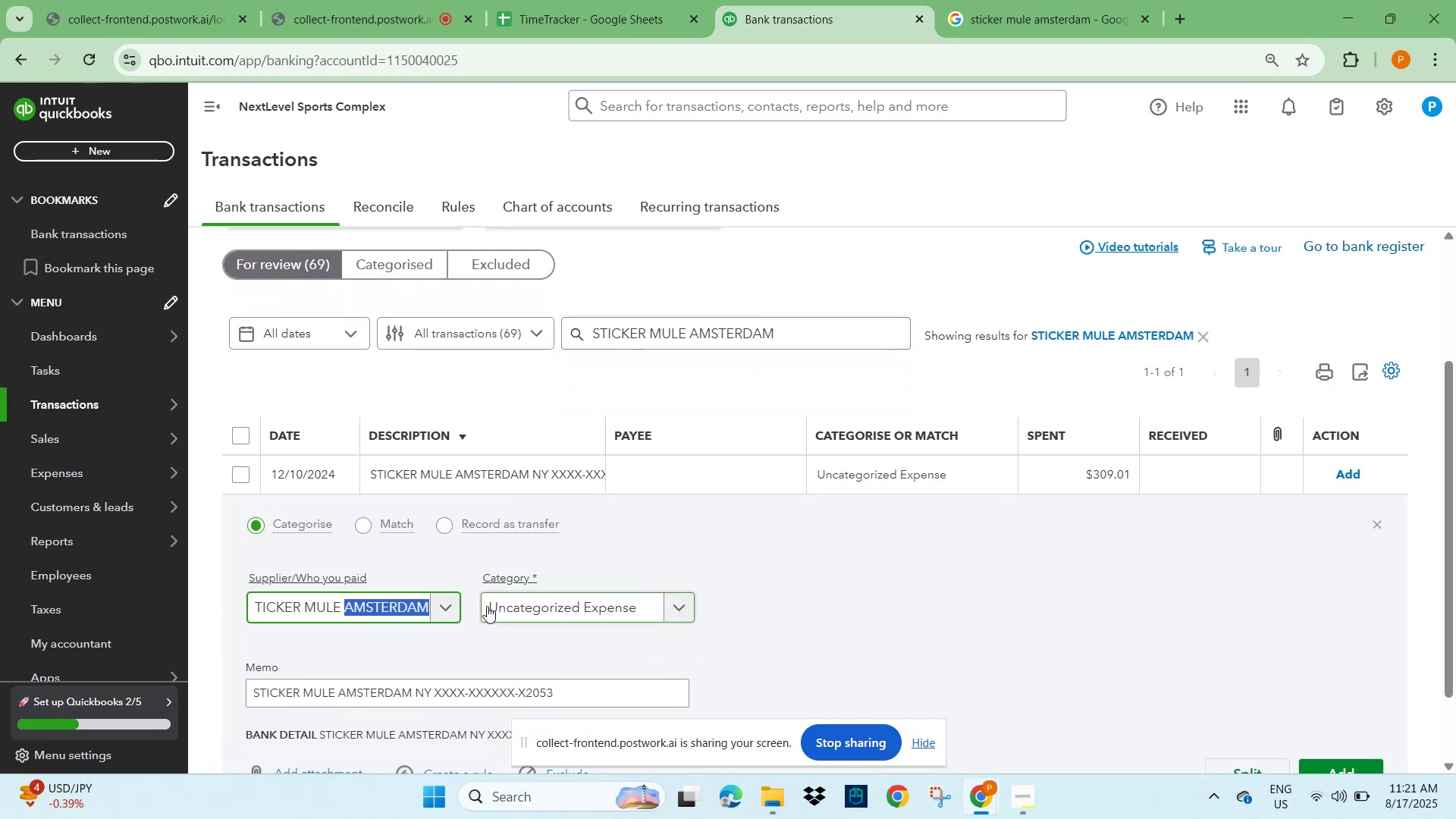 
key(Backspace)
 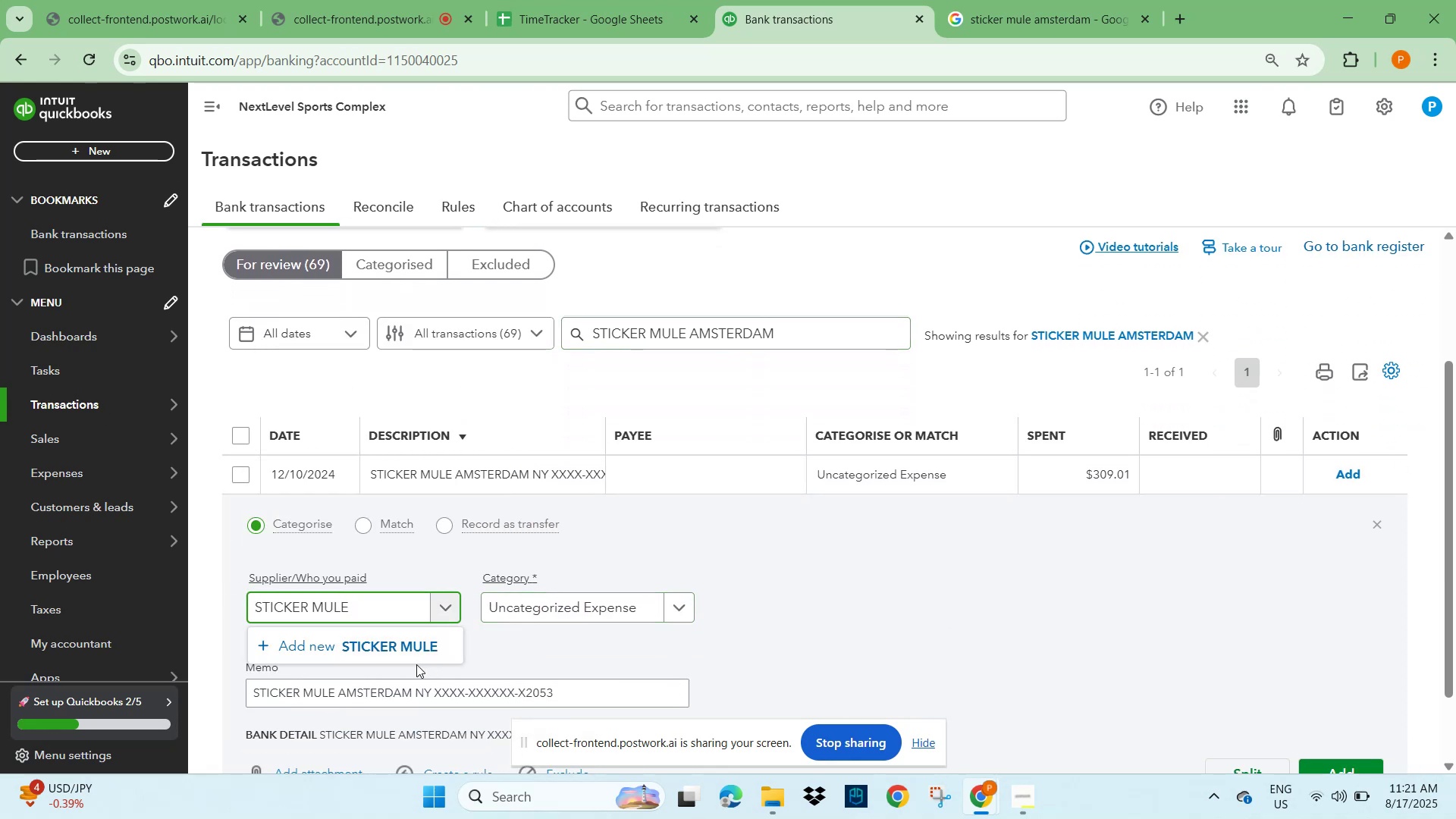 
left_click([398, 653])
 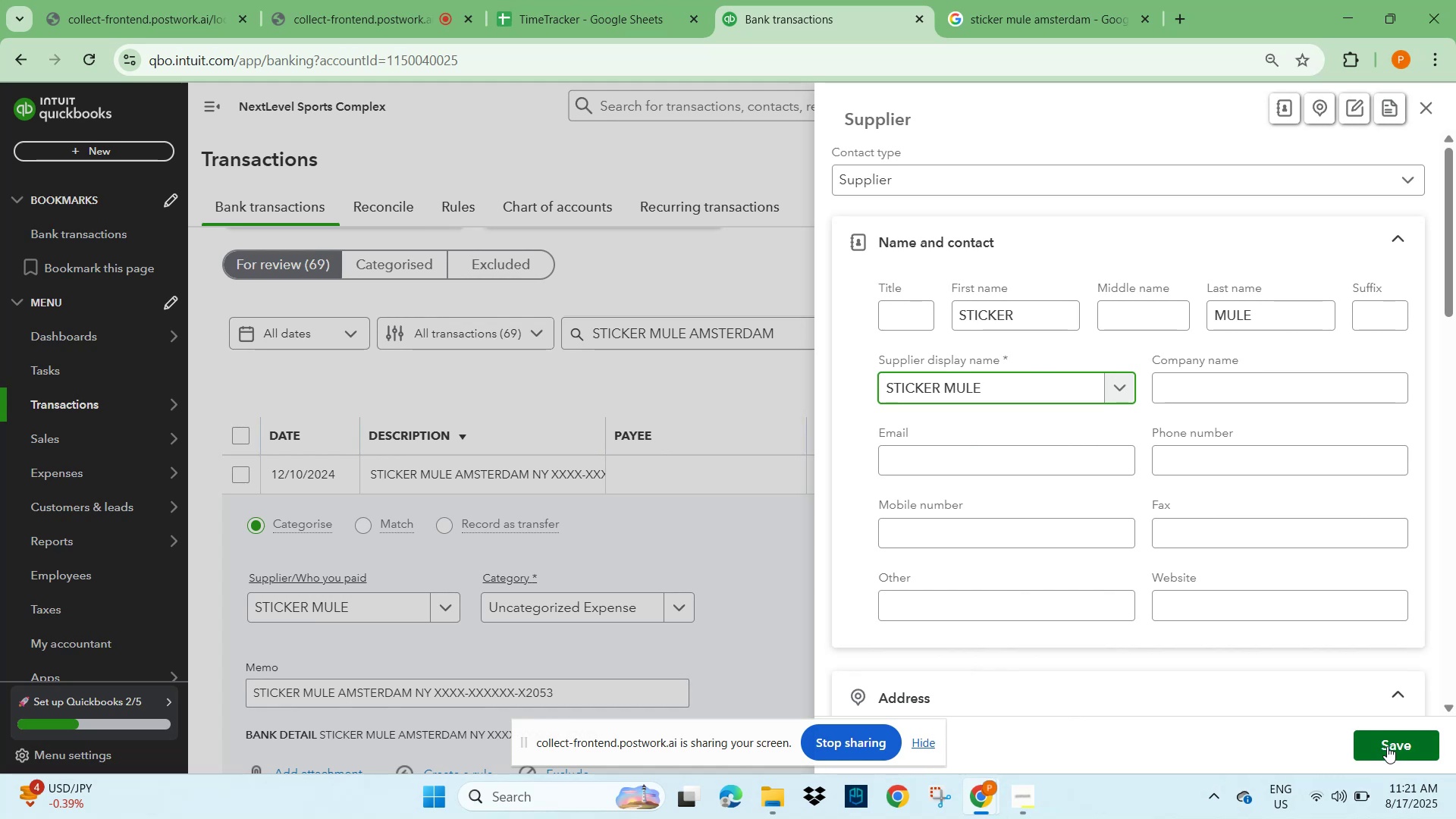 
left_click([1385, 749])
 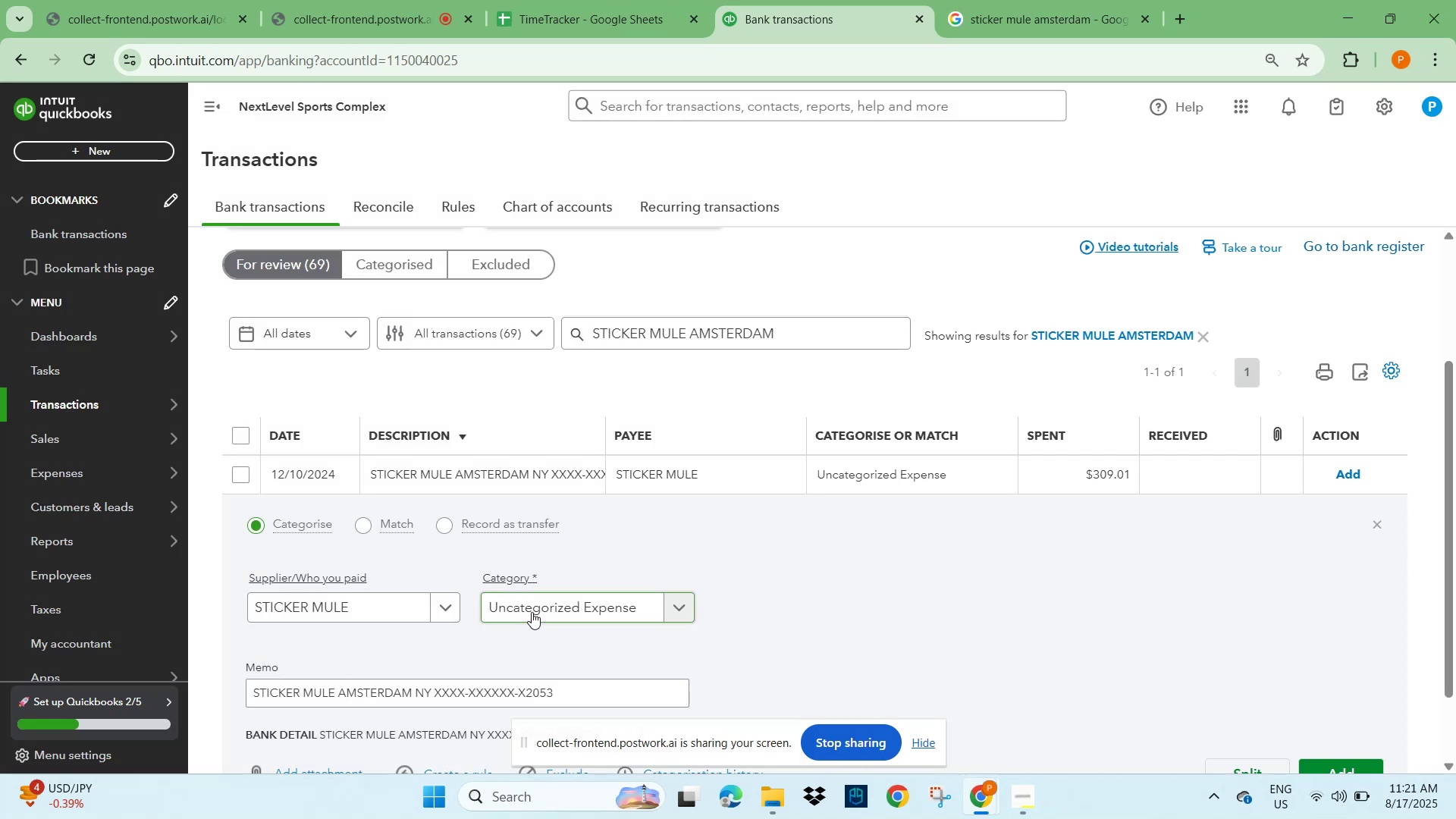 
left_click([531, 614])
 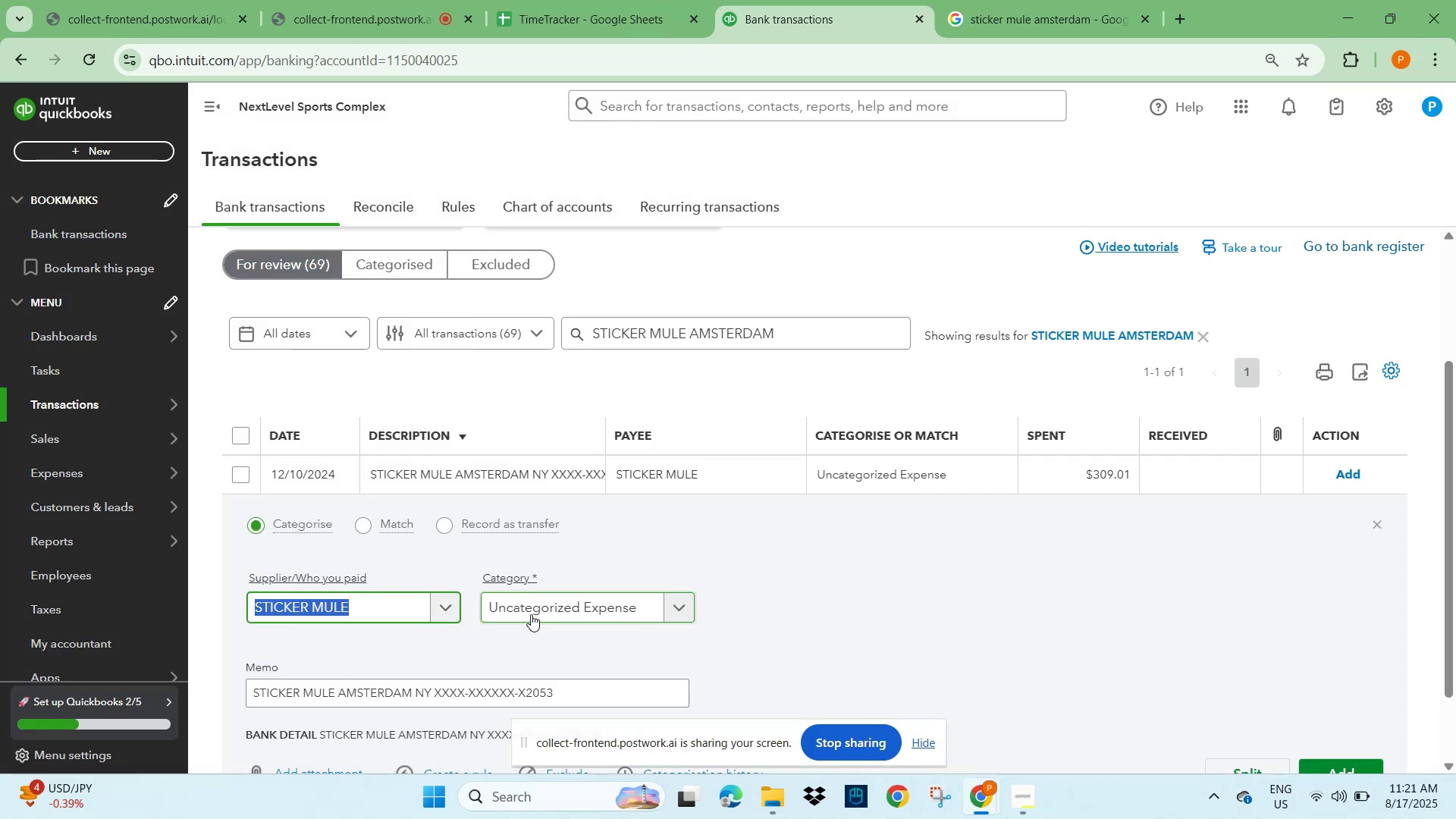 
left_click([531, 614])
 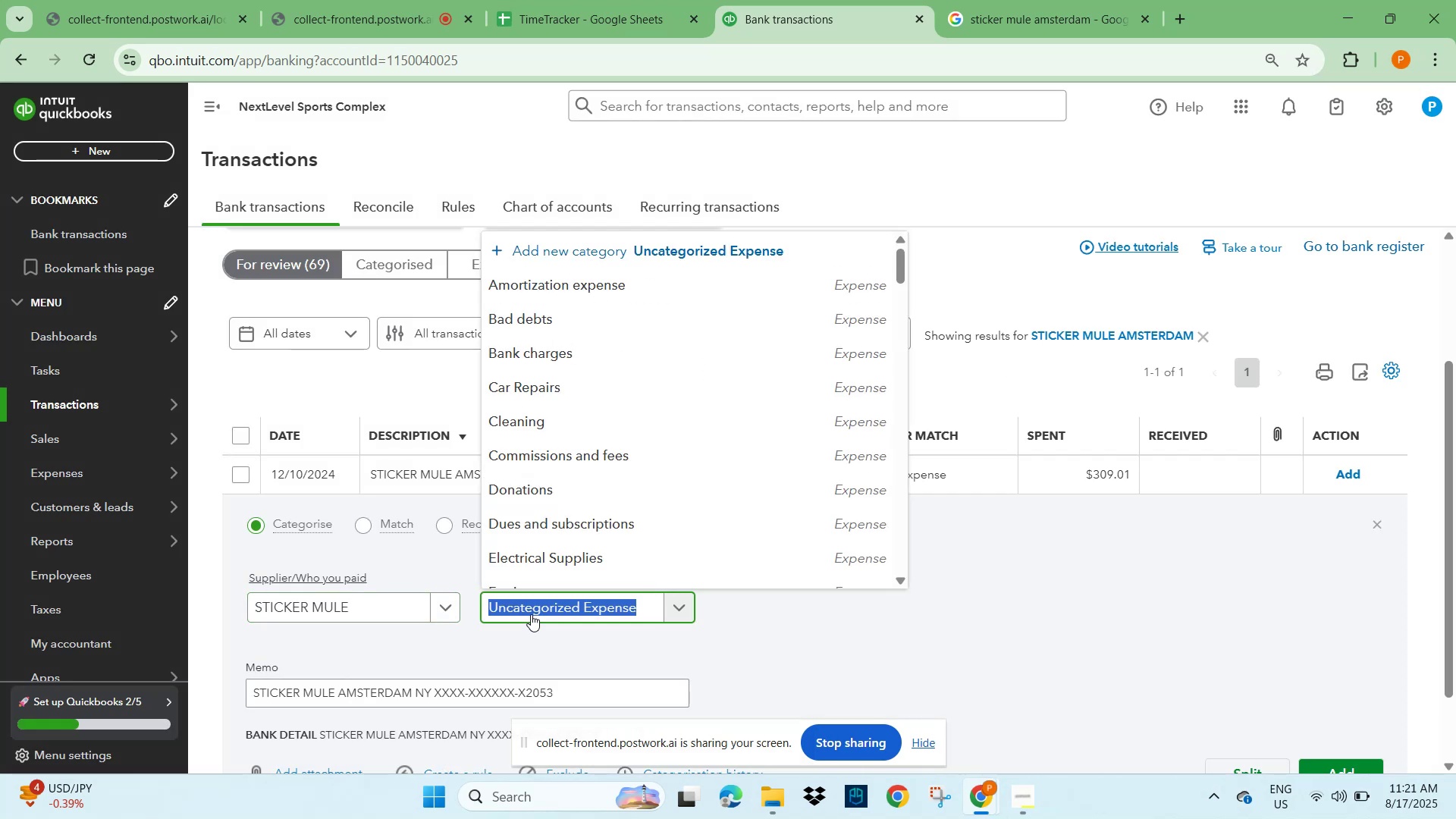 
type(printi)
 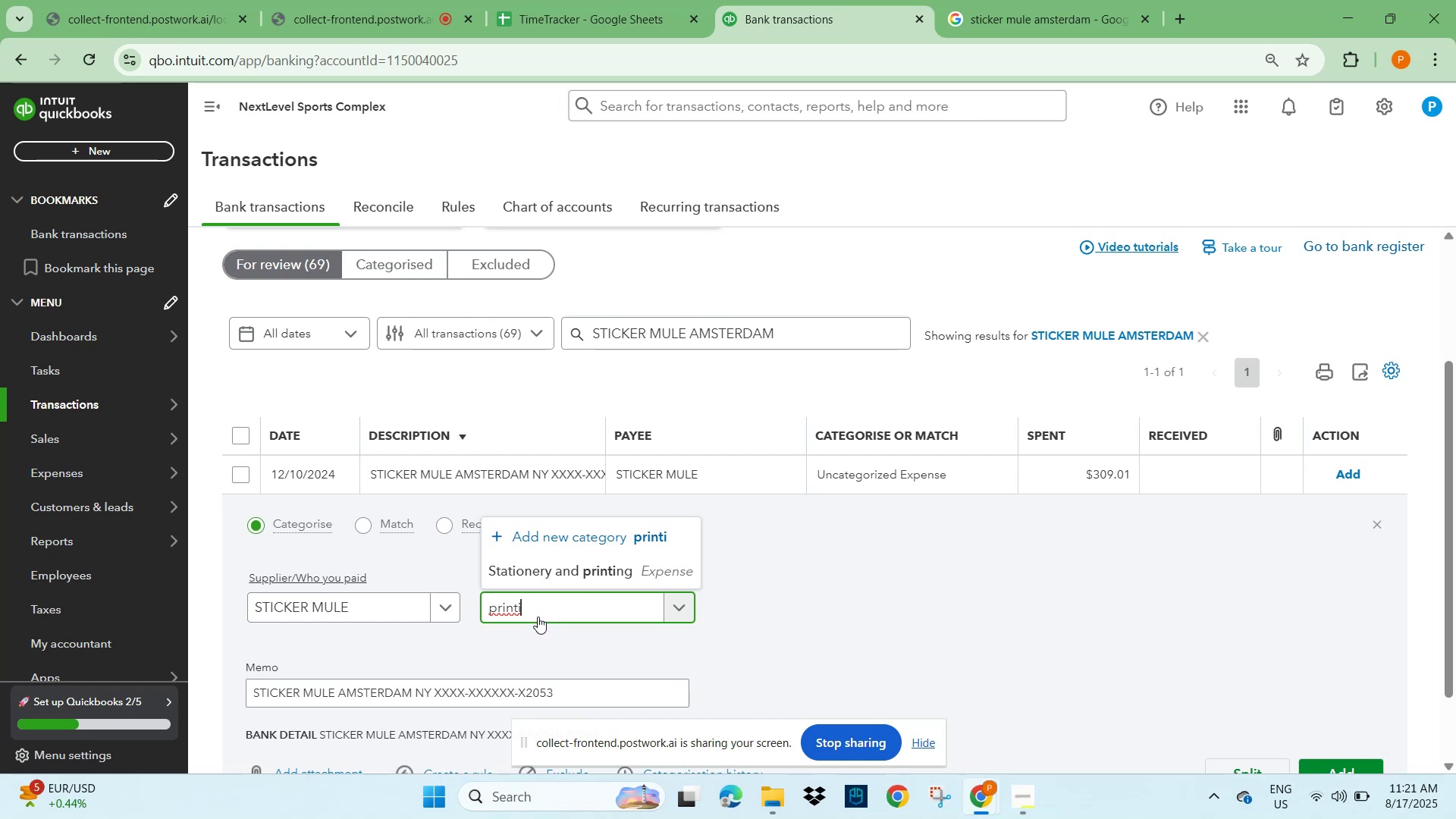 
wait(7.38)
 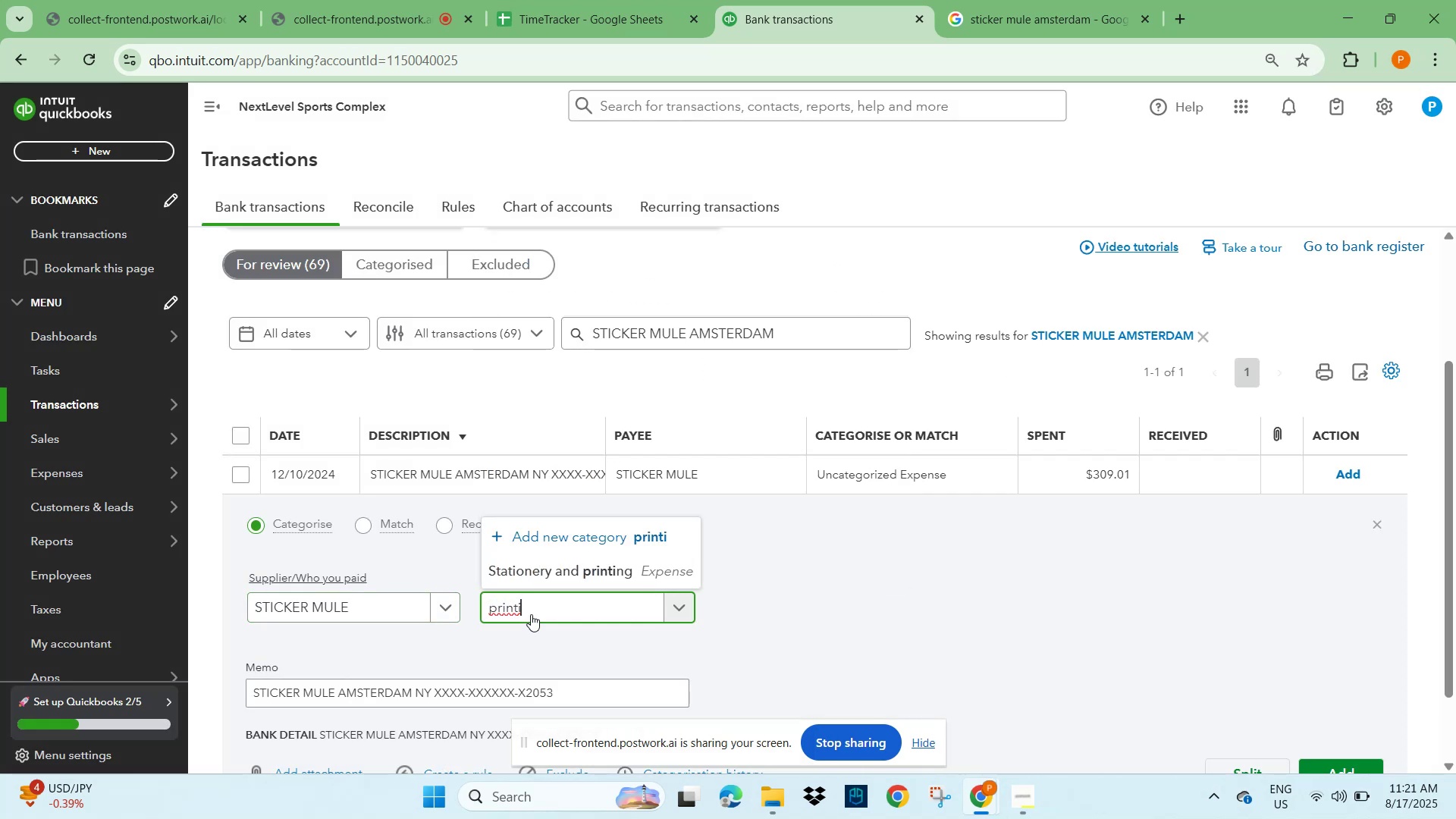 
left_click_drag(start_coordinate=[535, 618], to_coordinate=[432, 626])
 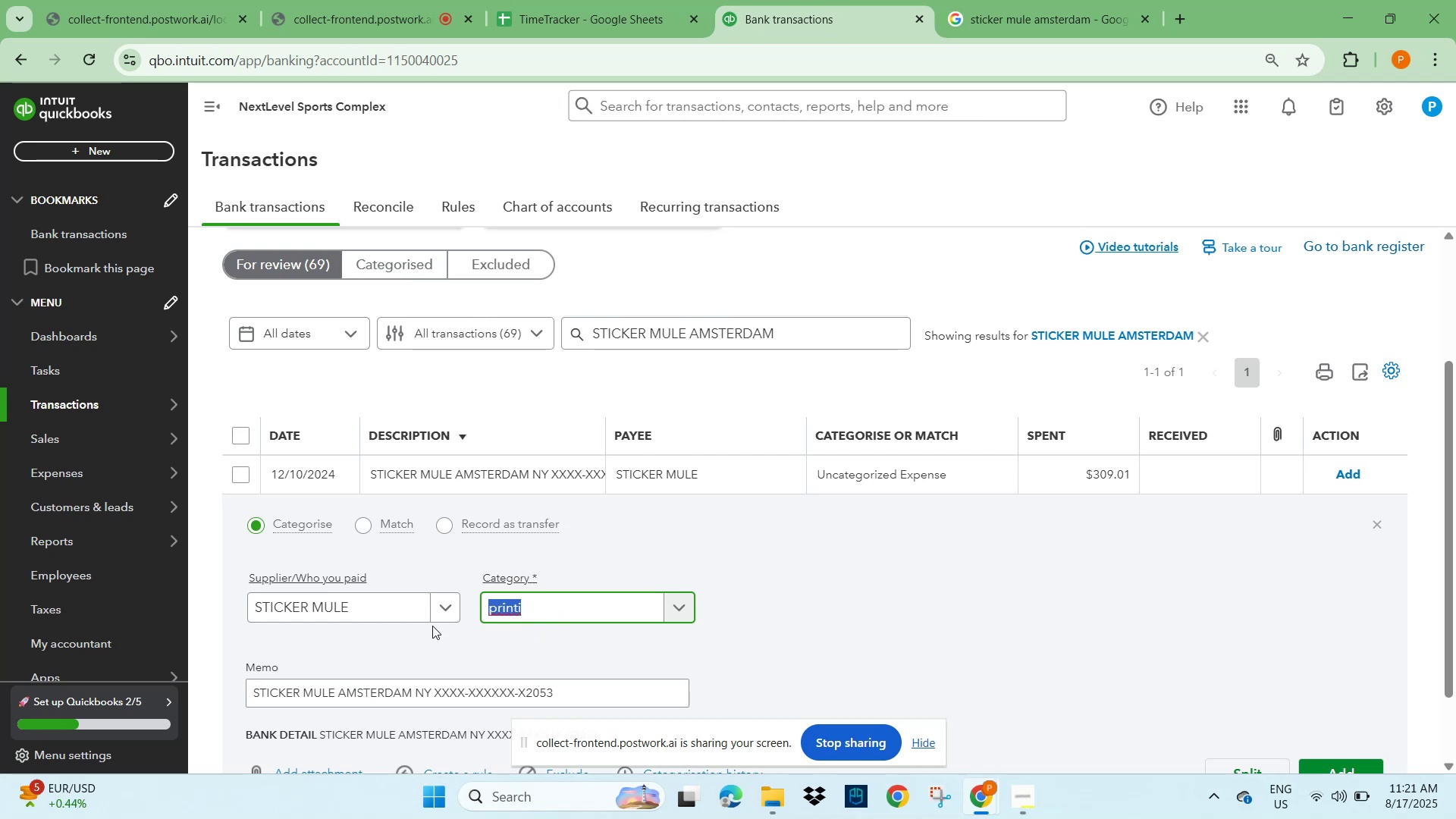 
type(adver)
 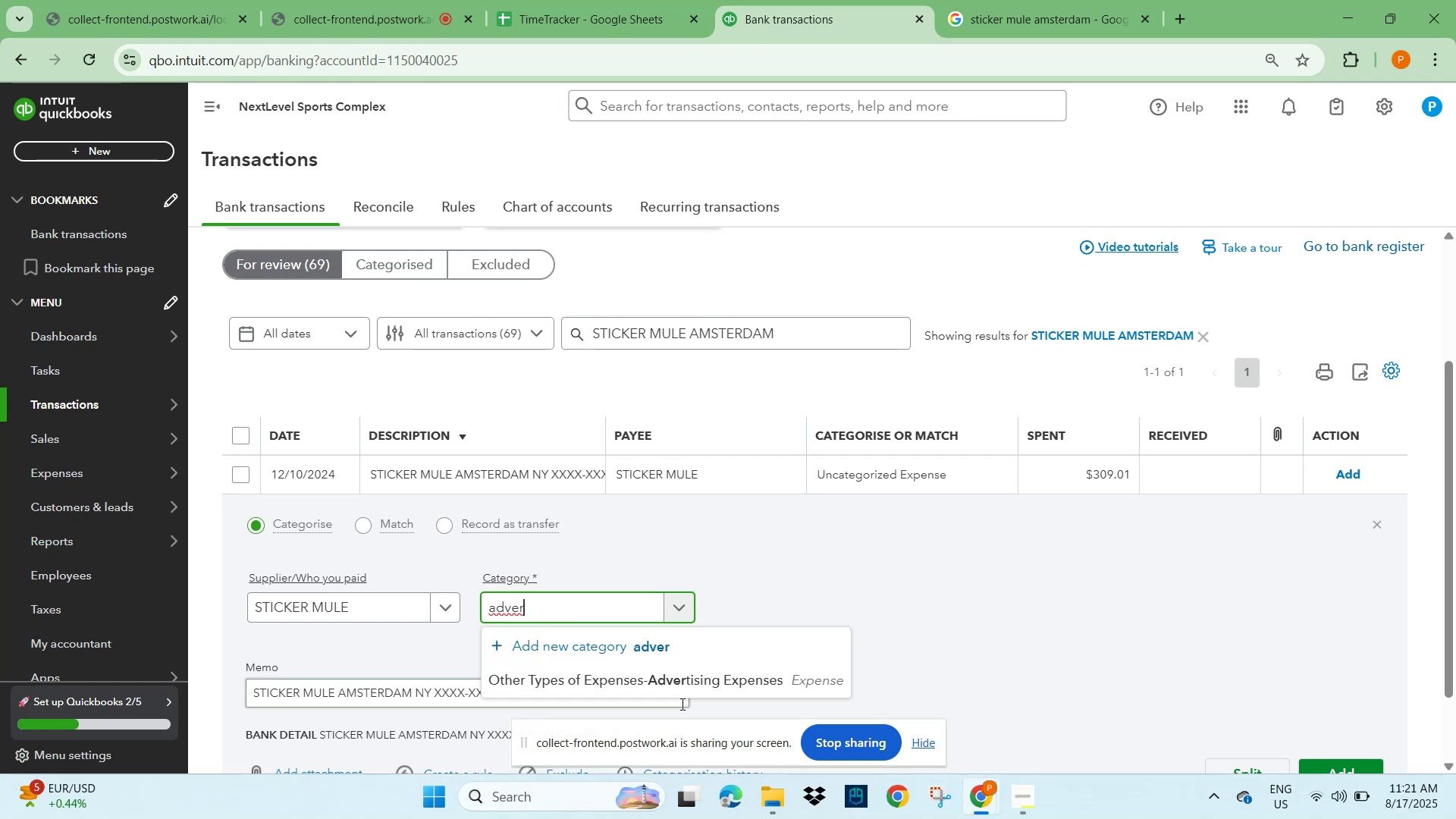 
left_click([680, 682])
 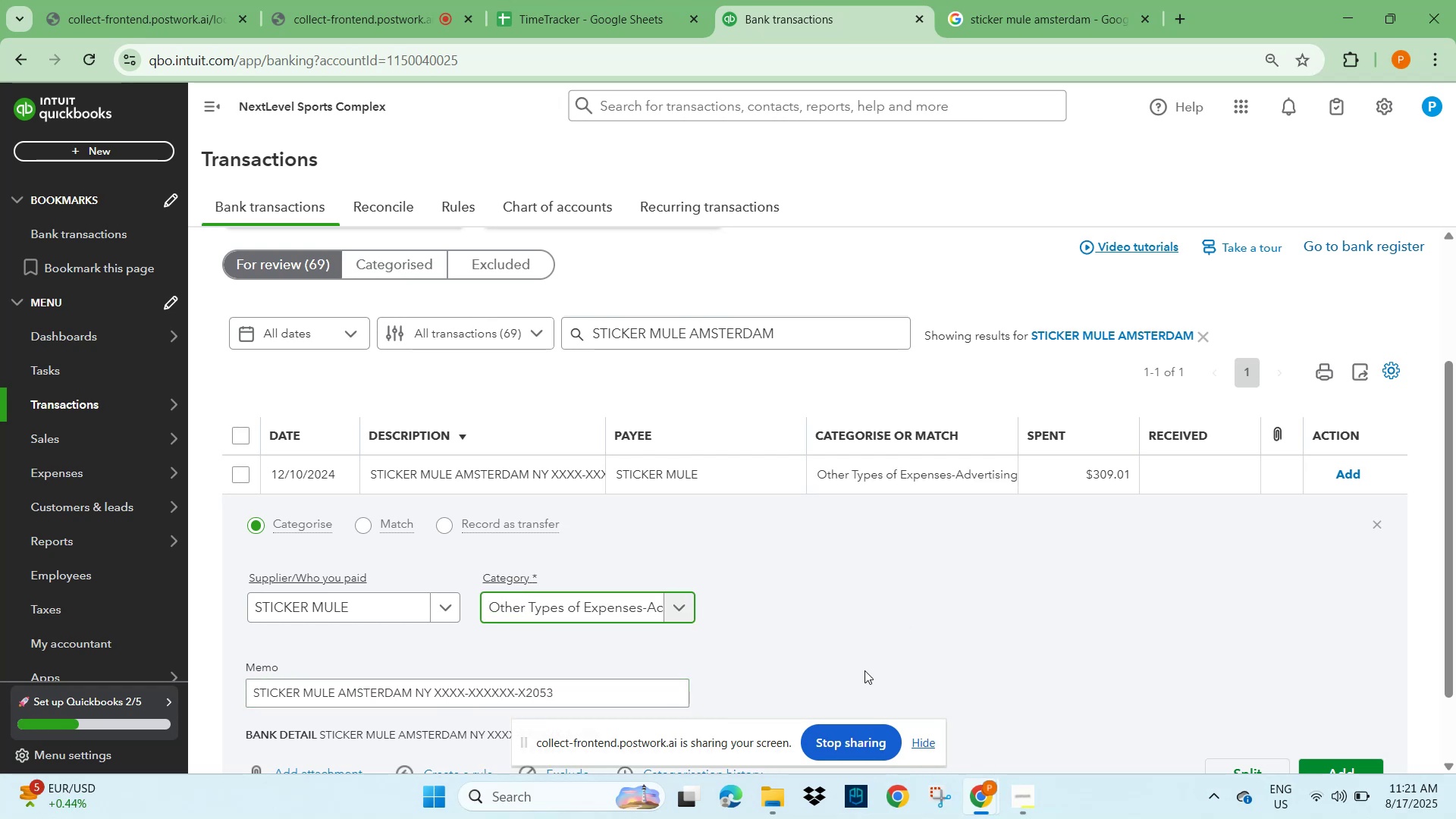 
left_click([965, 648])
 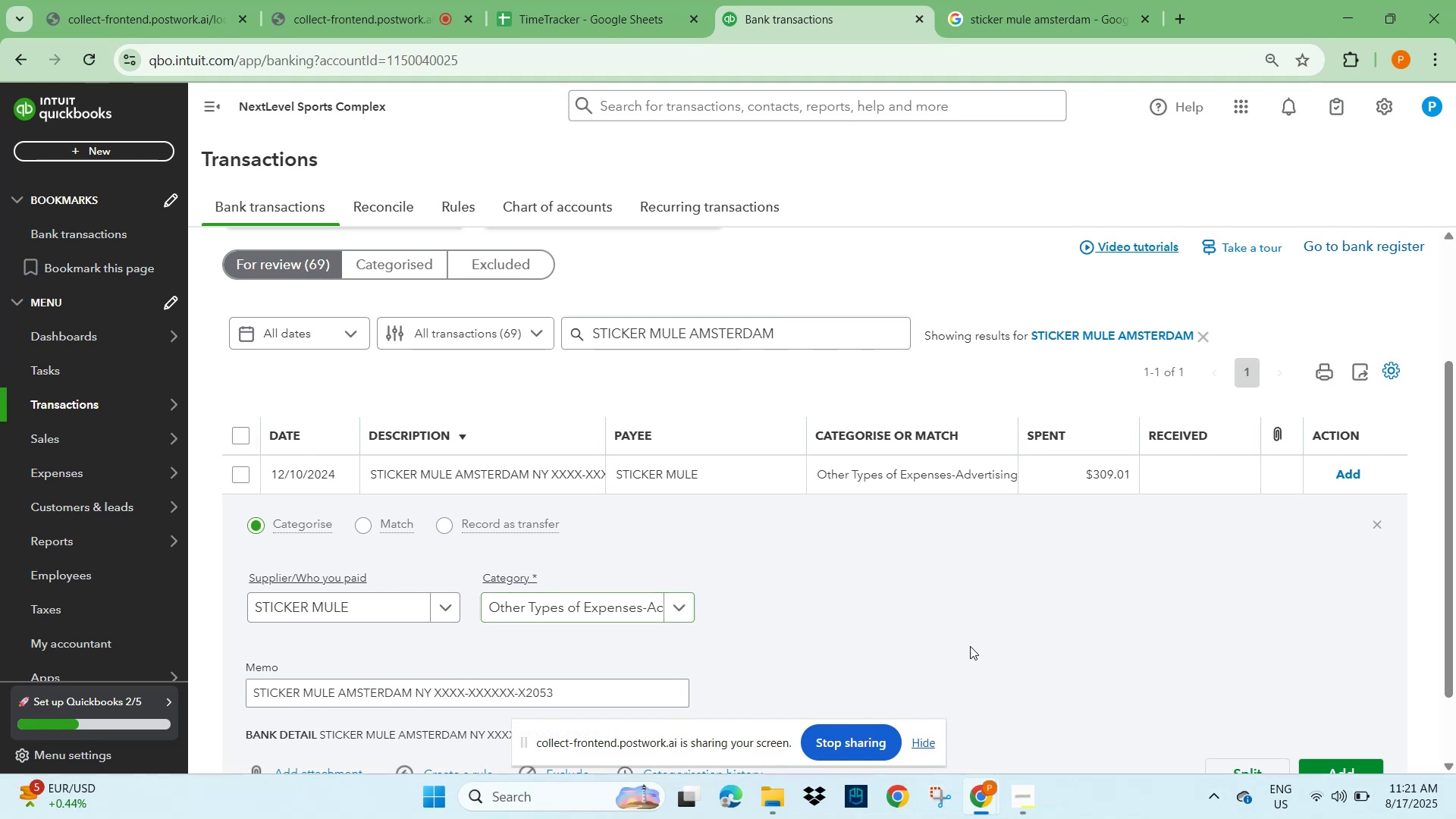 
scroll: coordinate [990, 639], scroll_direction: down, amount: 1.0
 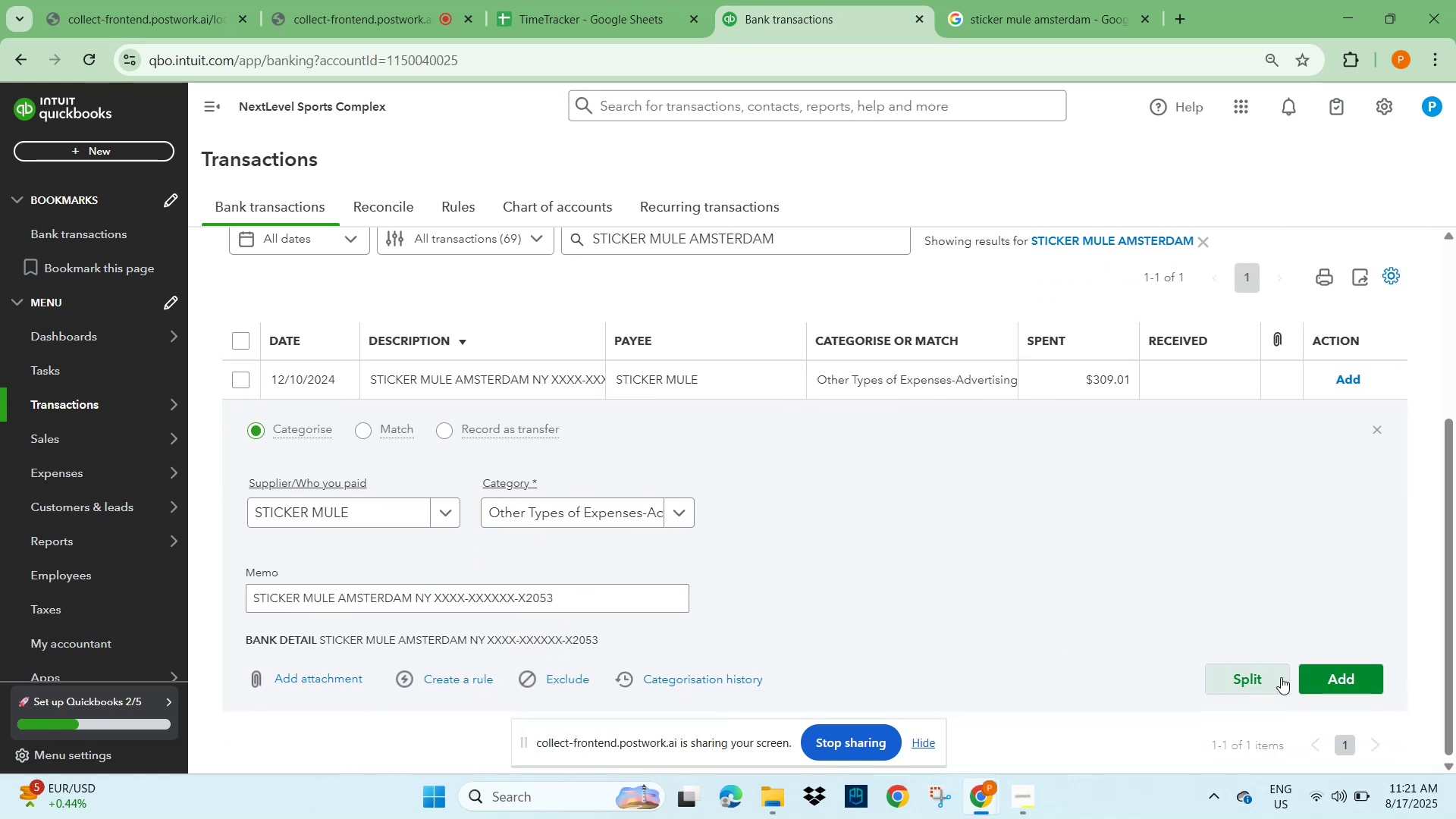 
left_click([1345, 681])
 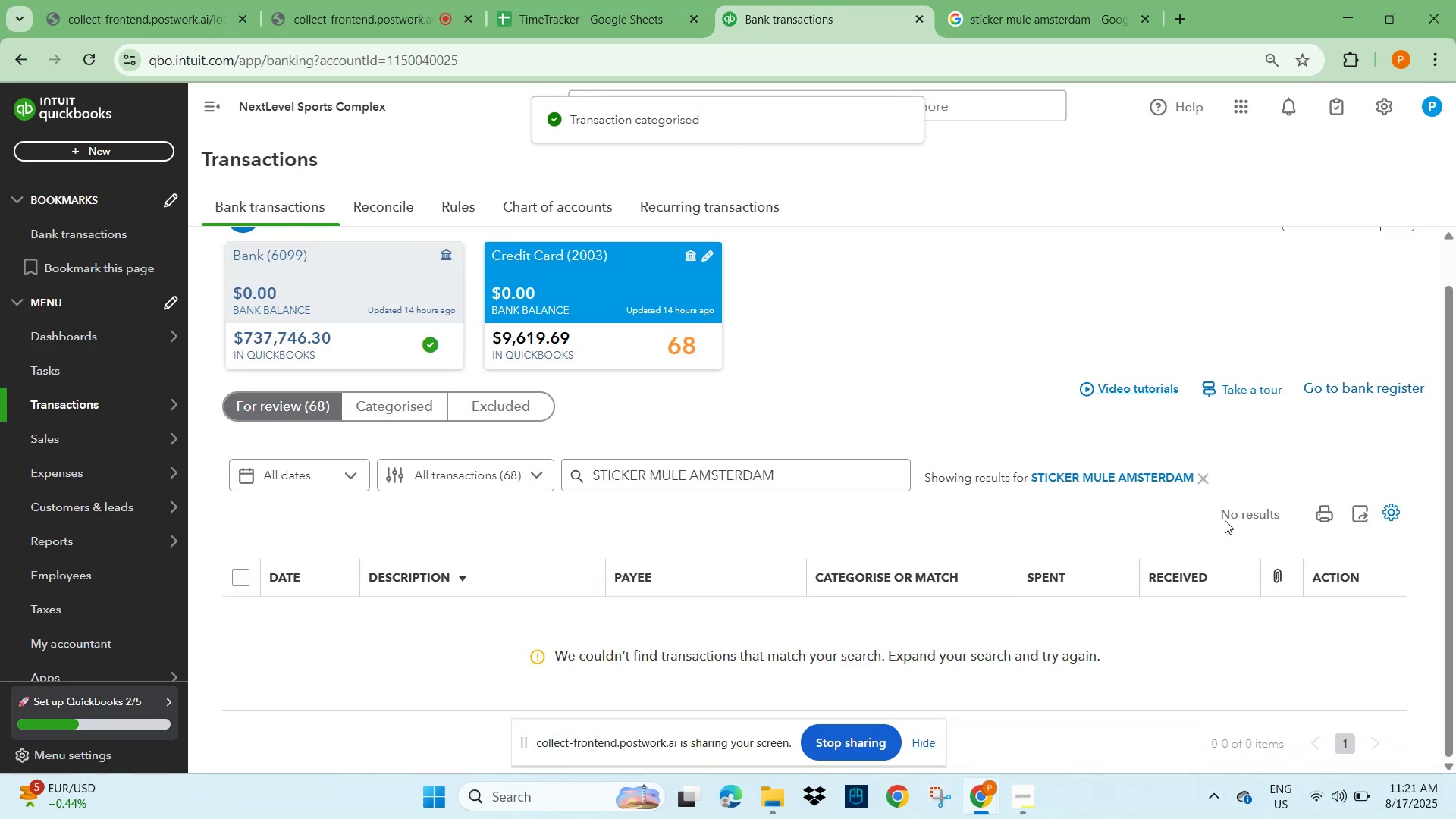 
left_click([1205, 479])
 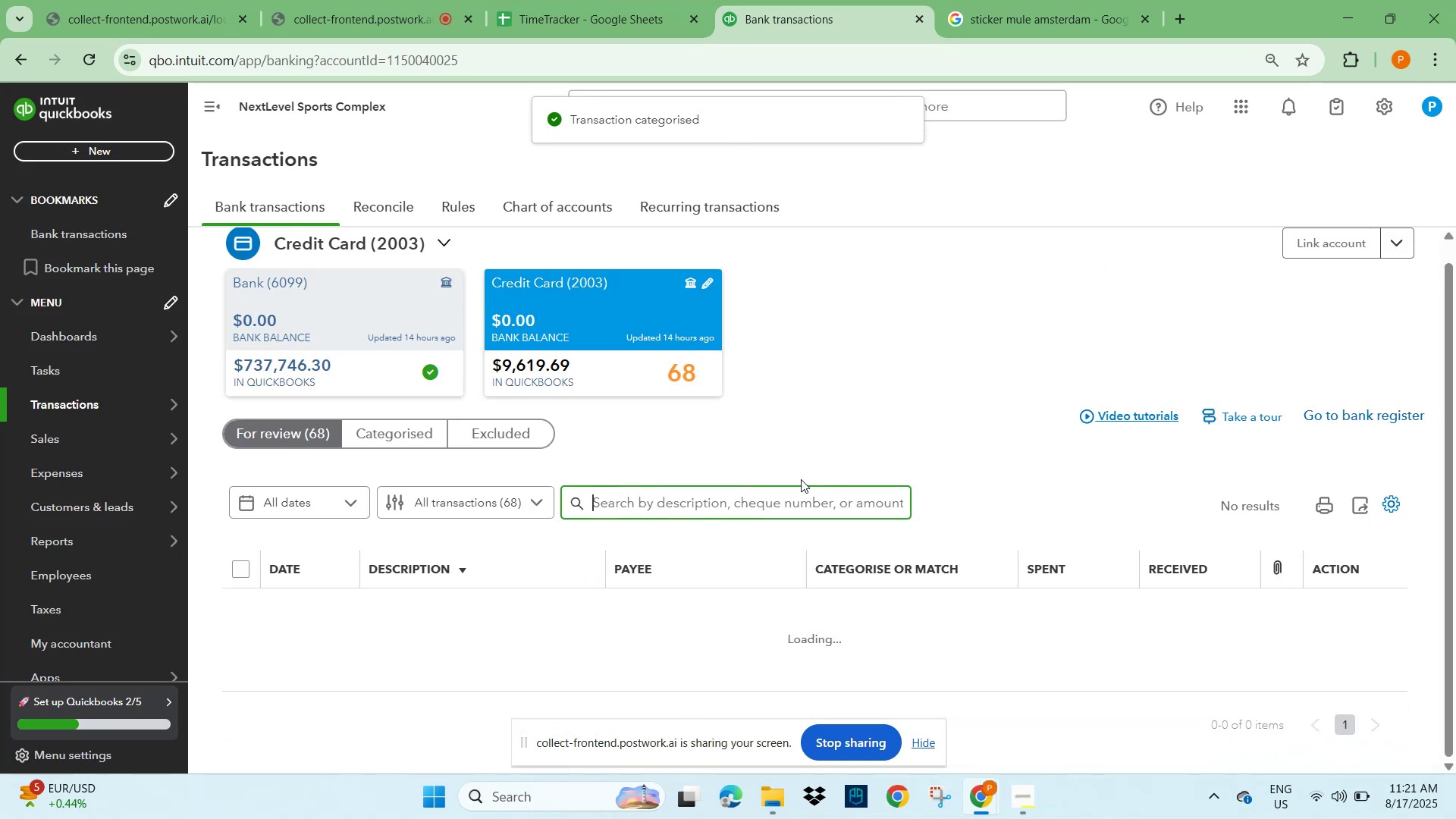 
scroll: coordinate [424, 510], scroll_direction: down, amount: 5.0
 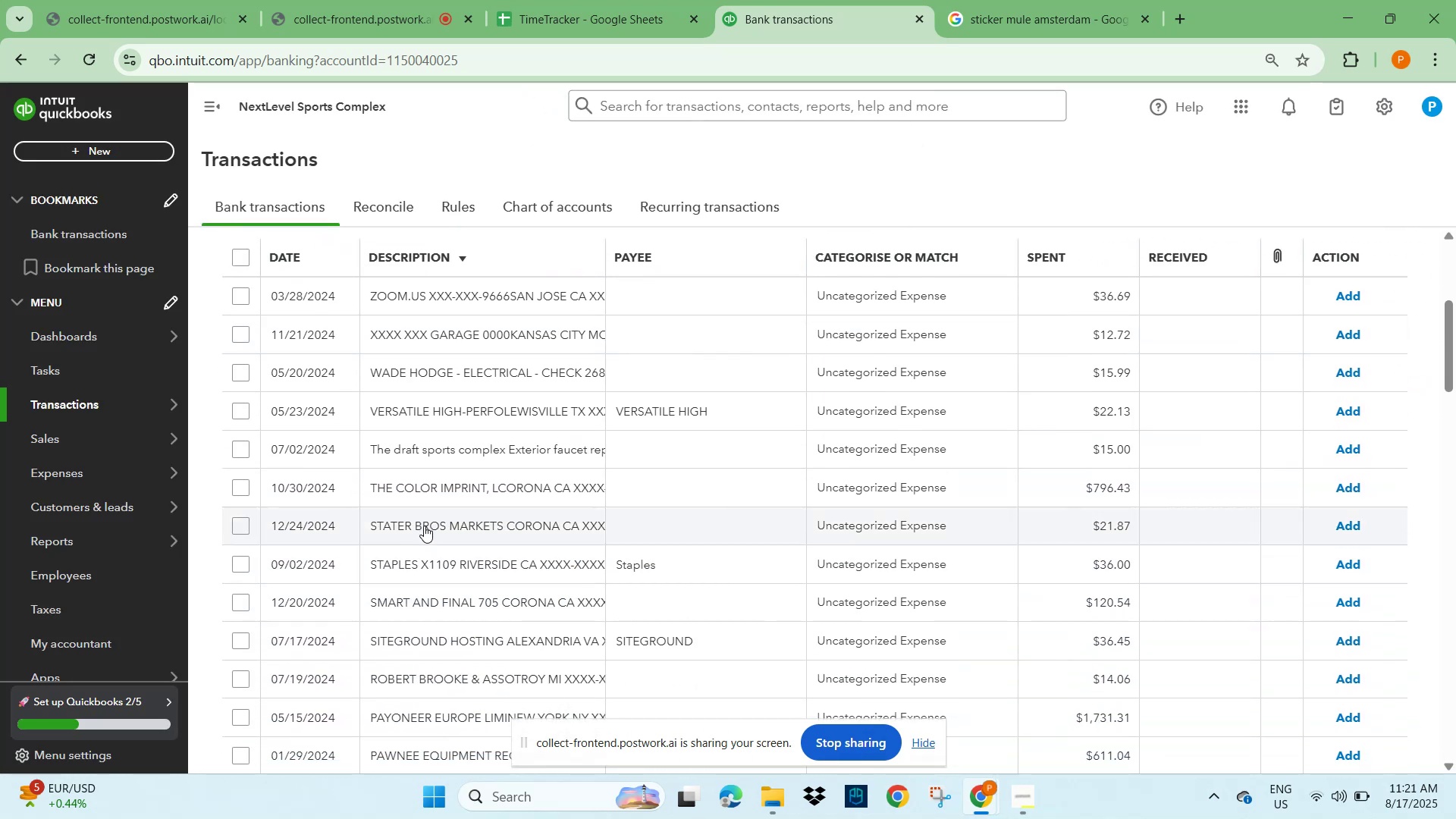 
scroll: coordinate [425, 519], scroll_direction: up, amount: 5.0
 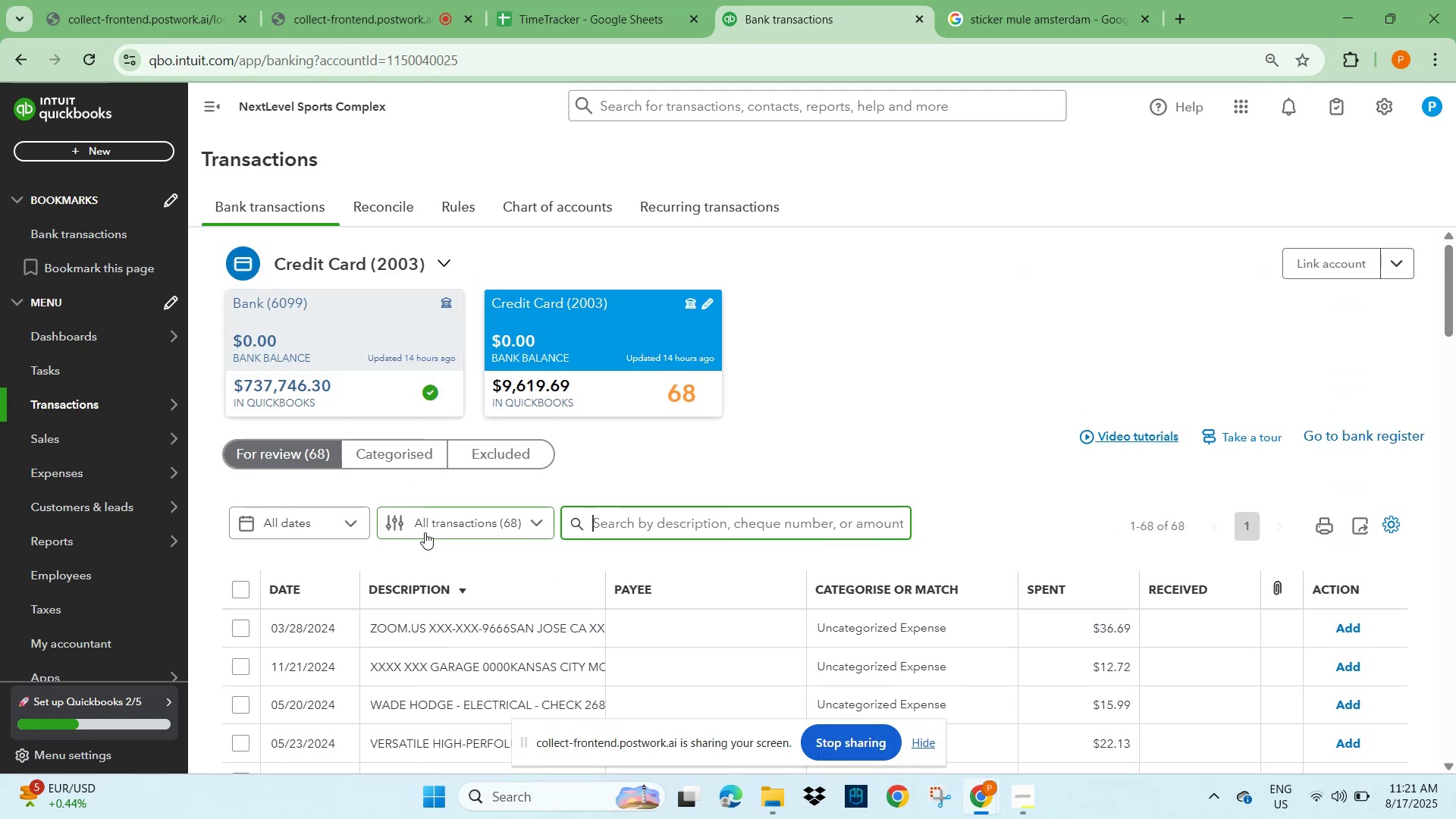 
scroll: coordinate [429, 589], scroll_direction: down, amount: 1.0
 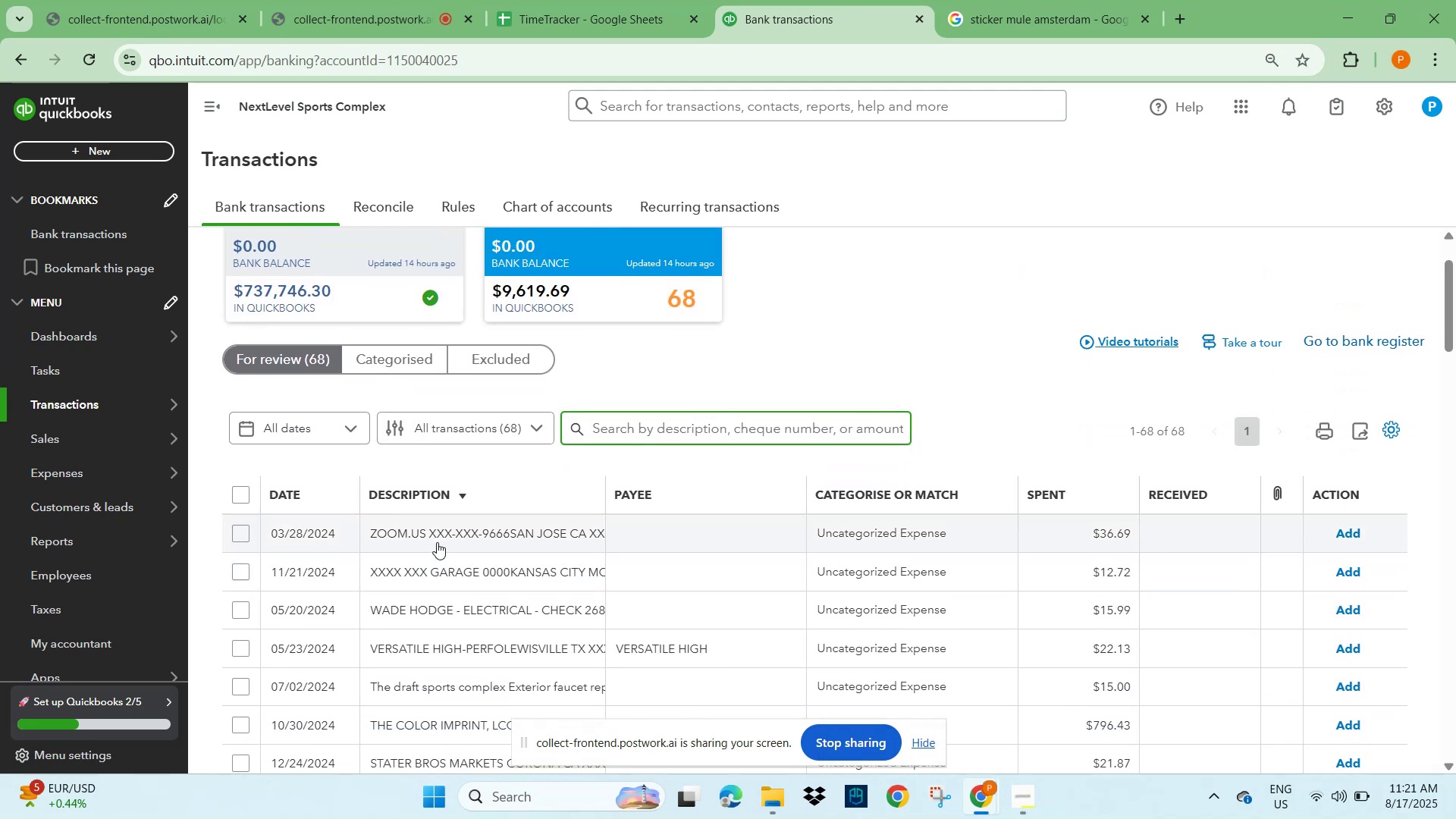 
left_click([441, 536])
 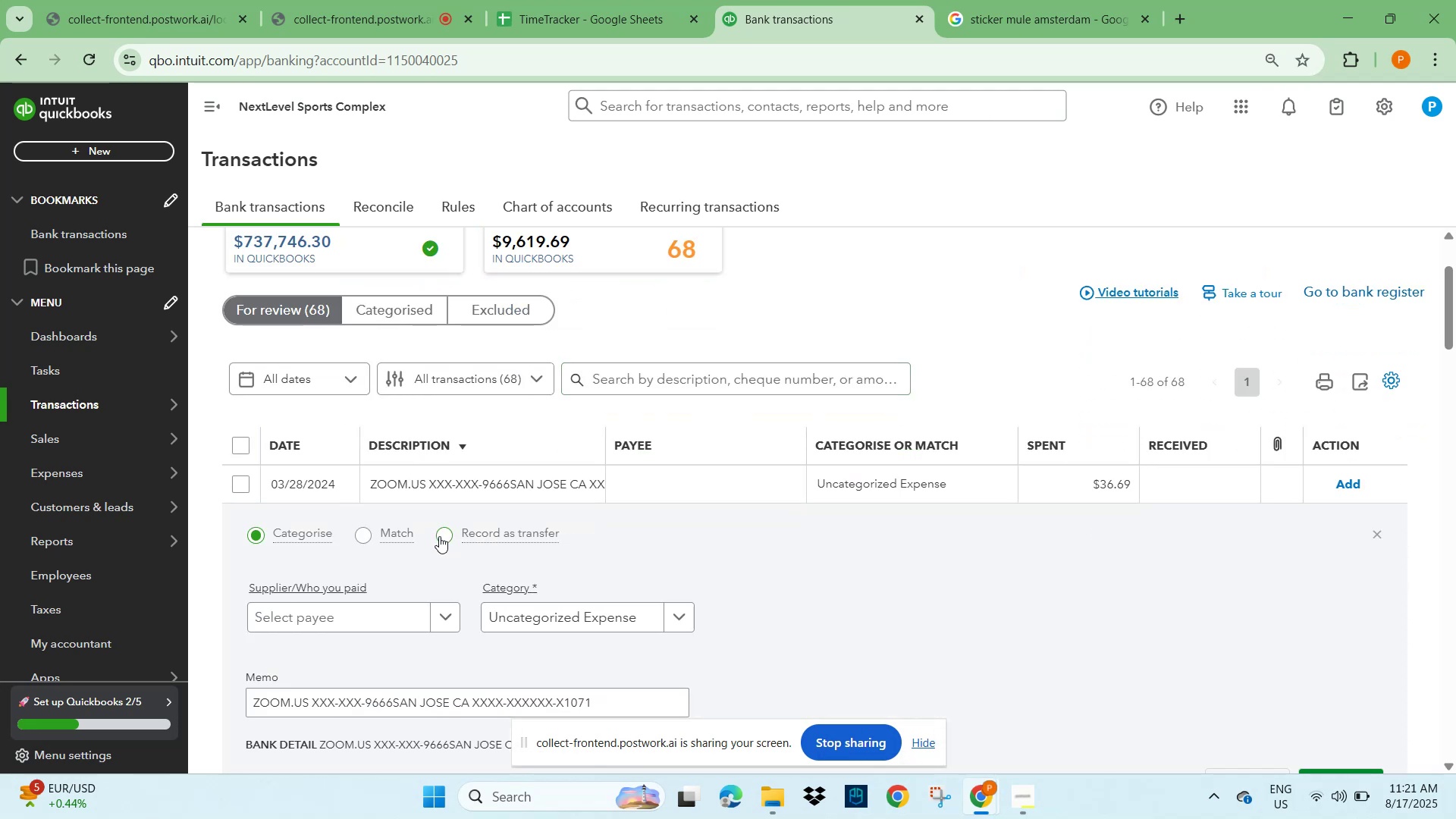 
scroll: coordinate [427, 564], scroll_direction: down, amount: 2.0
 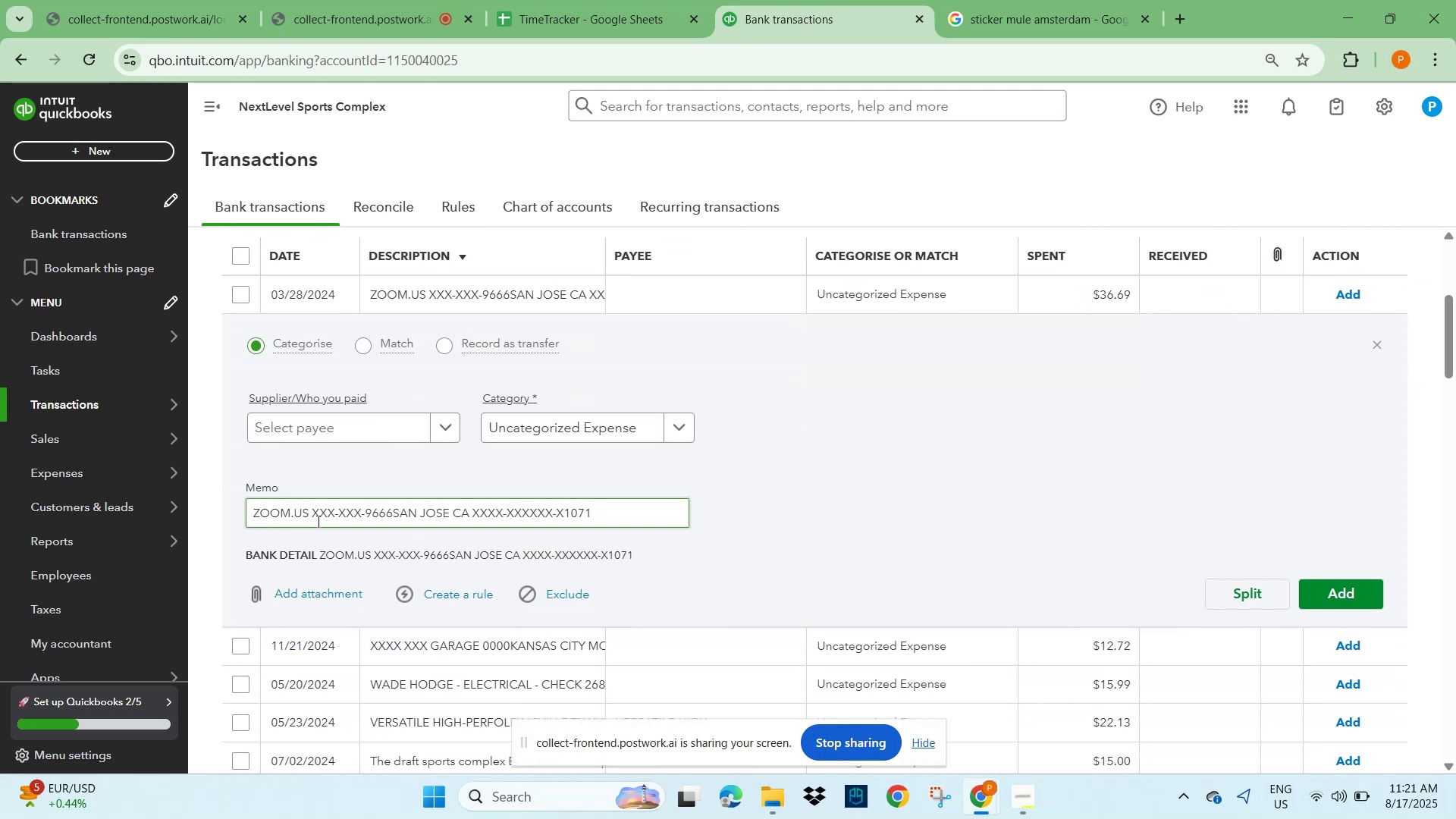 
left_click_drag(start_coordinate=[306, 514], to_coordinate=[245, 515])
 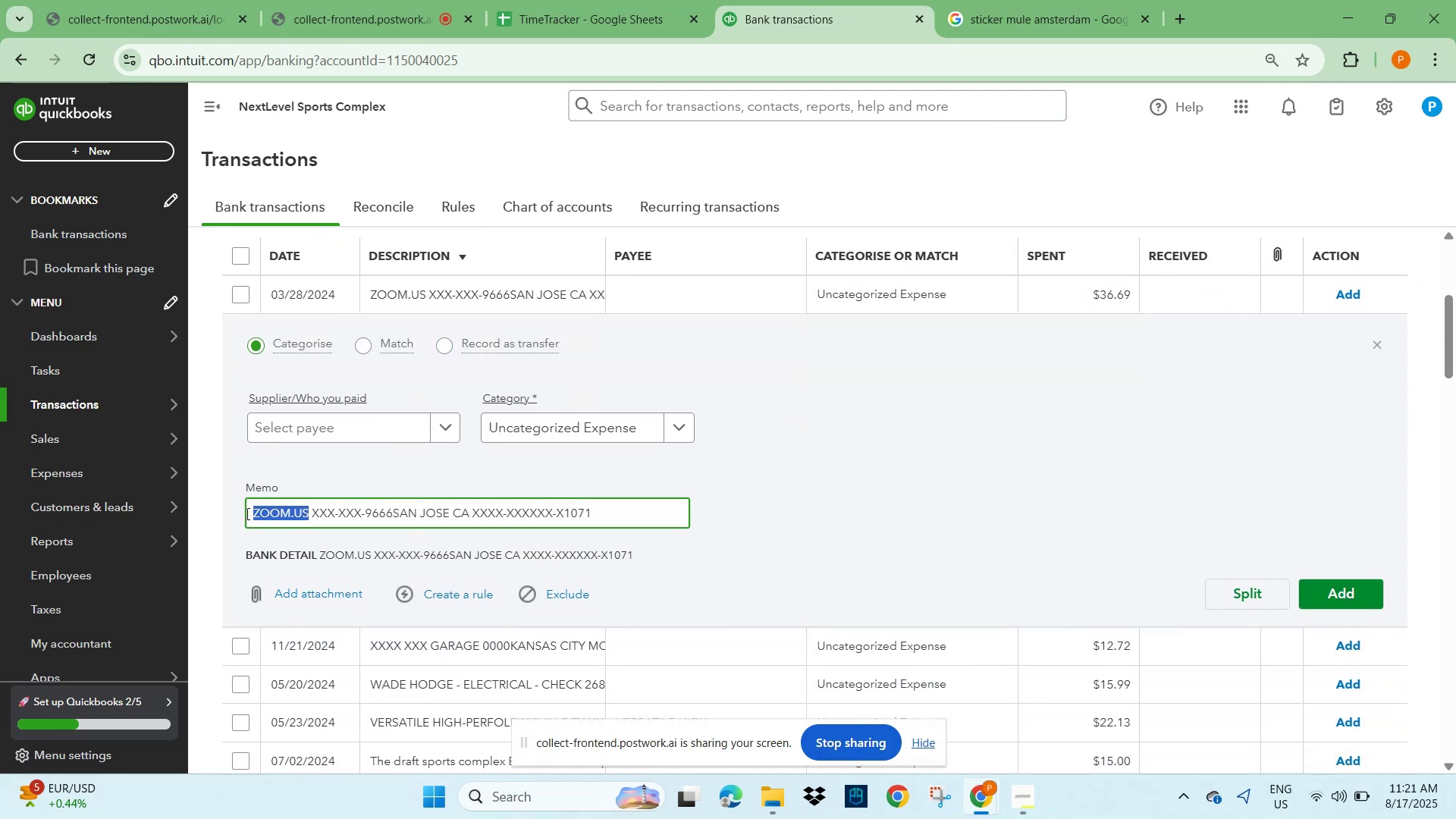 
key(Control+C)
 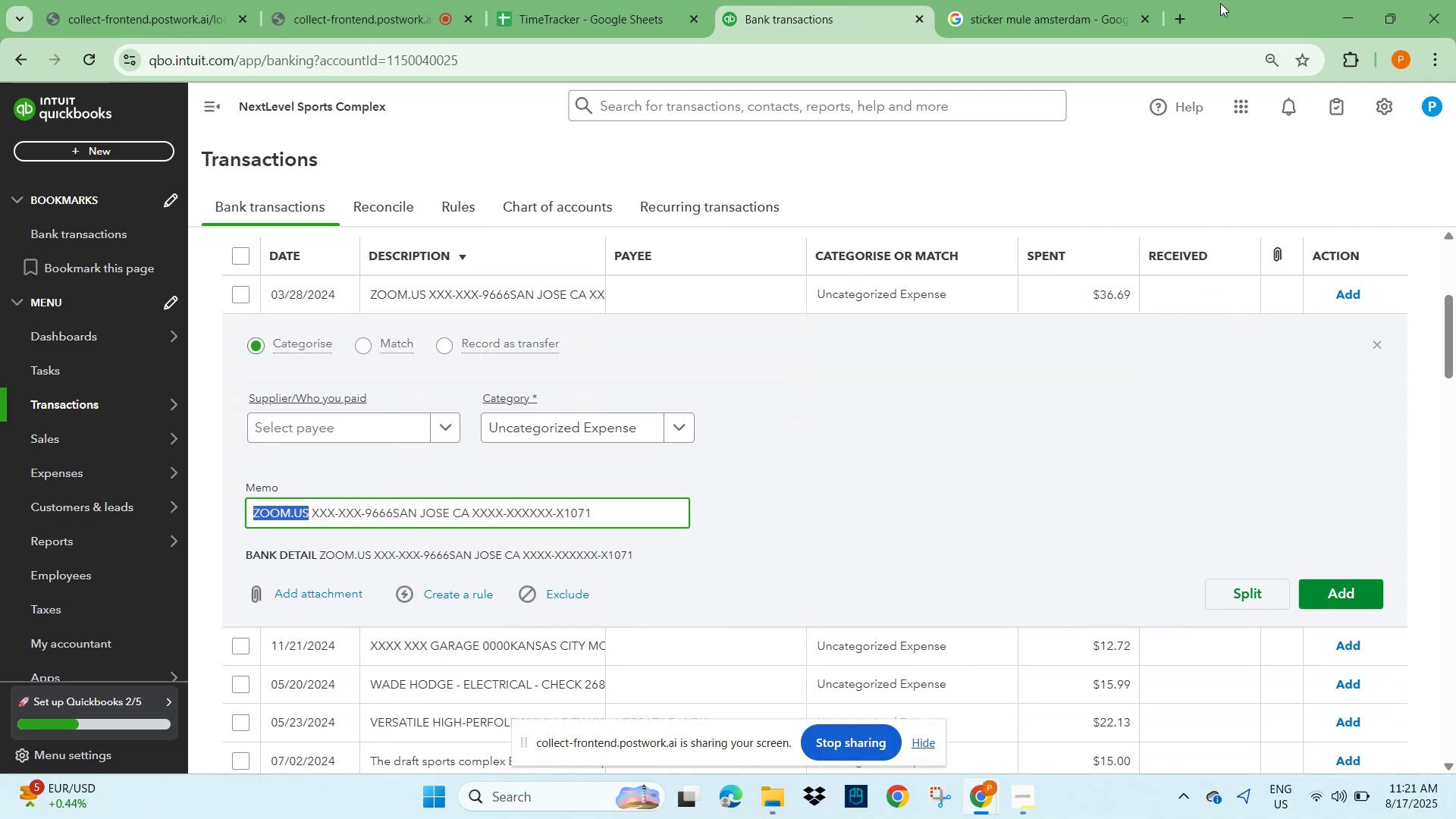 
left_click([1075, 15])
 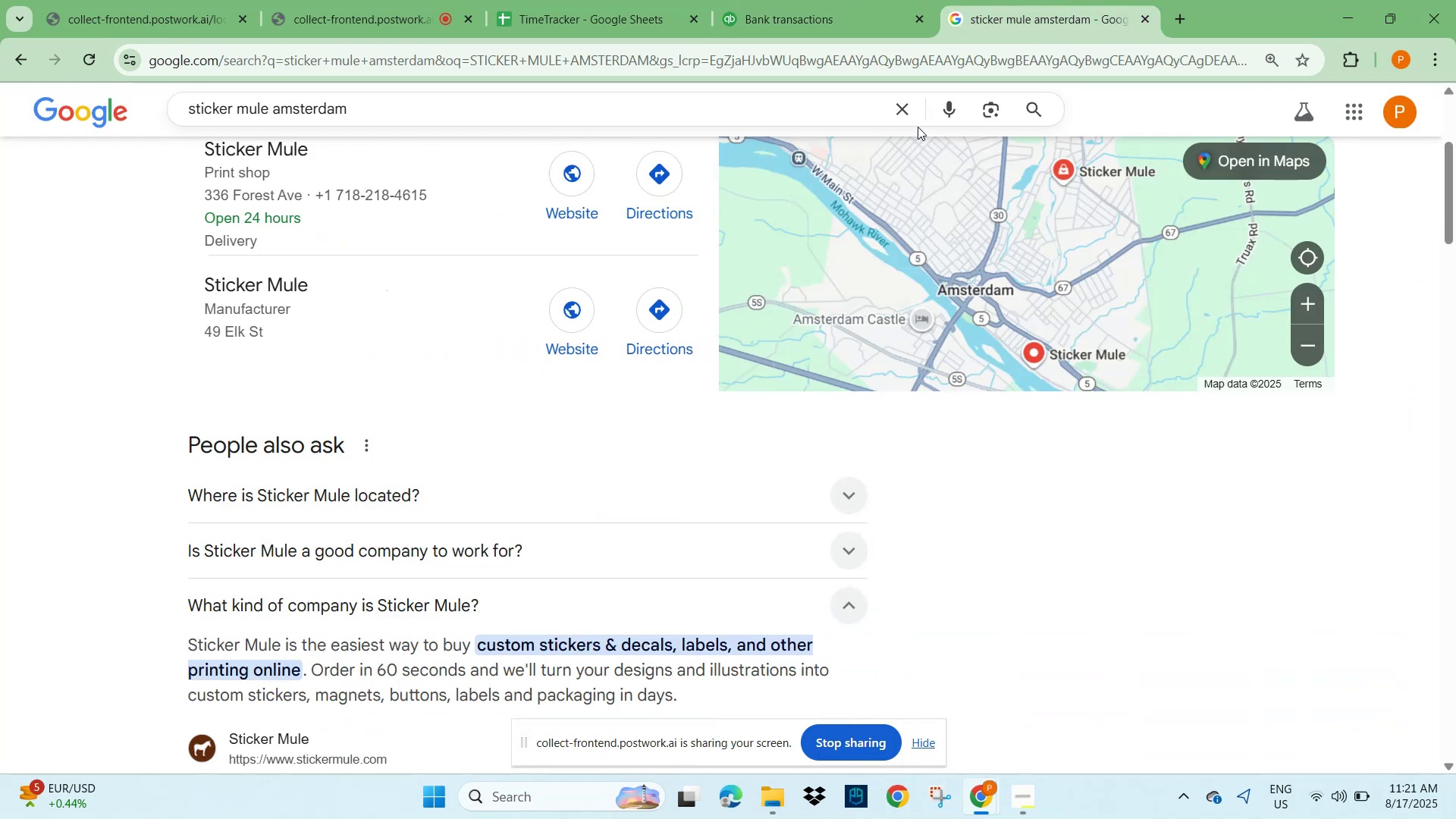 
left_click([907, 117])
 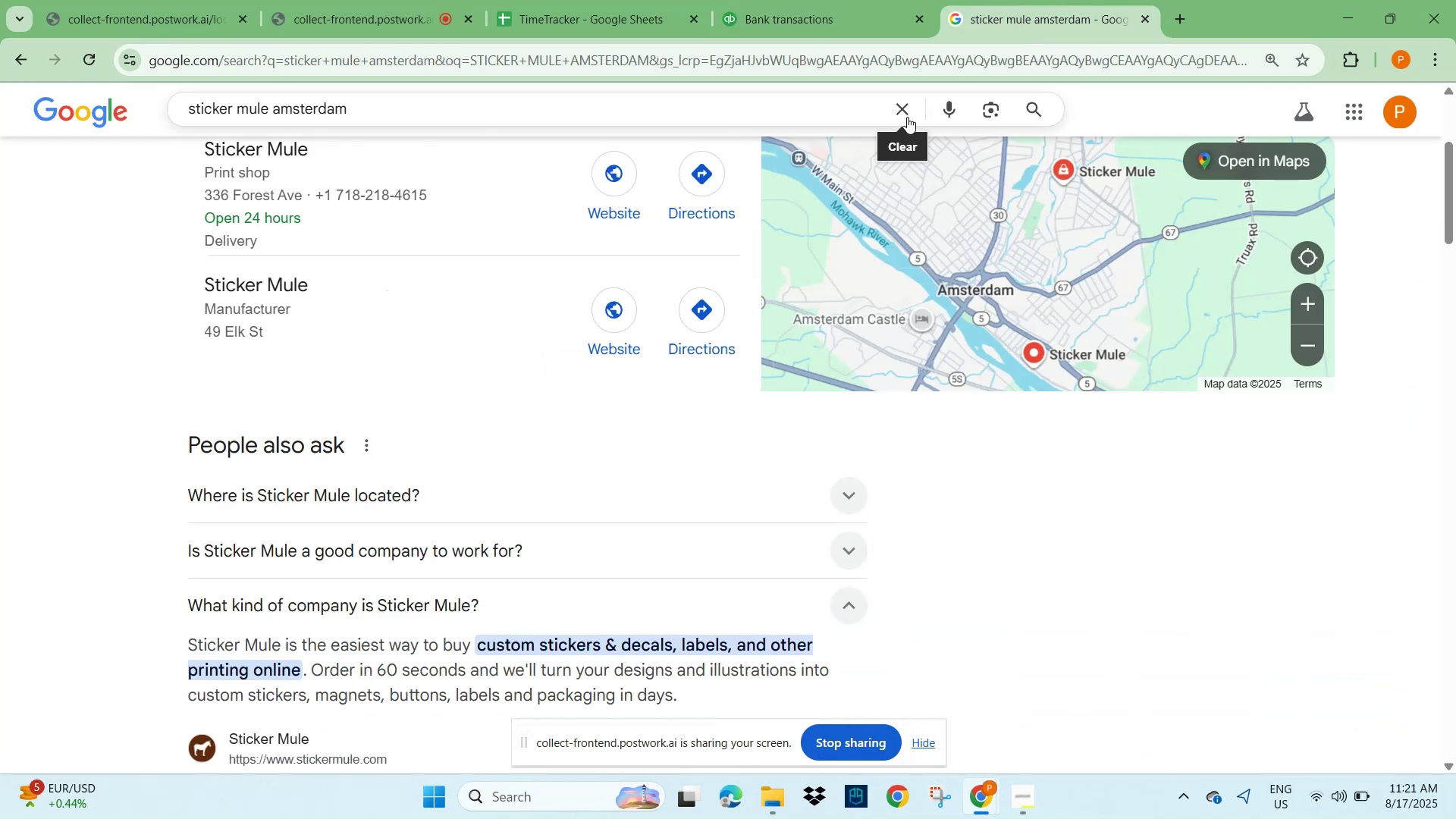 
key(Control+V)
 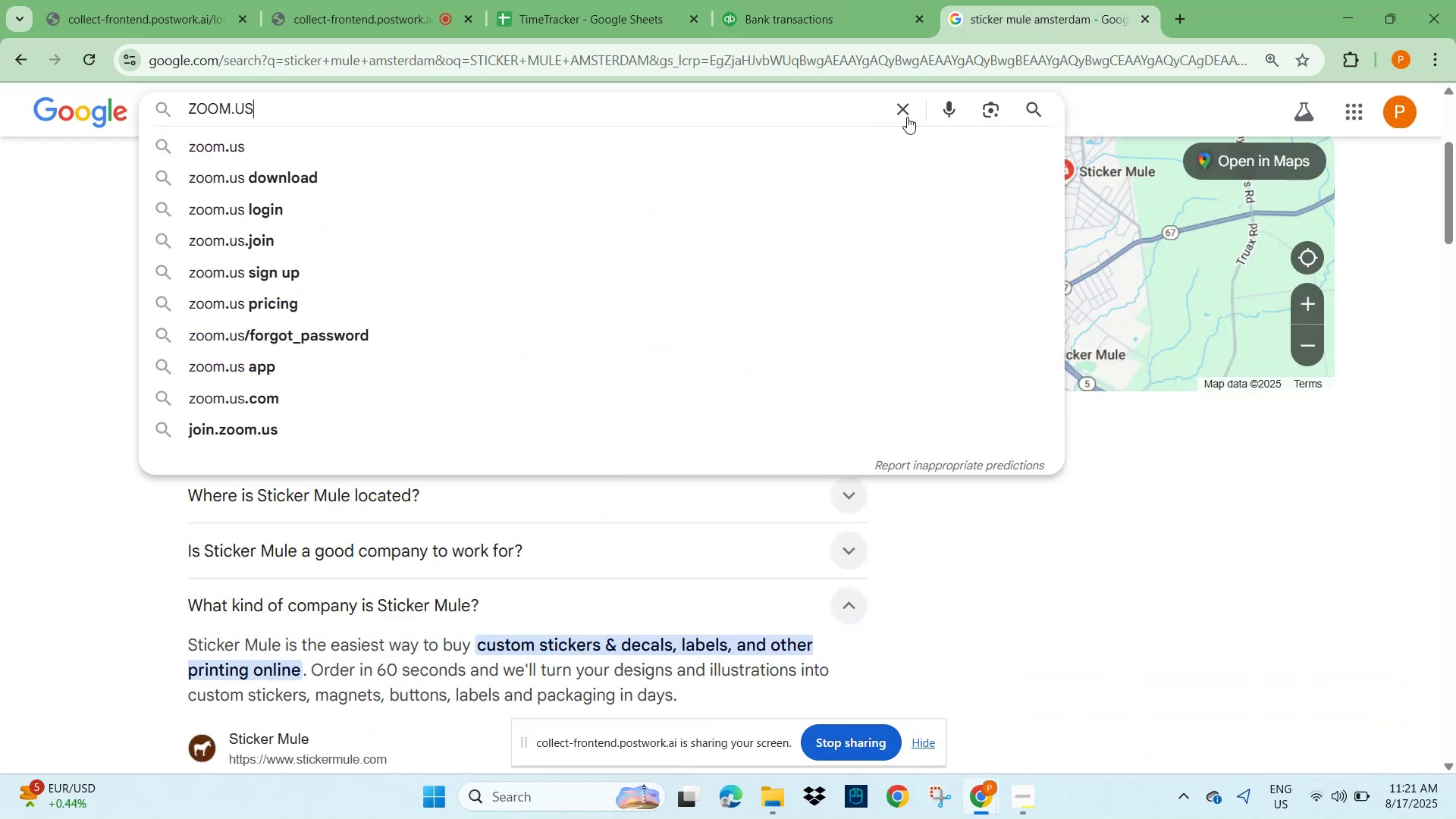 
key(NumpadEnter)
 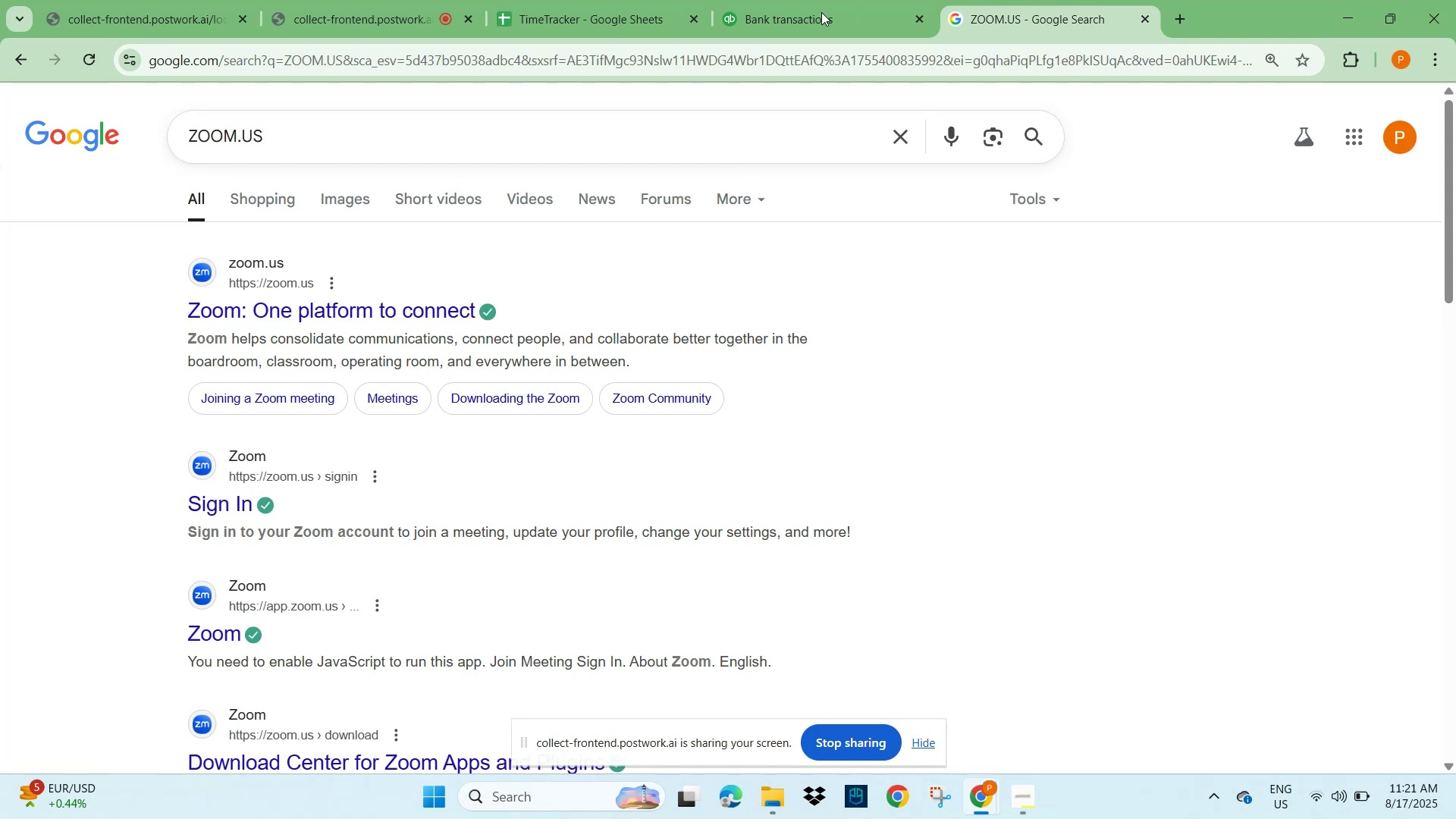 
left_click([820, 10])
 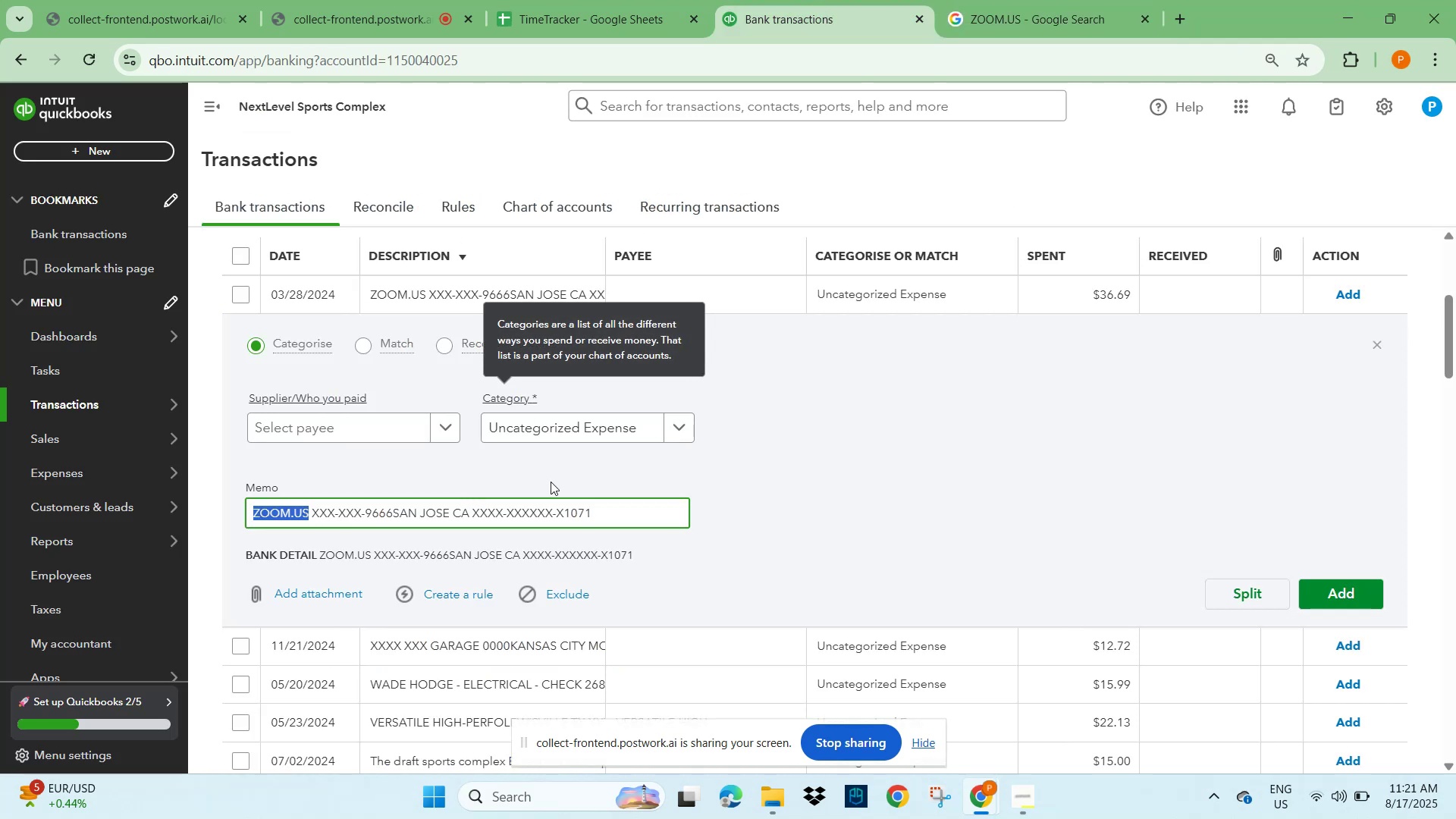 
scroll: coordinate [800, 499], scroll_direction: up, amount: 1.0
 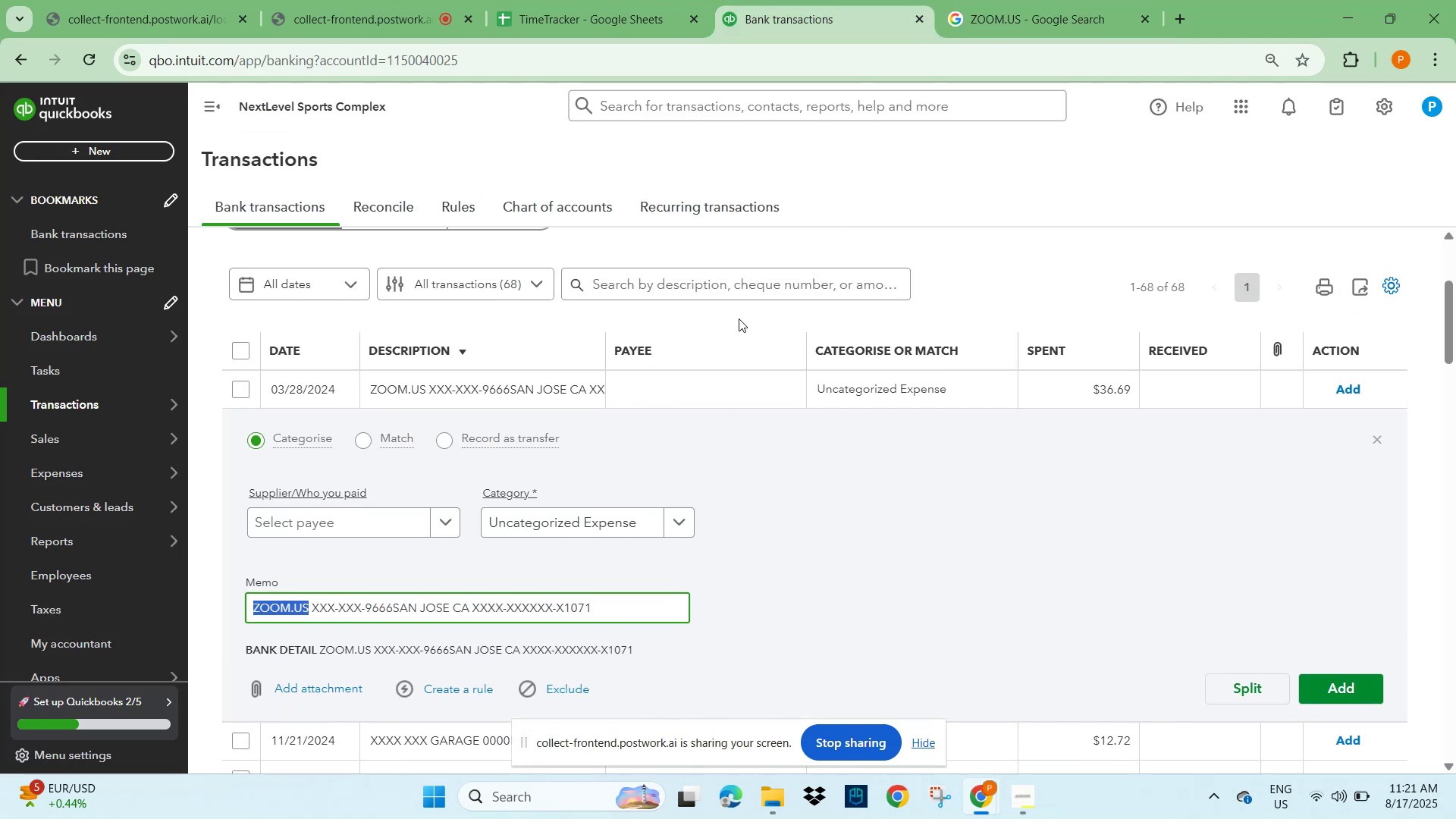 
left_click([725, 286])
 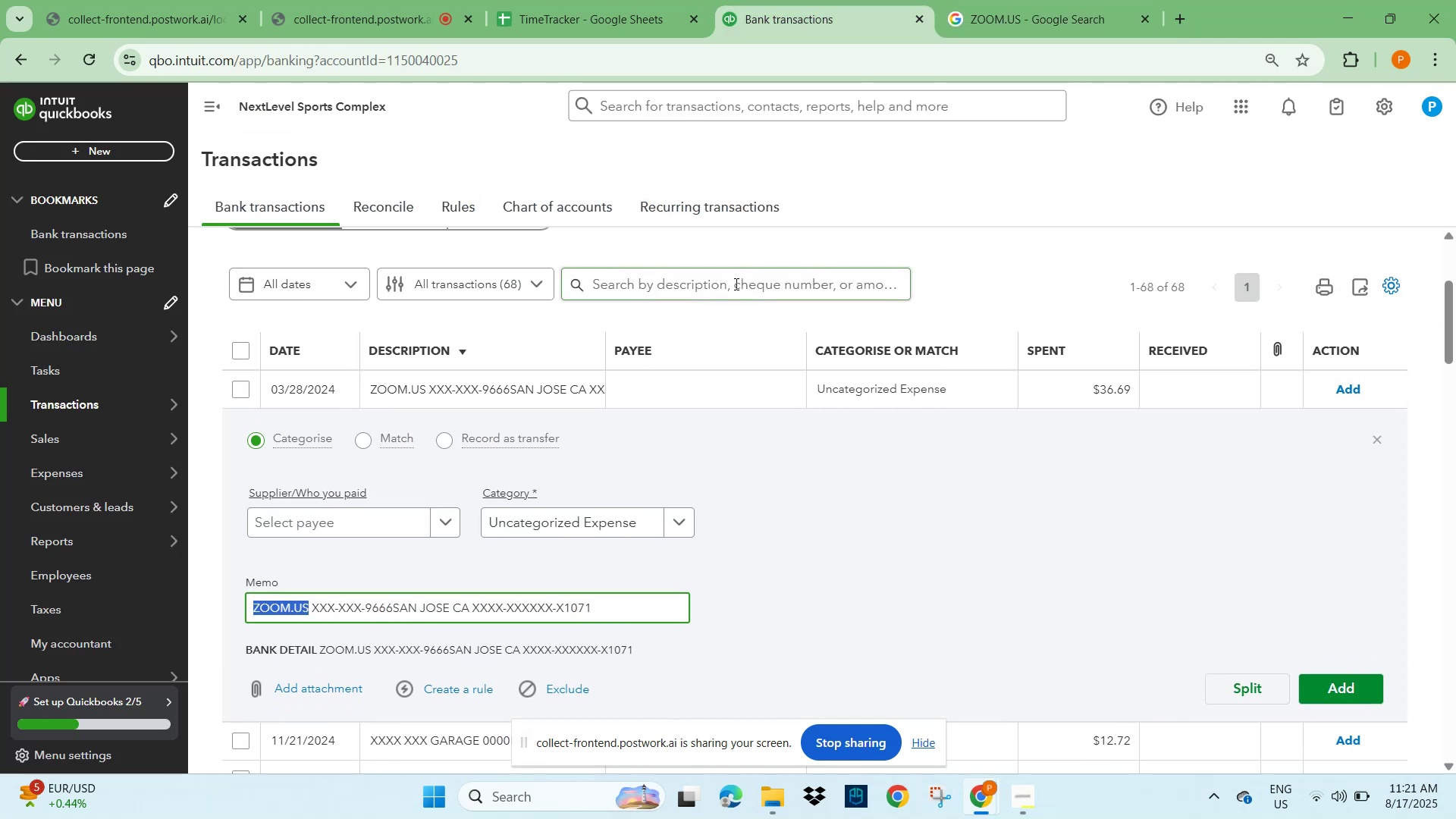 
key(Control+V)
 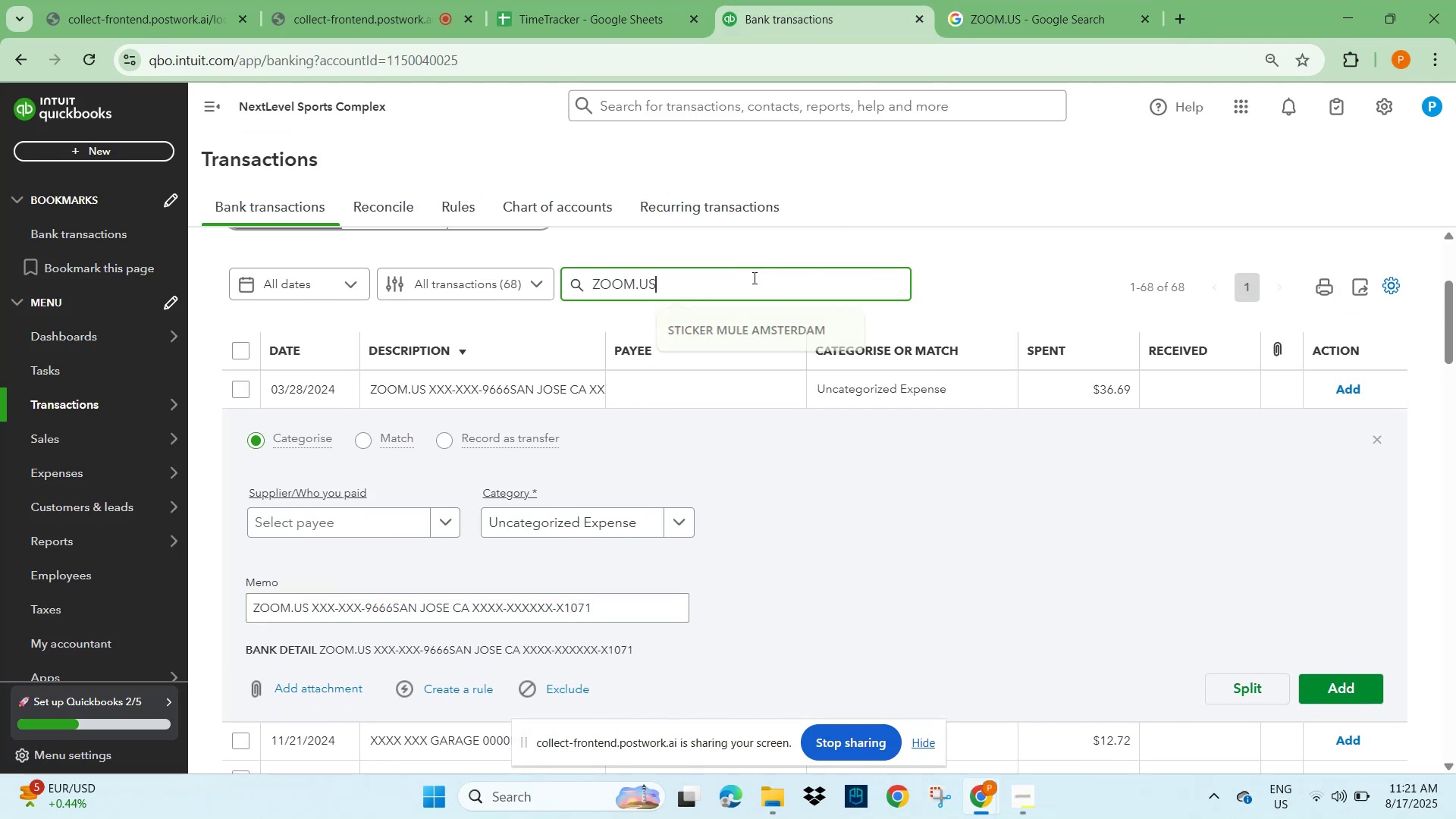 
key(NumpadEnter)
 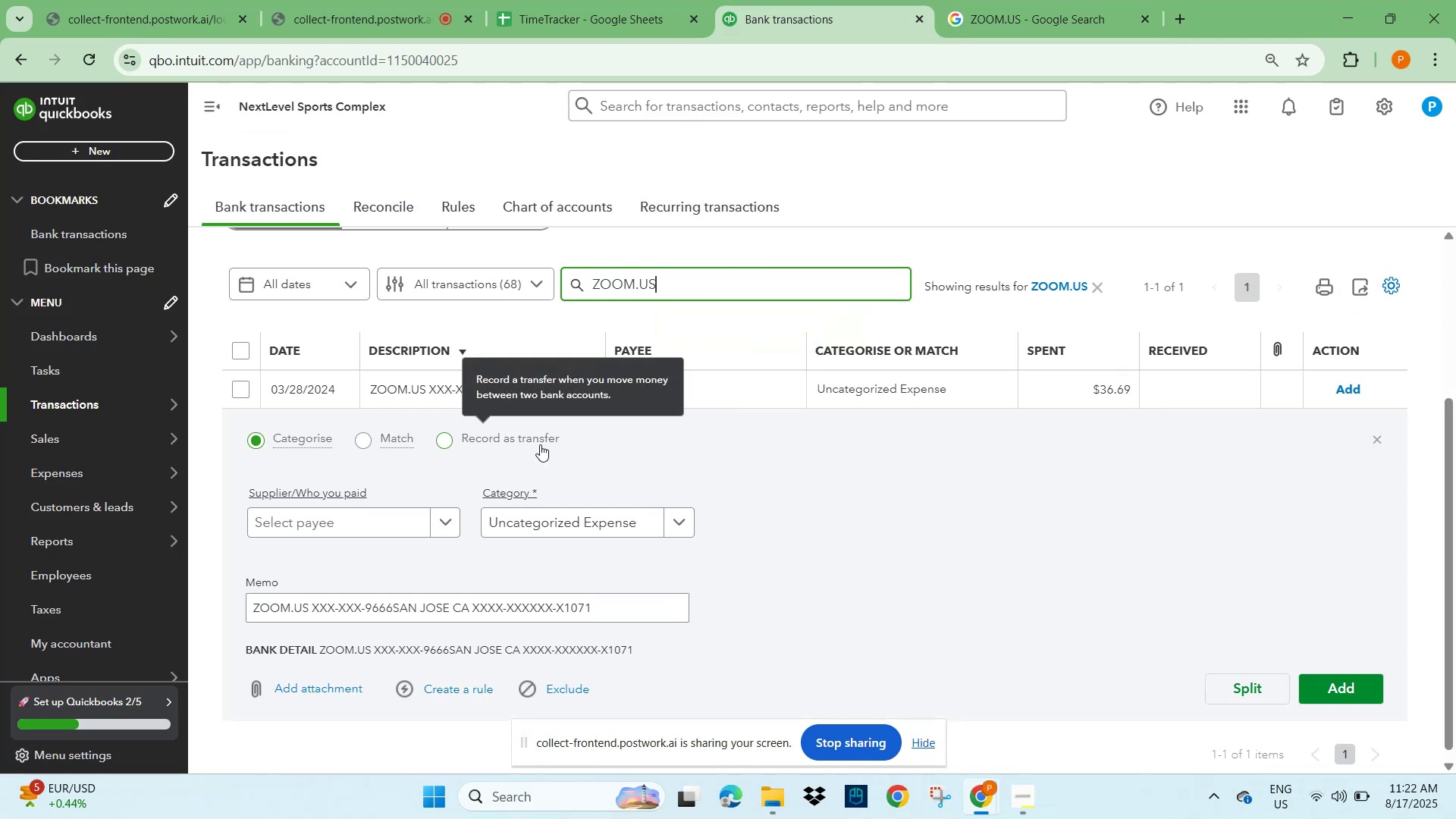 
left_click([336, 516])
 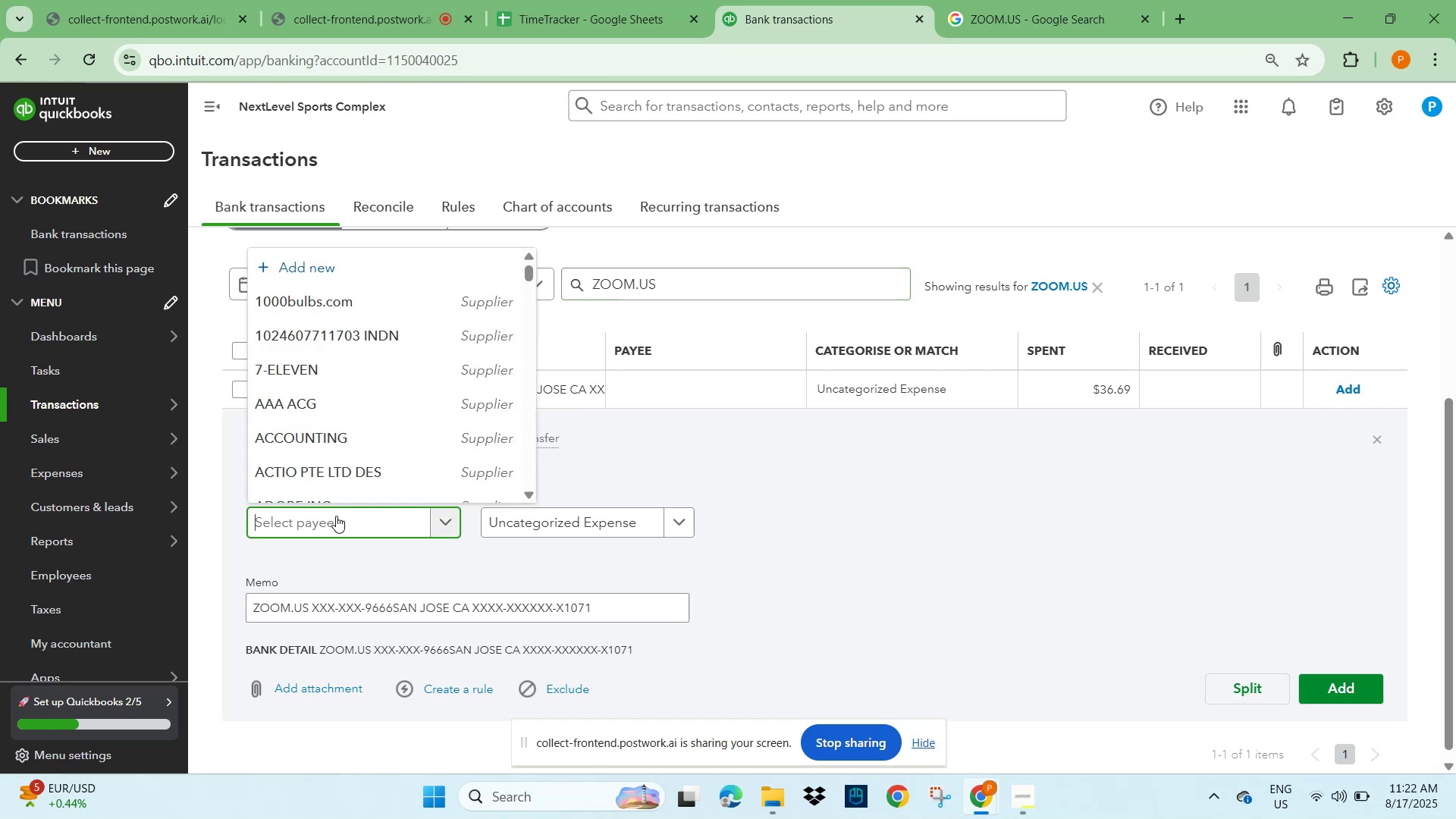 
key(Control+V)
 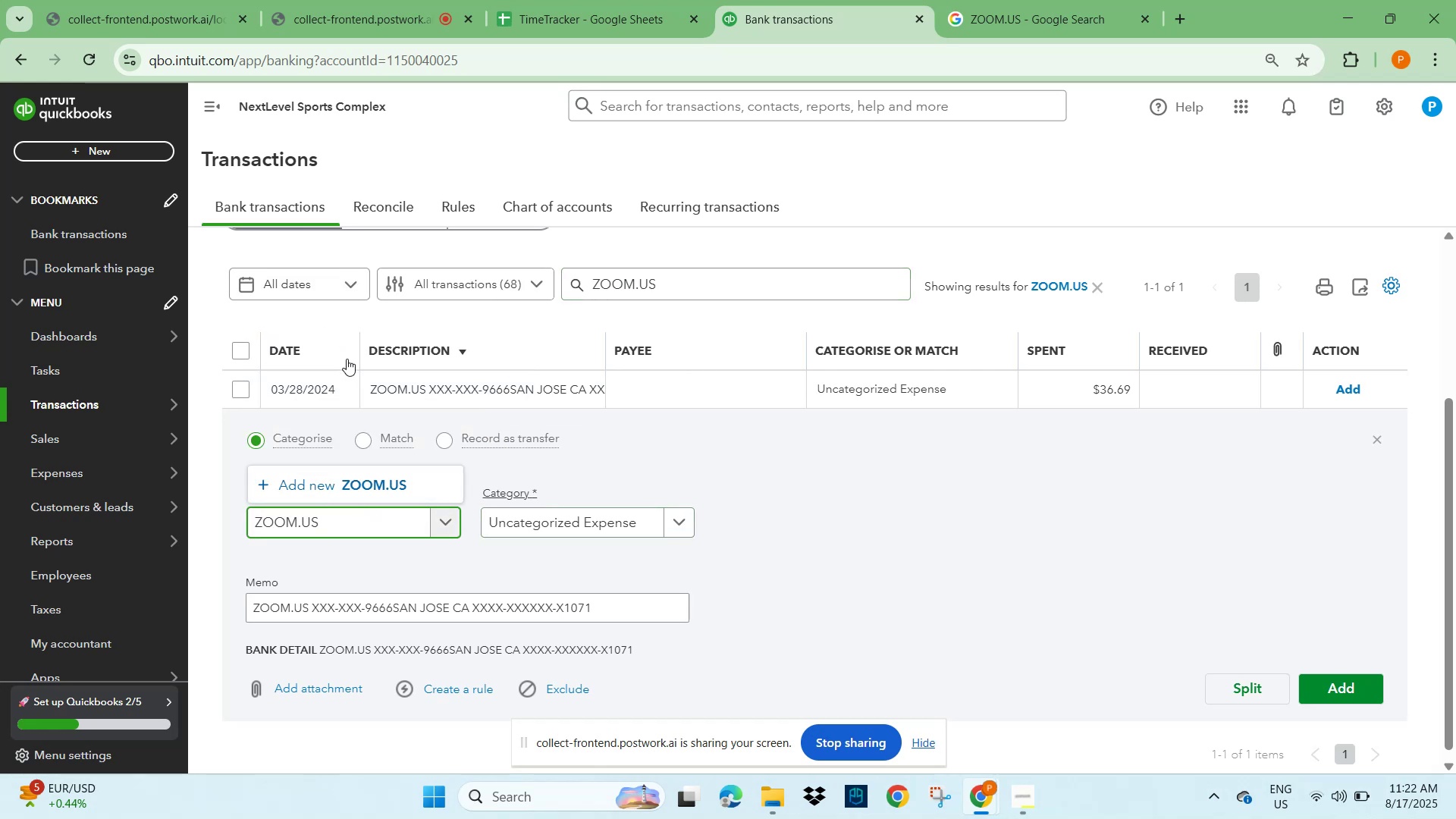 
left_click([397, 485])
 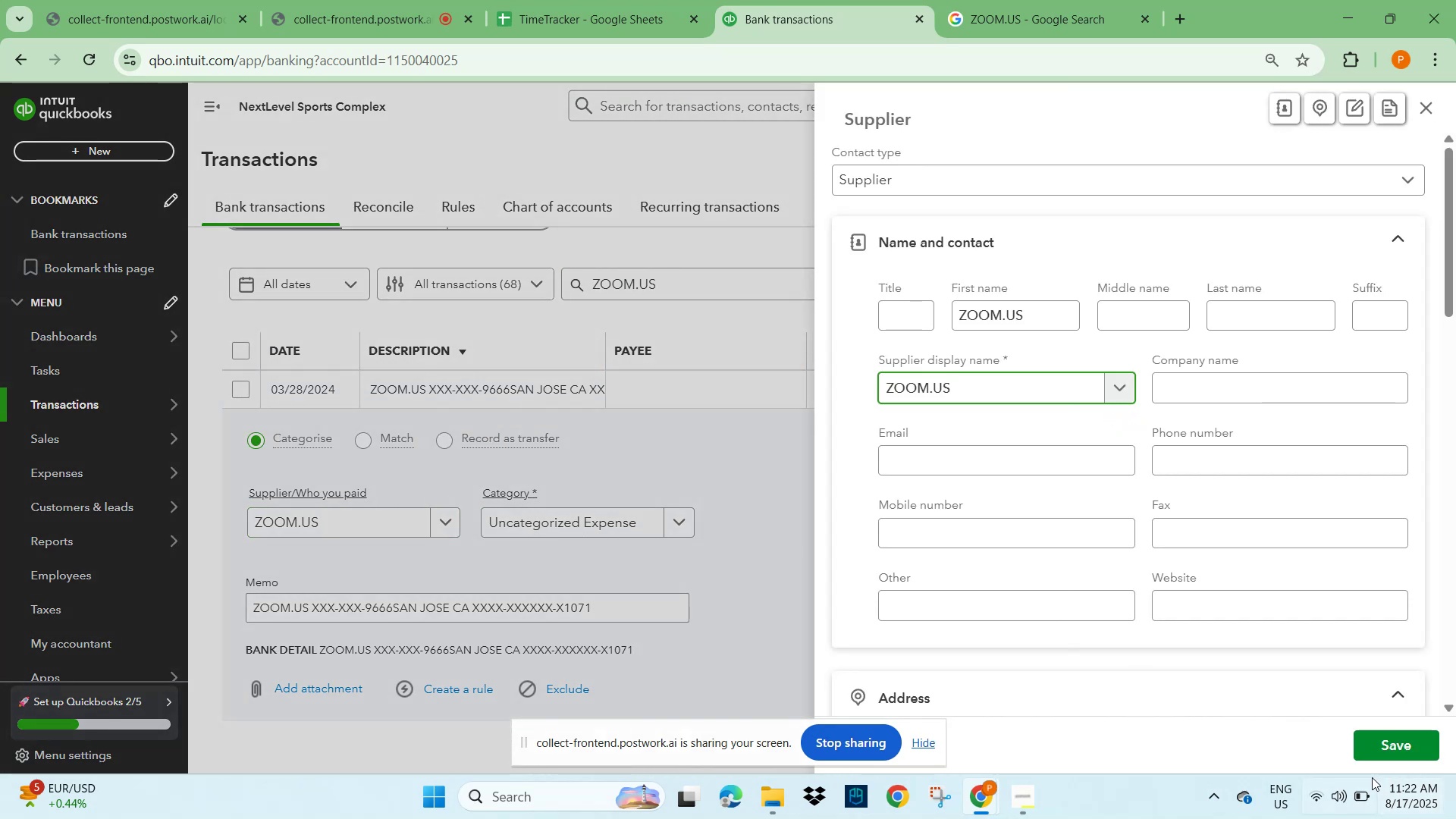 
left_click([1376, 745])
 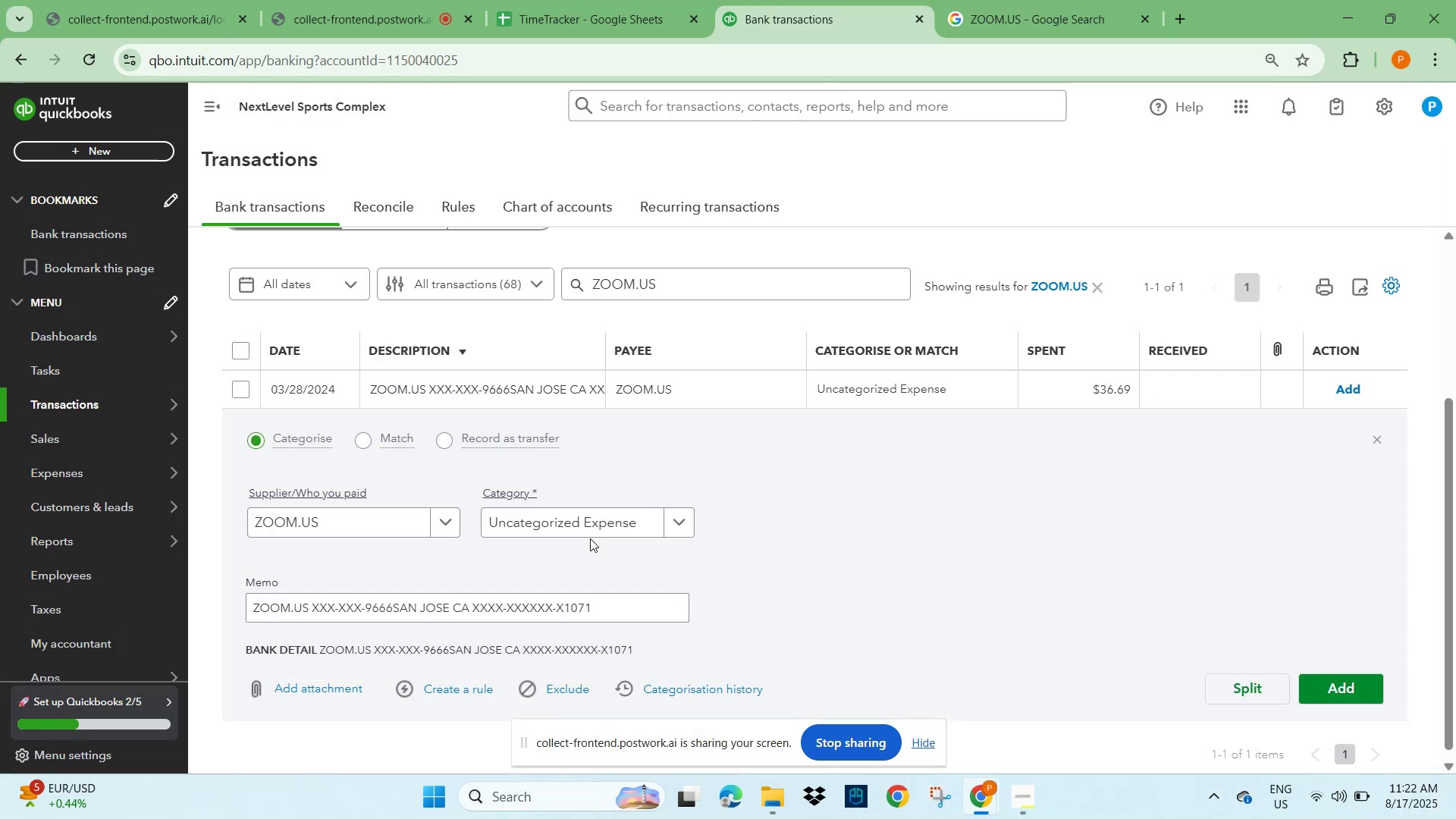 
left_click_drag(start_coordinate=[567, 521], to_coordinate=[563, 522])
 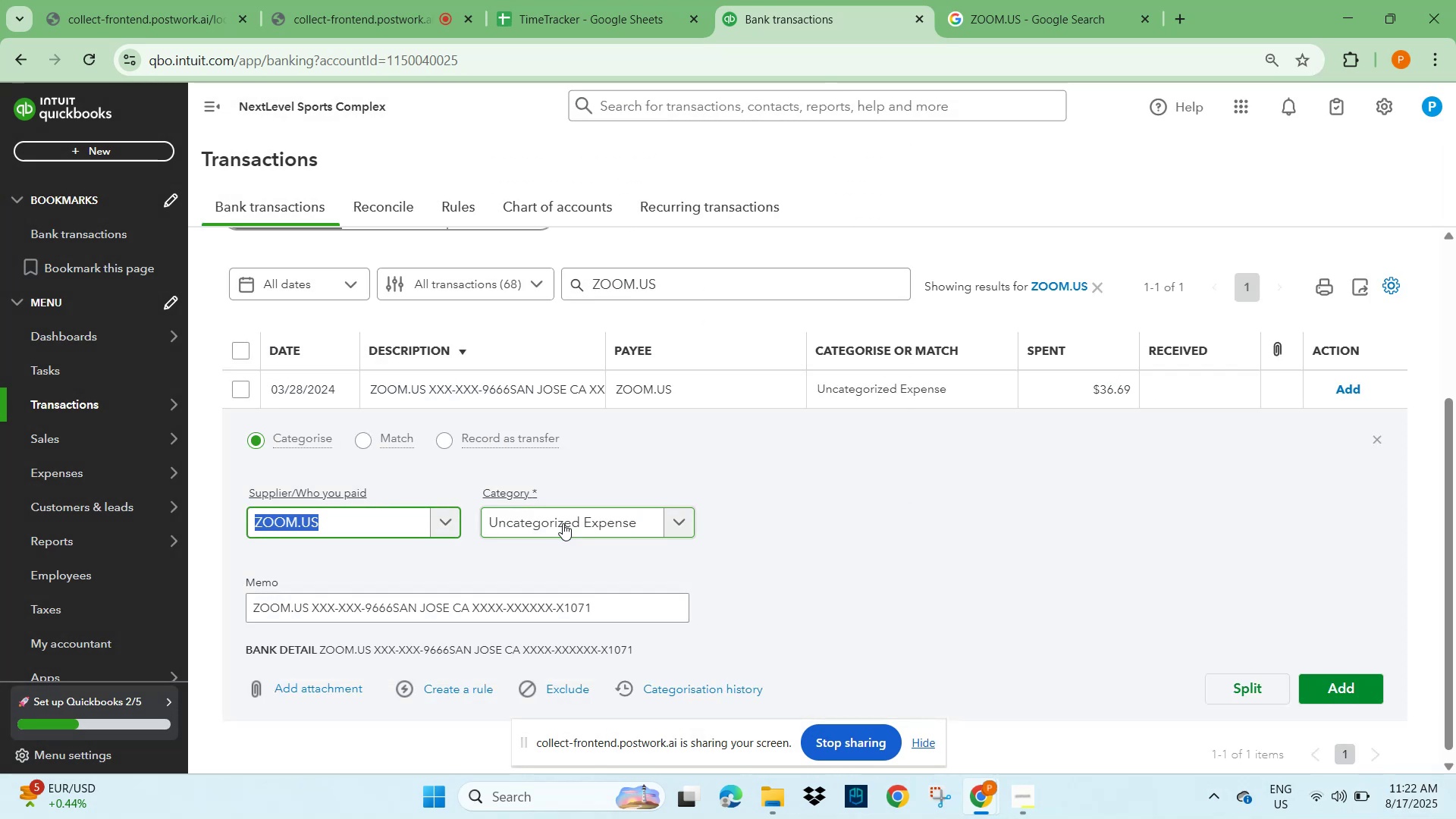 
left_click([563, 523])
 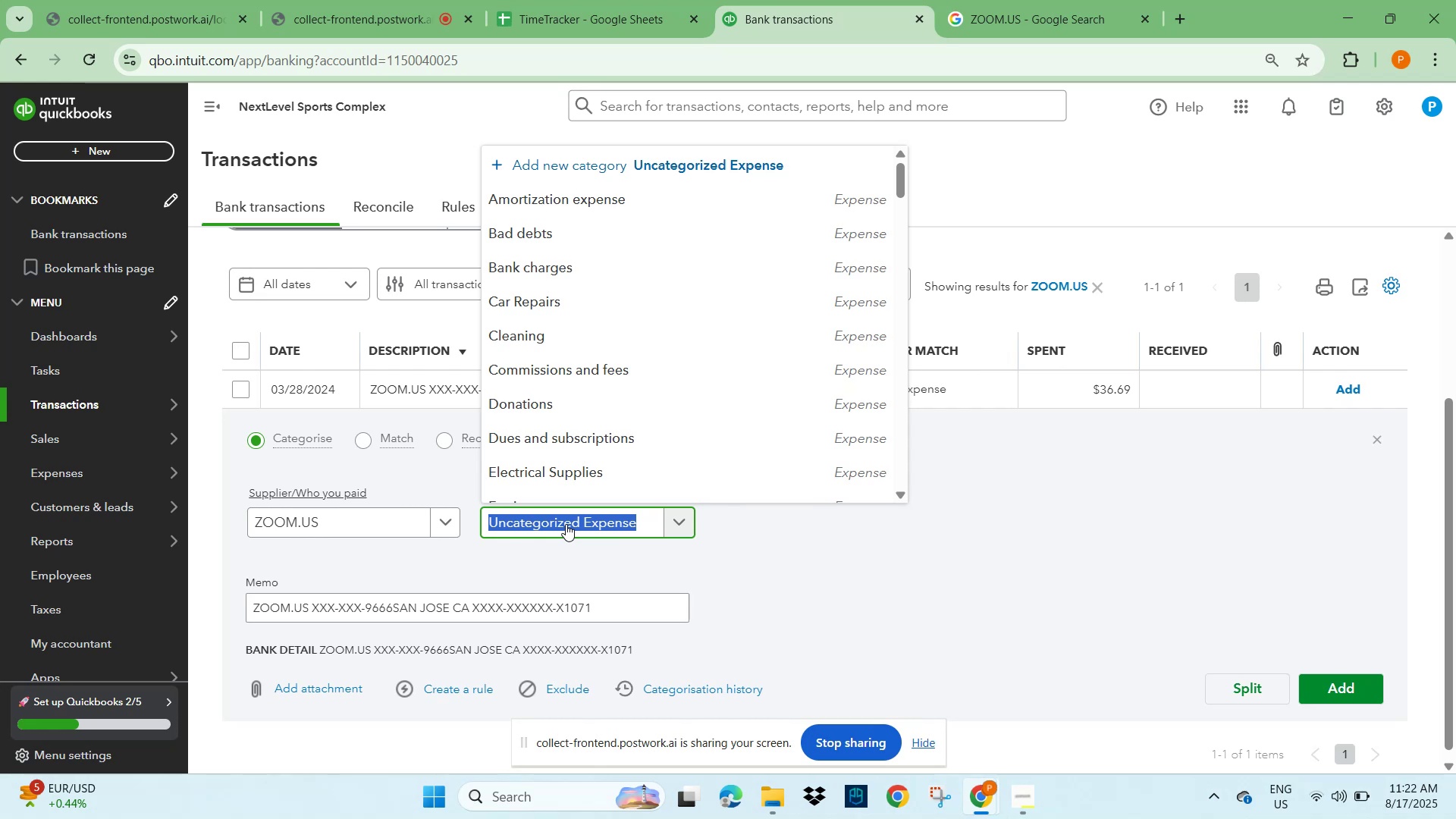 
type(subs)
 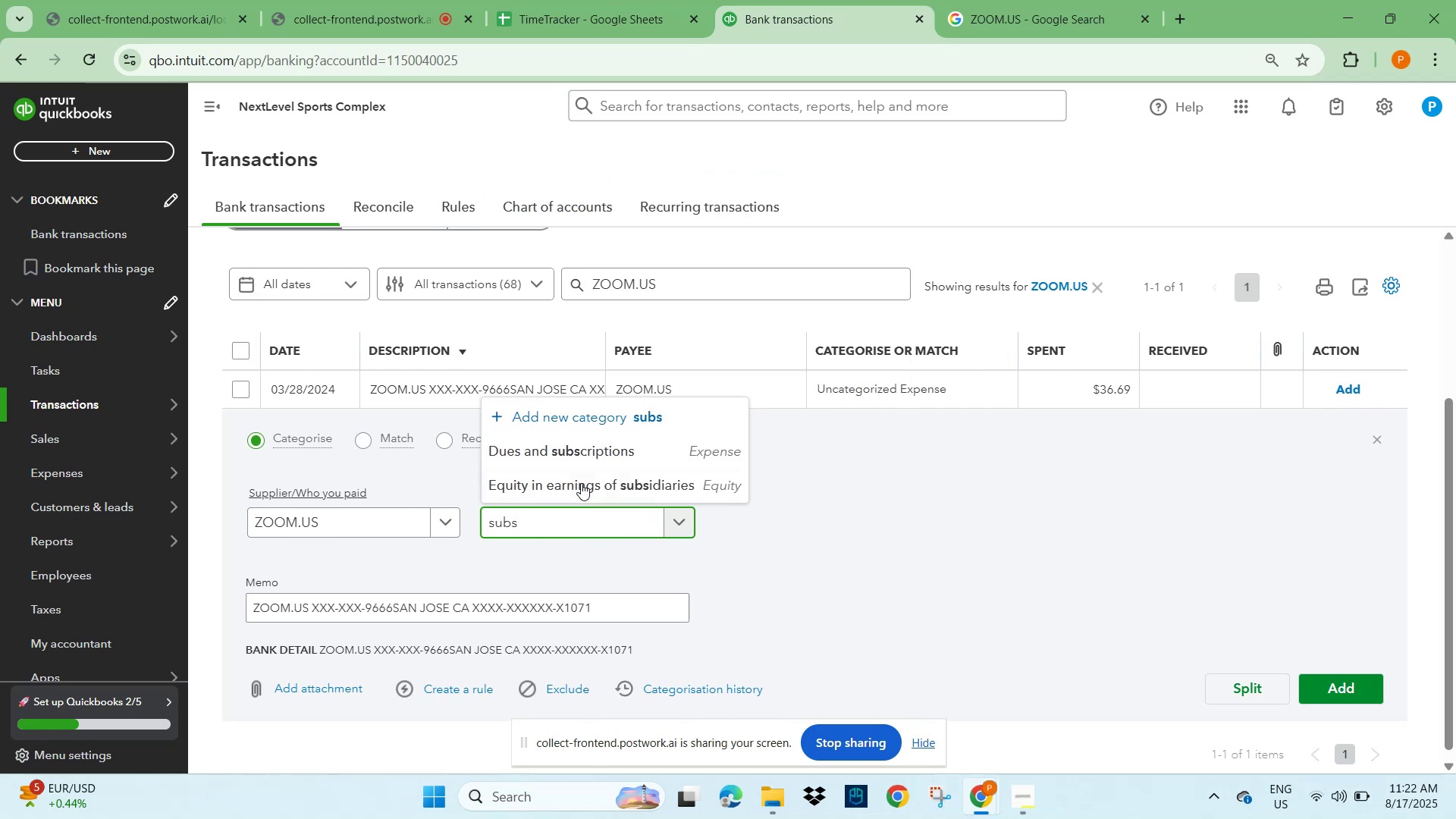 
left_click([573, 453])
 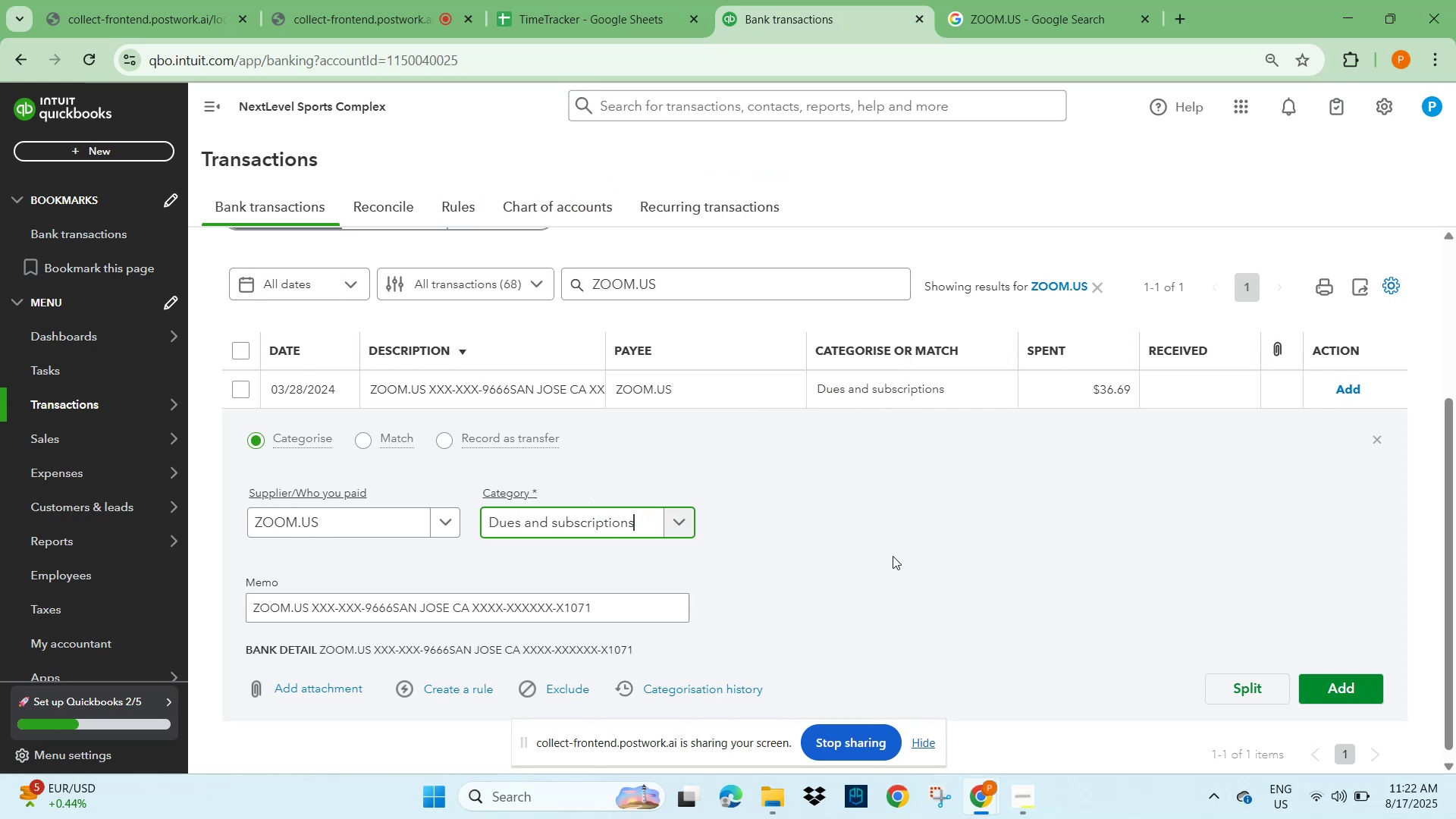 
double_click([999, 519])
 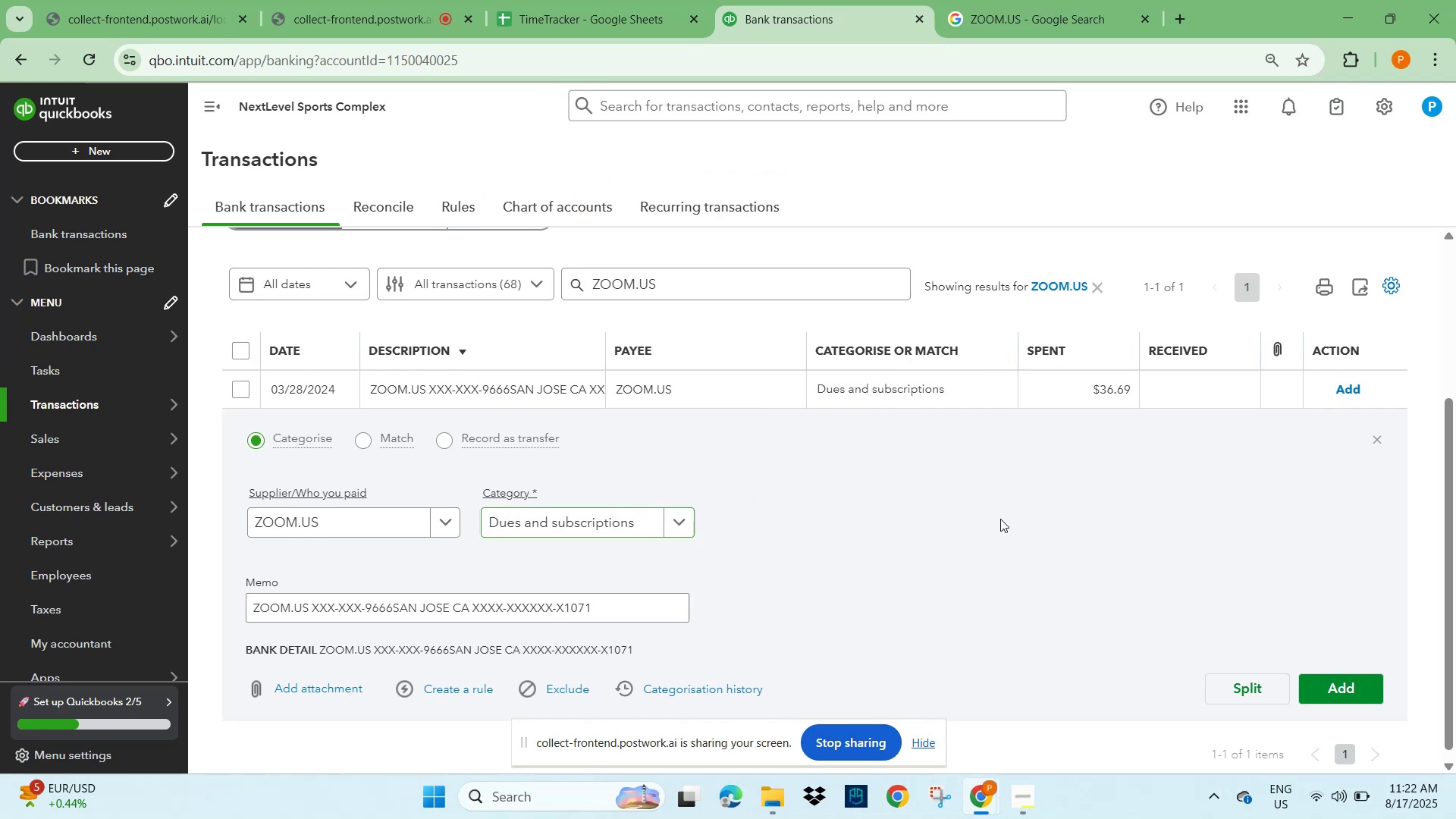 
scroll: coordinate [1000, 521], scroll_direction: down, amount: 2.0
 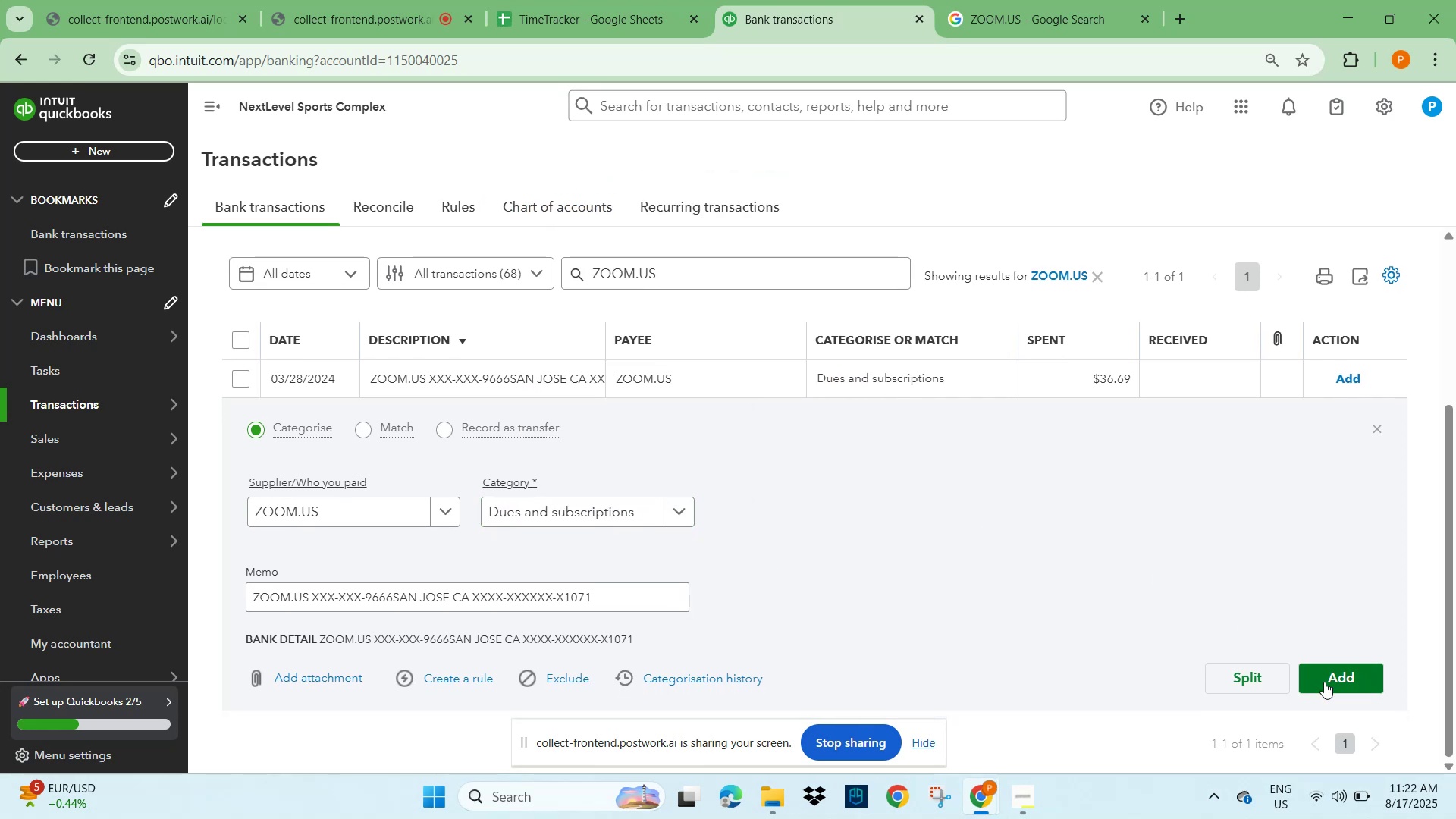 
left_click([1329, 686])
 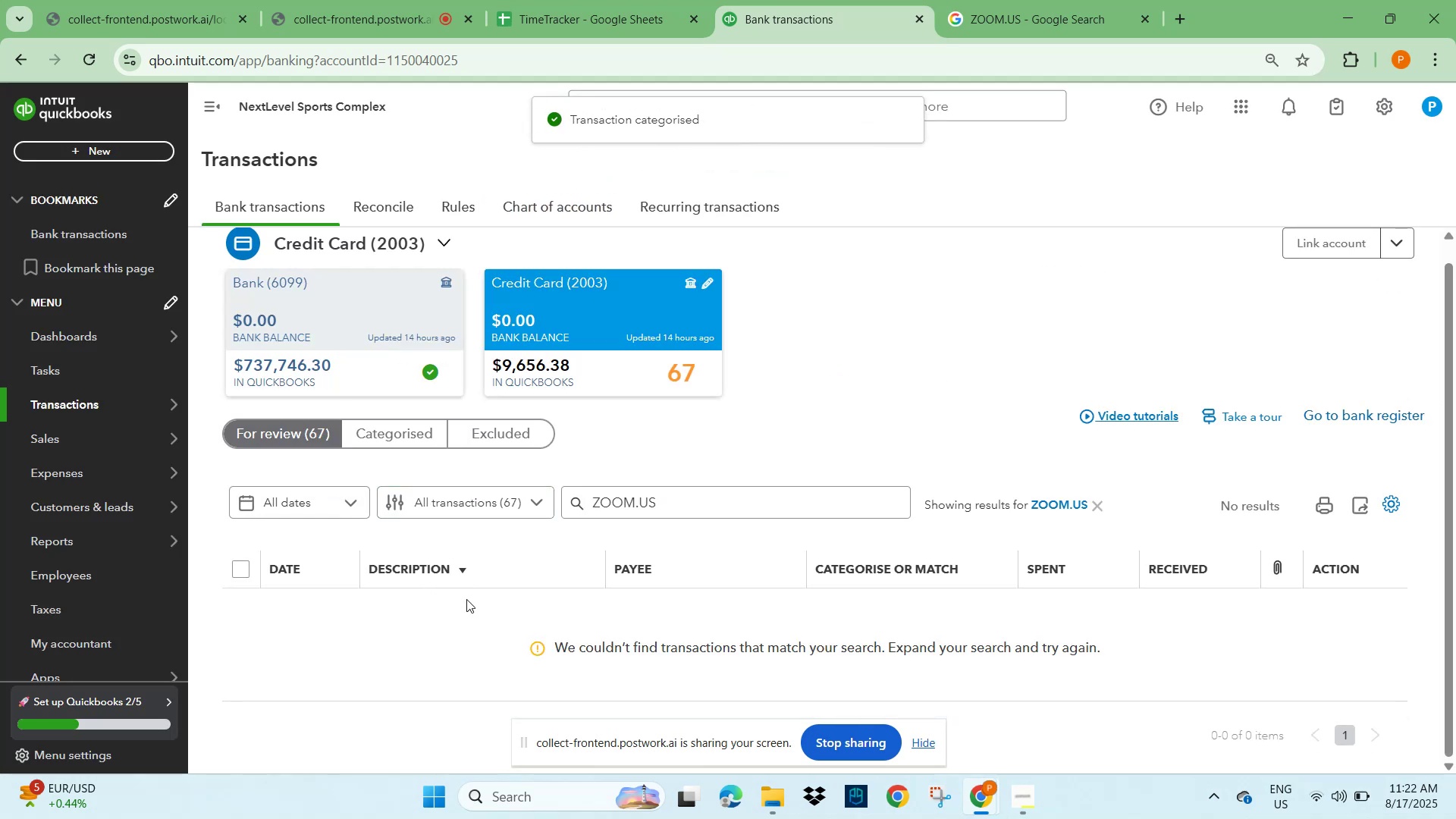 
left_click([1084, 507])
 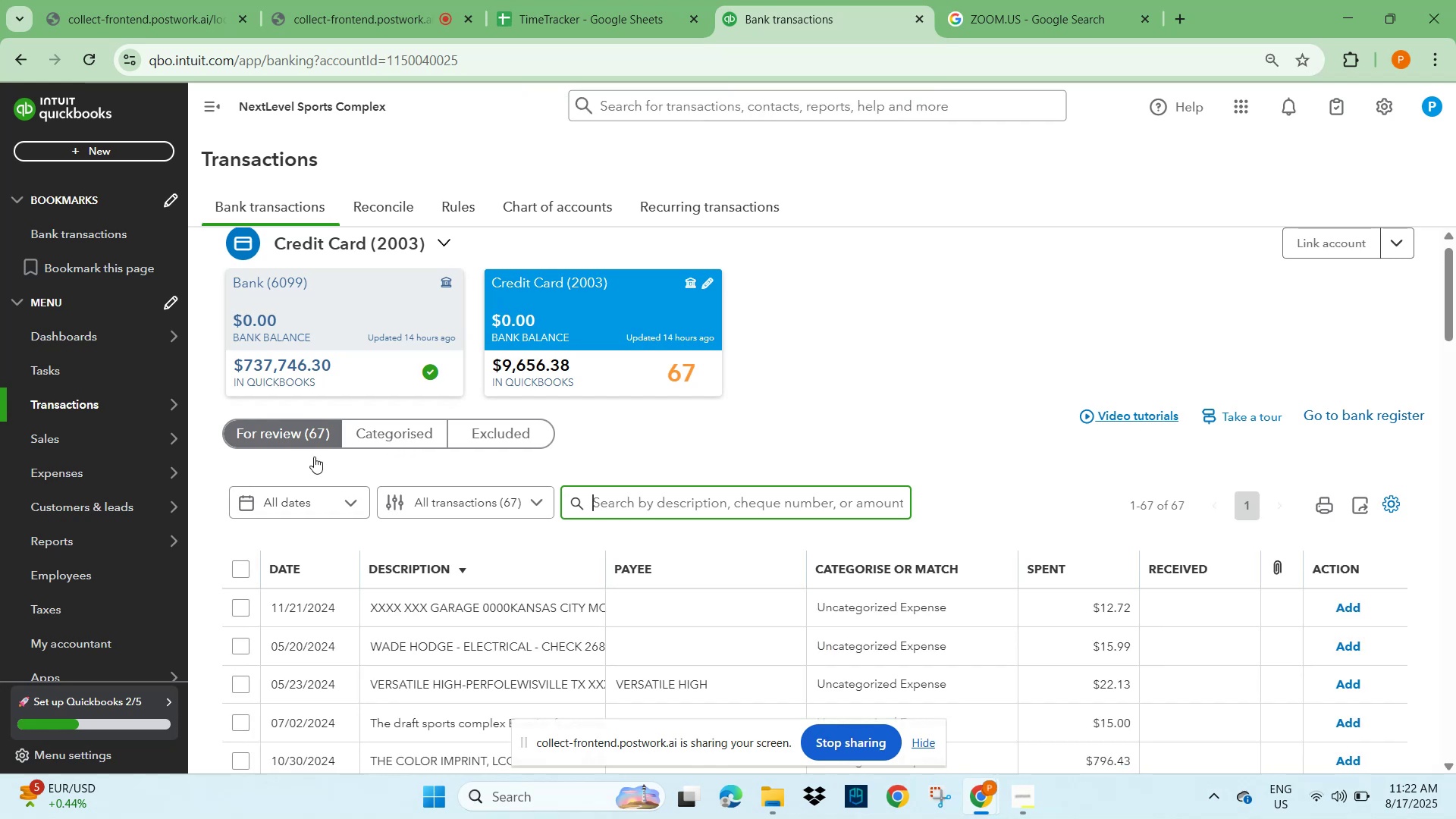 
left_click([473, 613])
 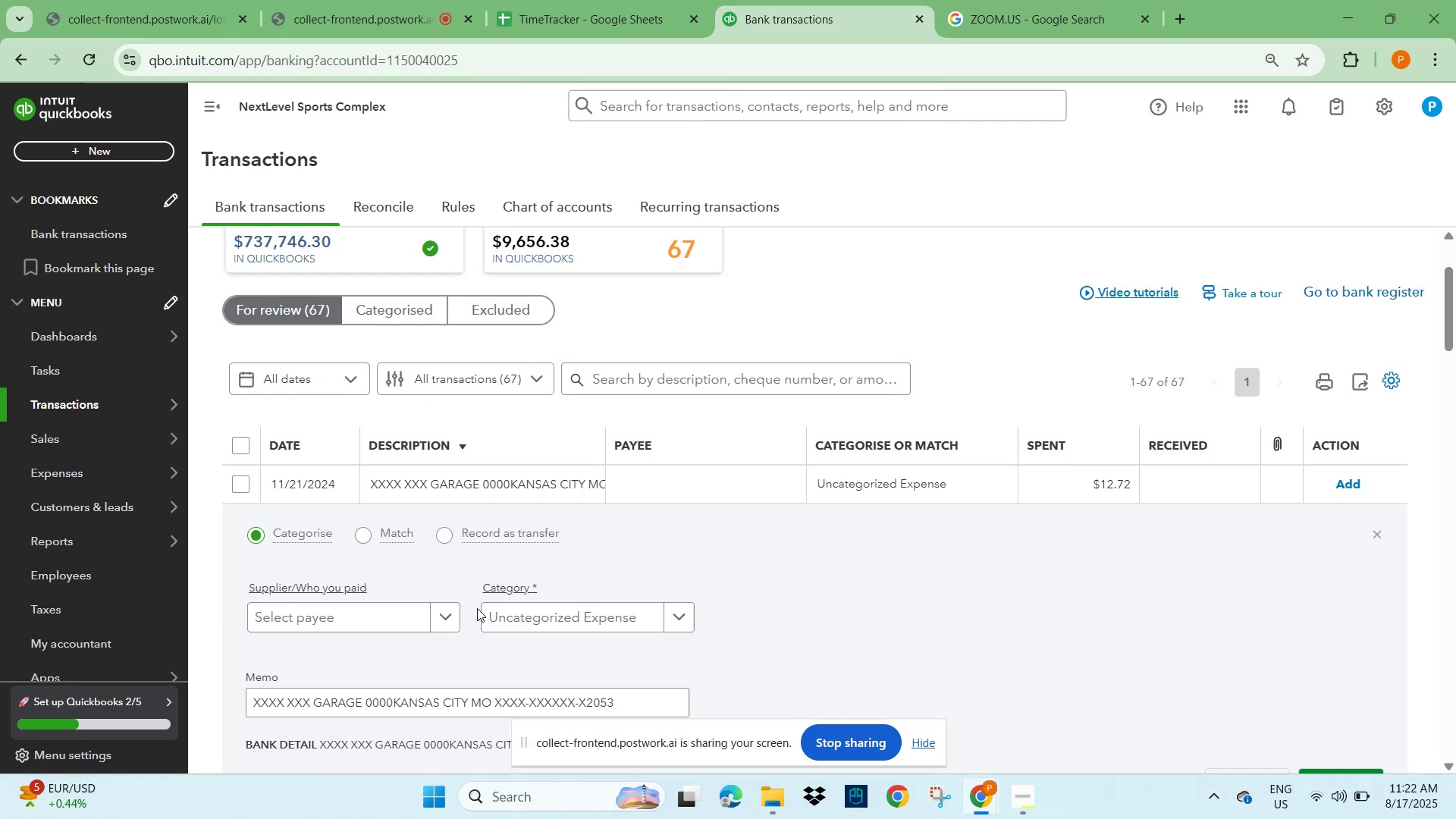 
scroll: coordinate [475, 603], scroll_direction: down, amount: 2.0
 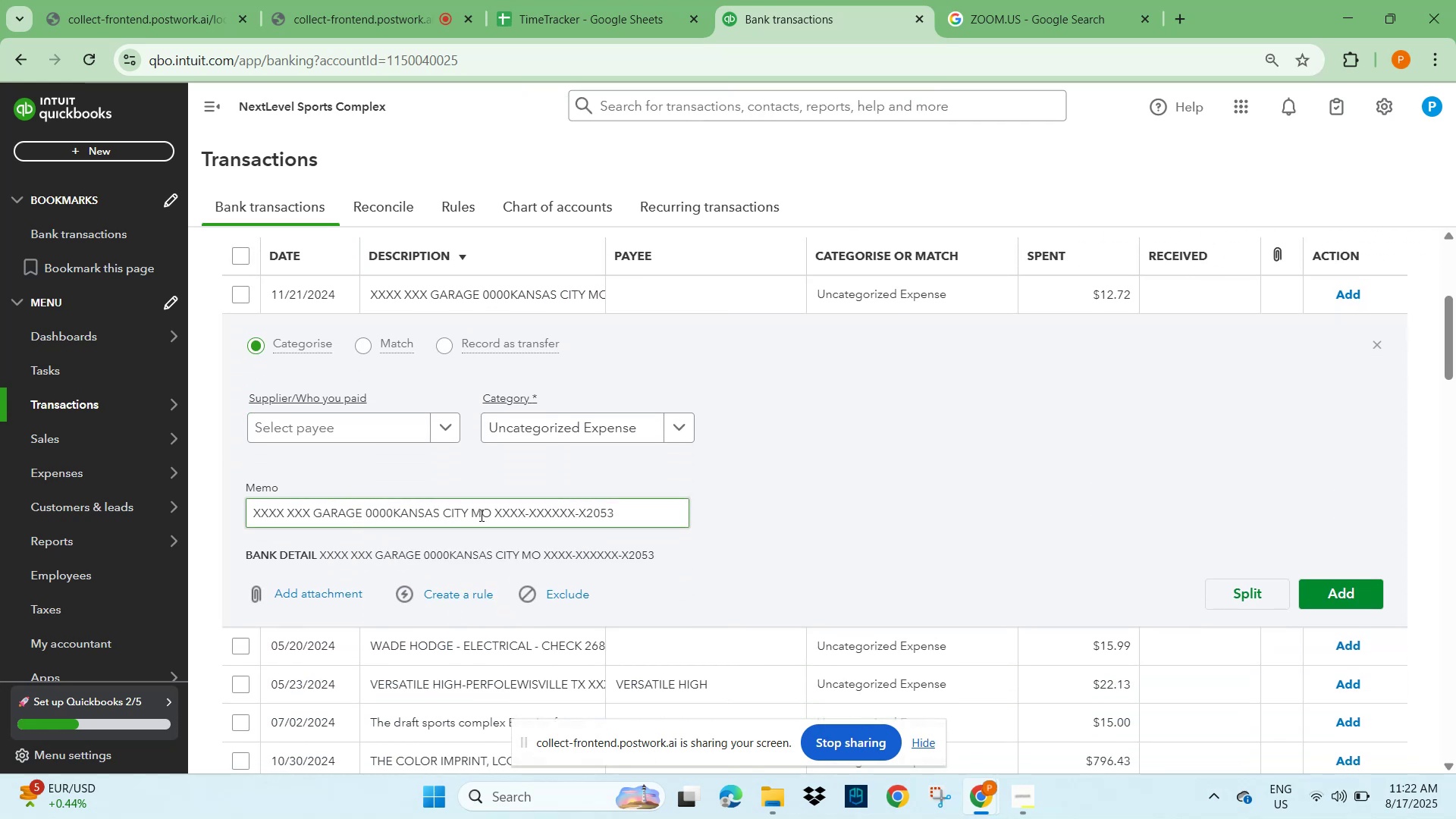 
left_click_drag(start_coordinate=[488, 516], to_coordinate=[316, 523])
 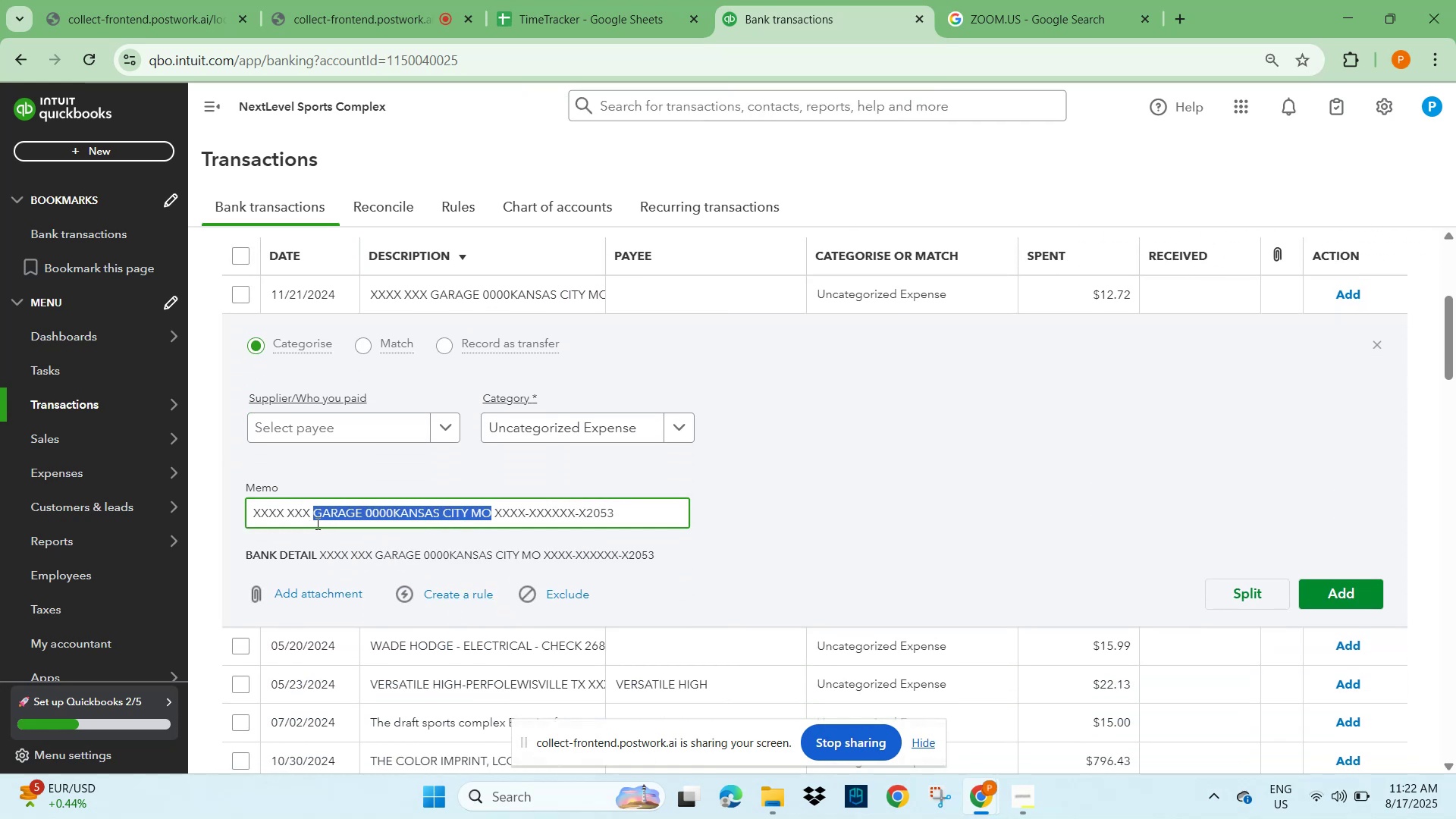 
key(Control+C)
 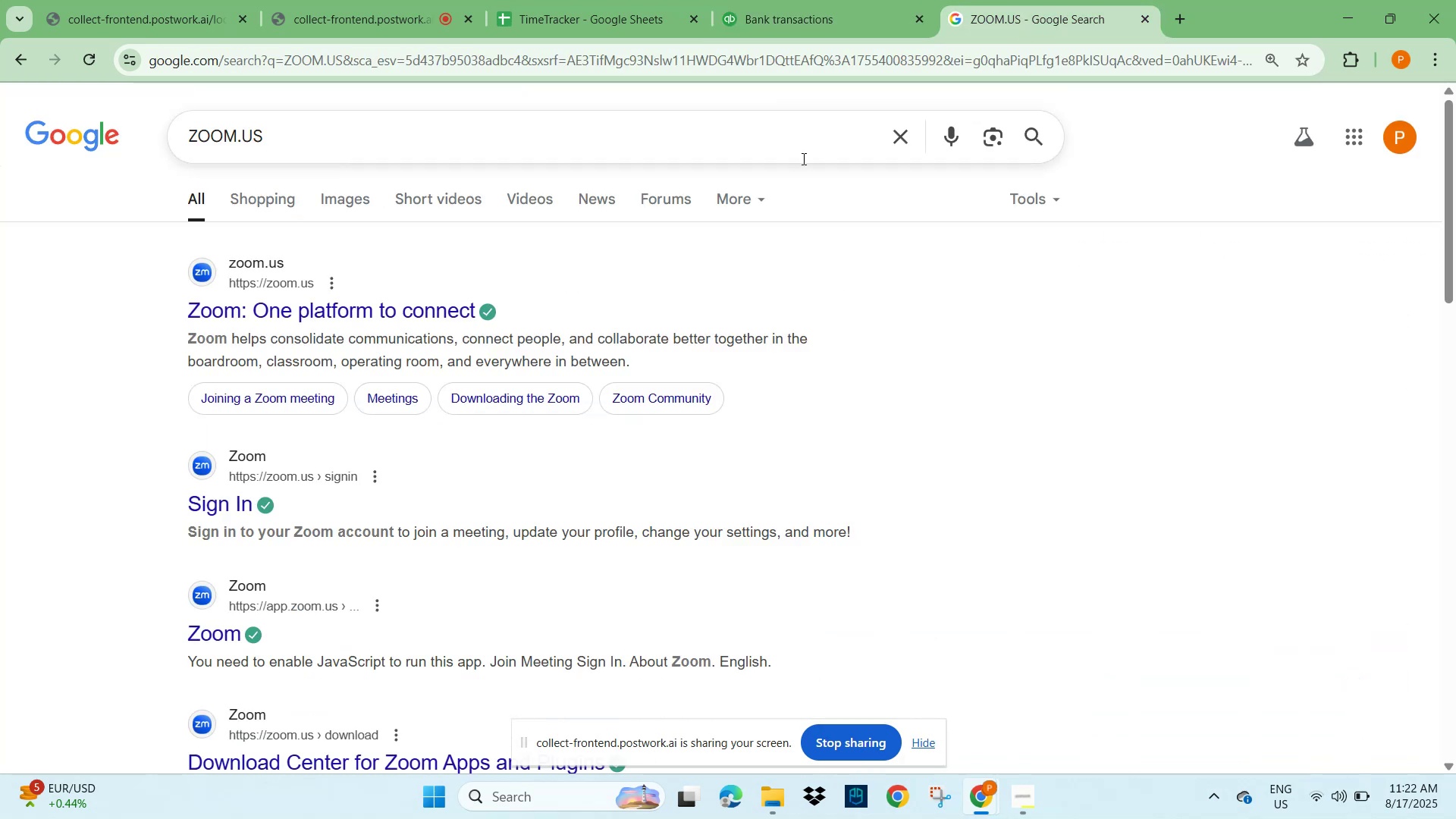 
left_click([887, 145])
 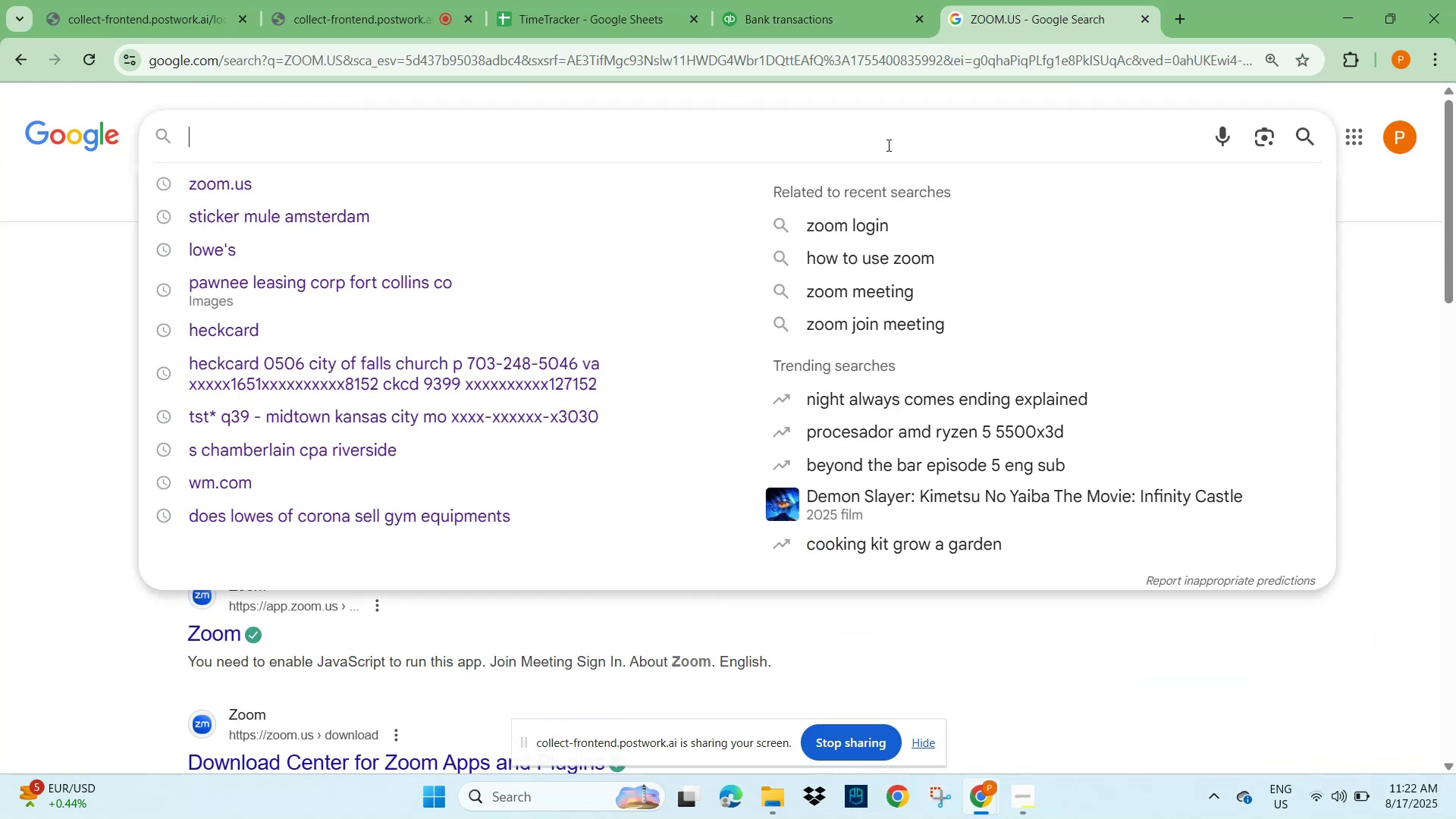 
key(Control+V)
 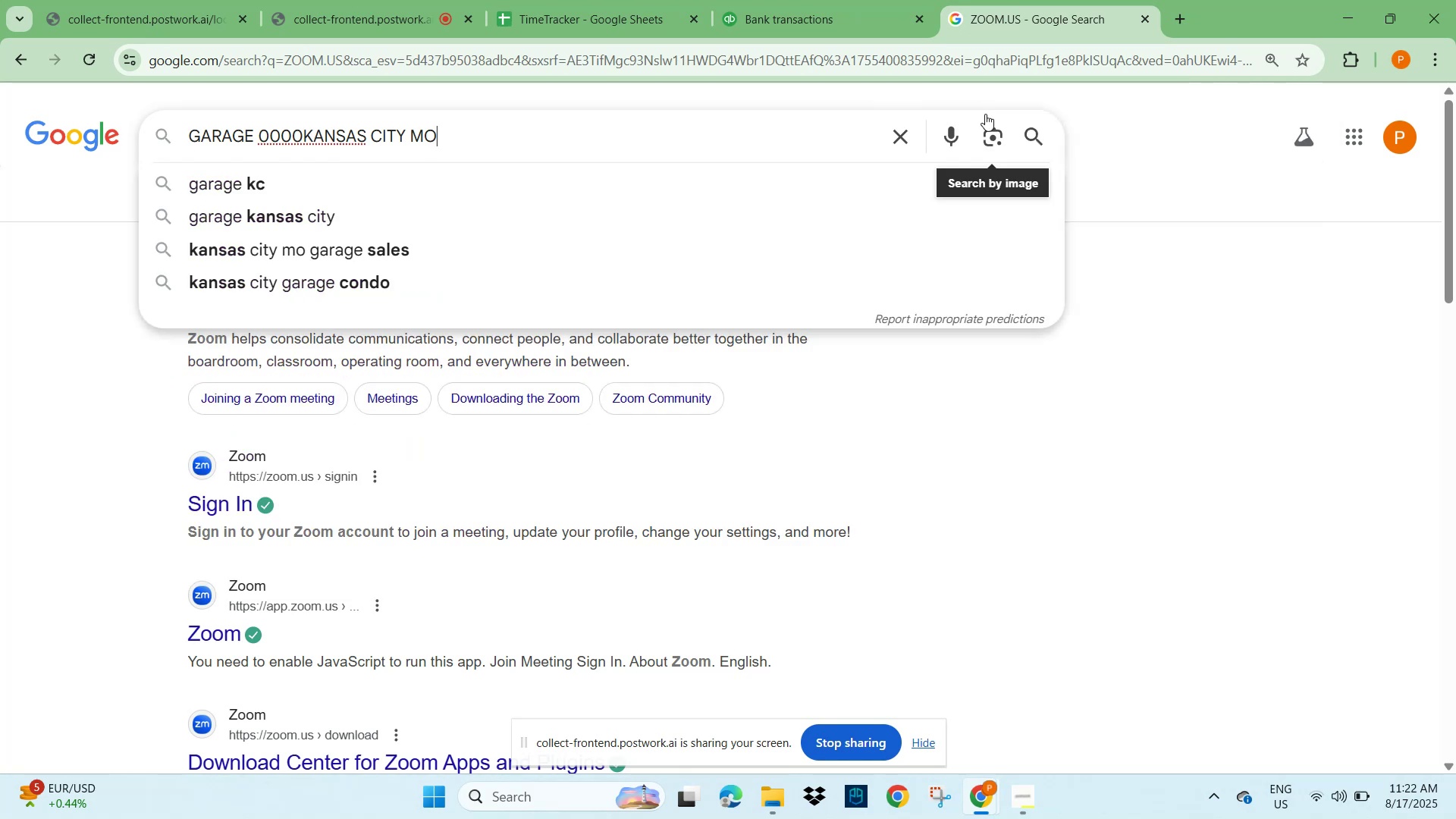 
key(NumpadEnter)
 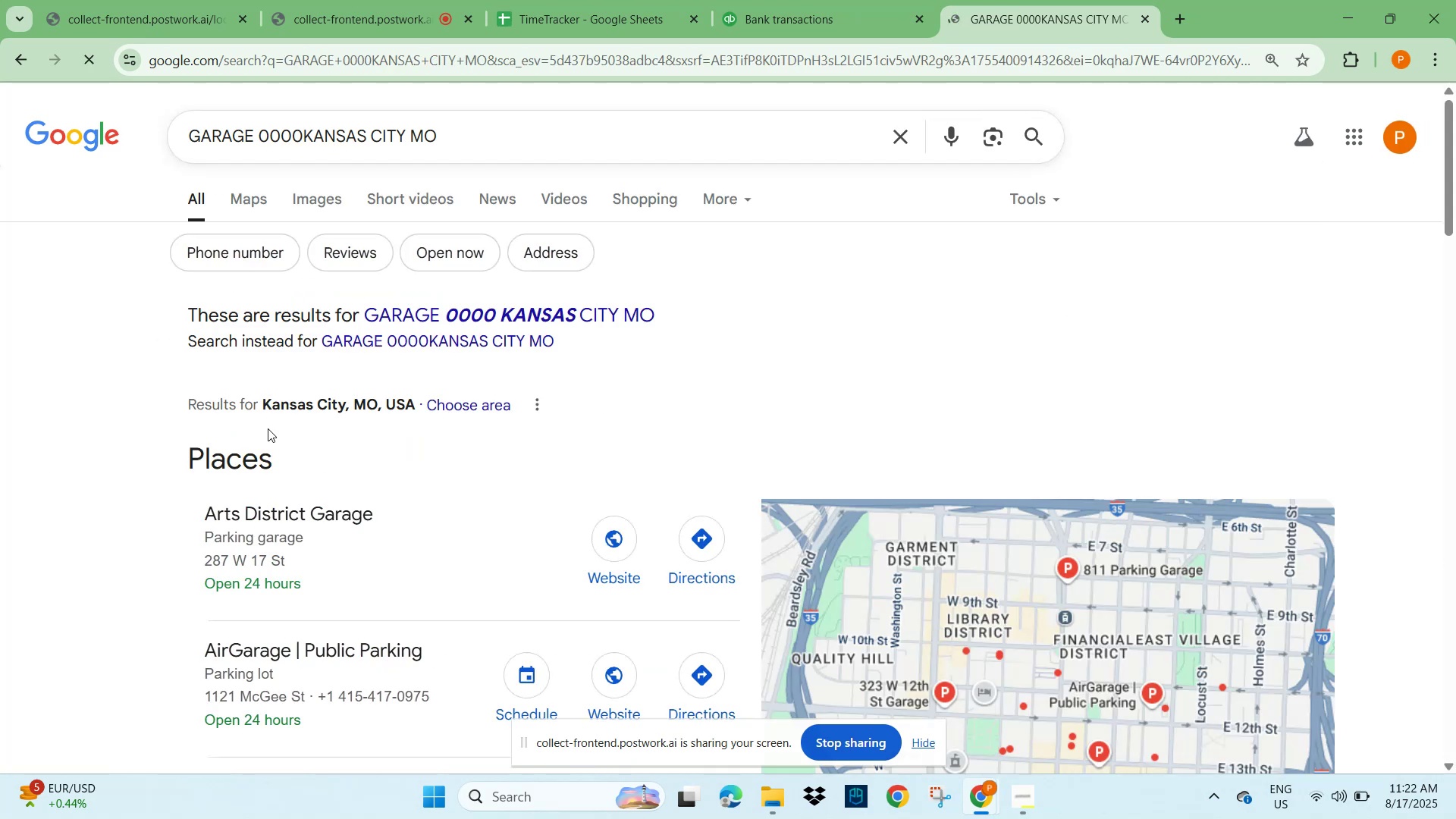 
scroll: coordinate [224, 500], scroll_direction: down, amount: 4.0
 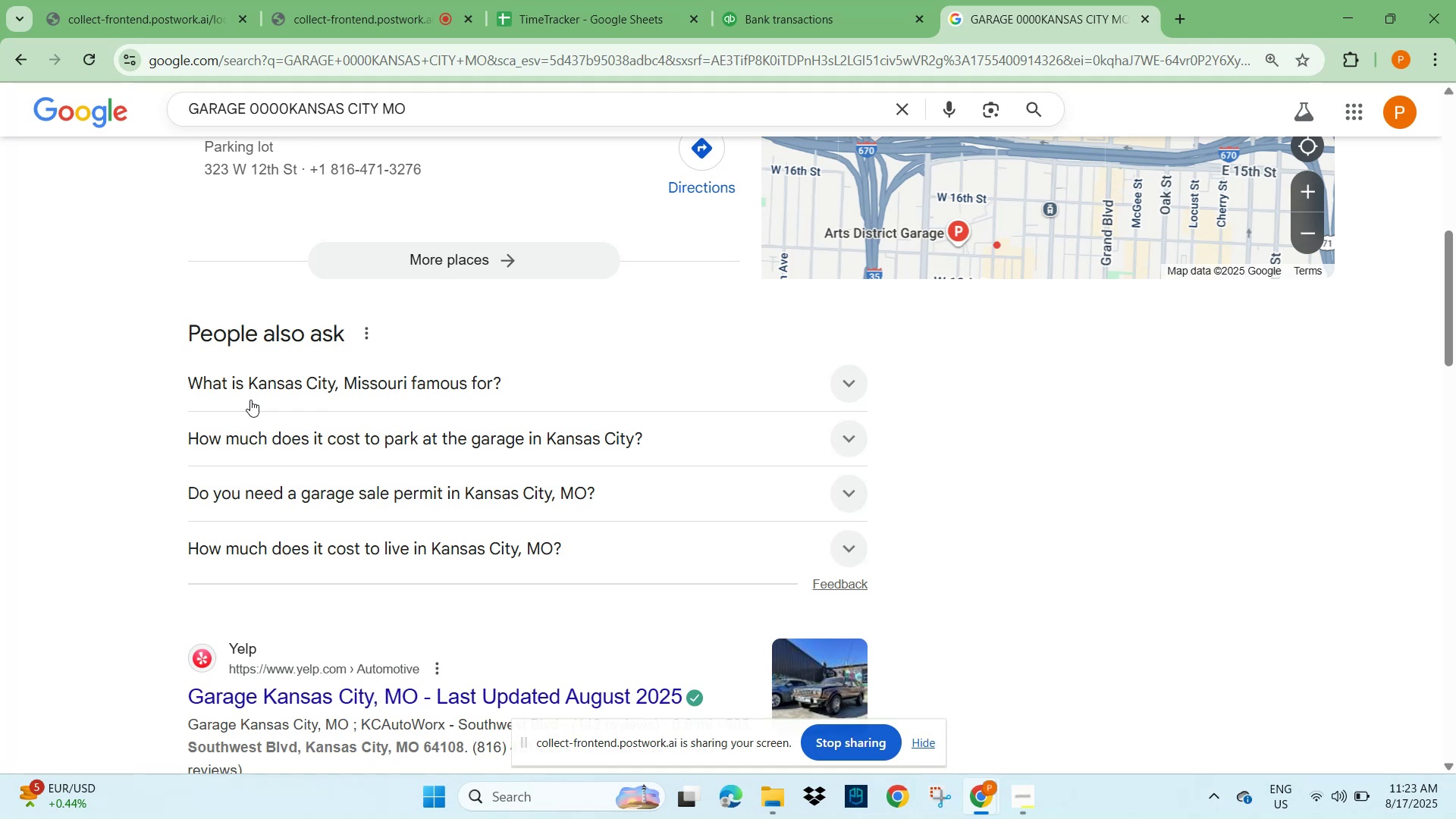 
wait(44.83)
 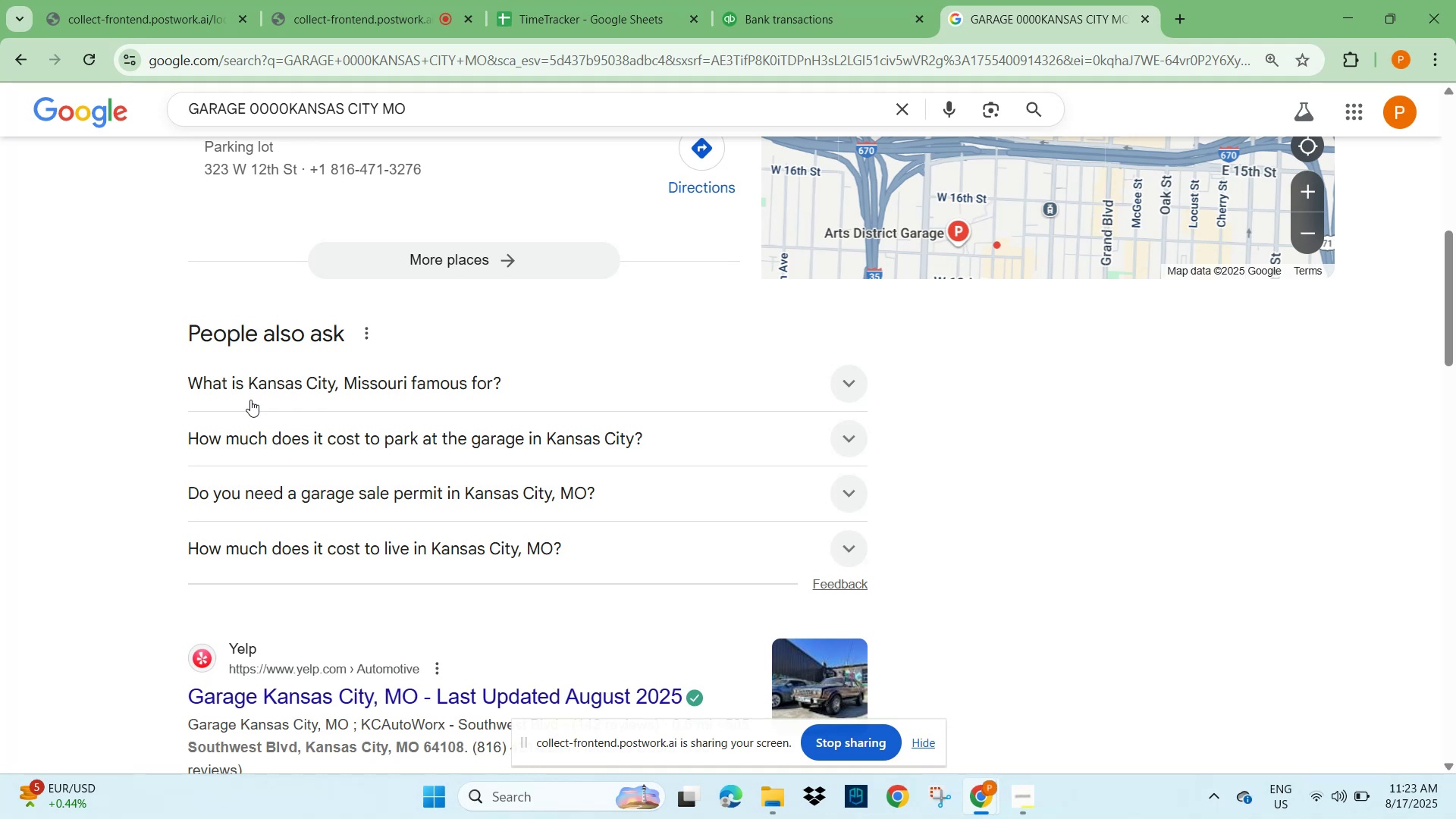 
scroll: coordinate [285, 523], scroll_direction: down, amount: 7.0
 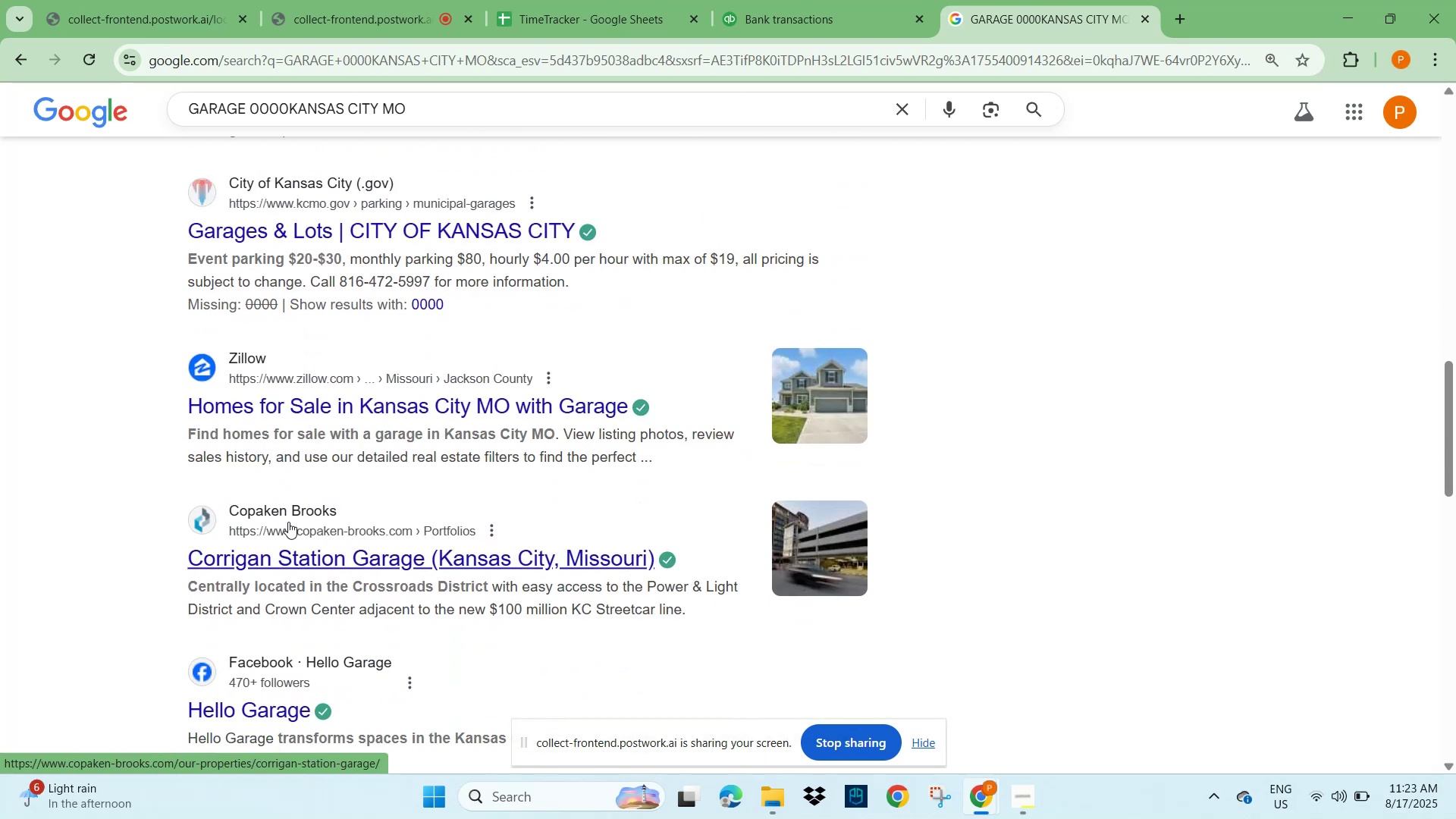 
scroll: coordinate [259, 363], scroll_direction: up, amount: 5.0
 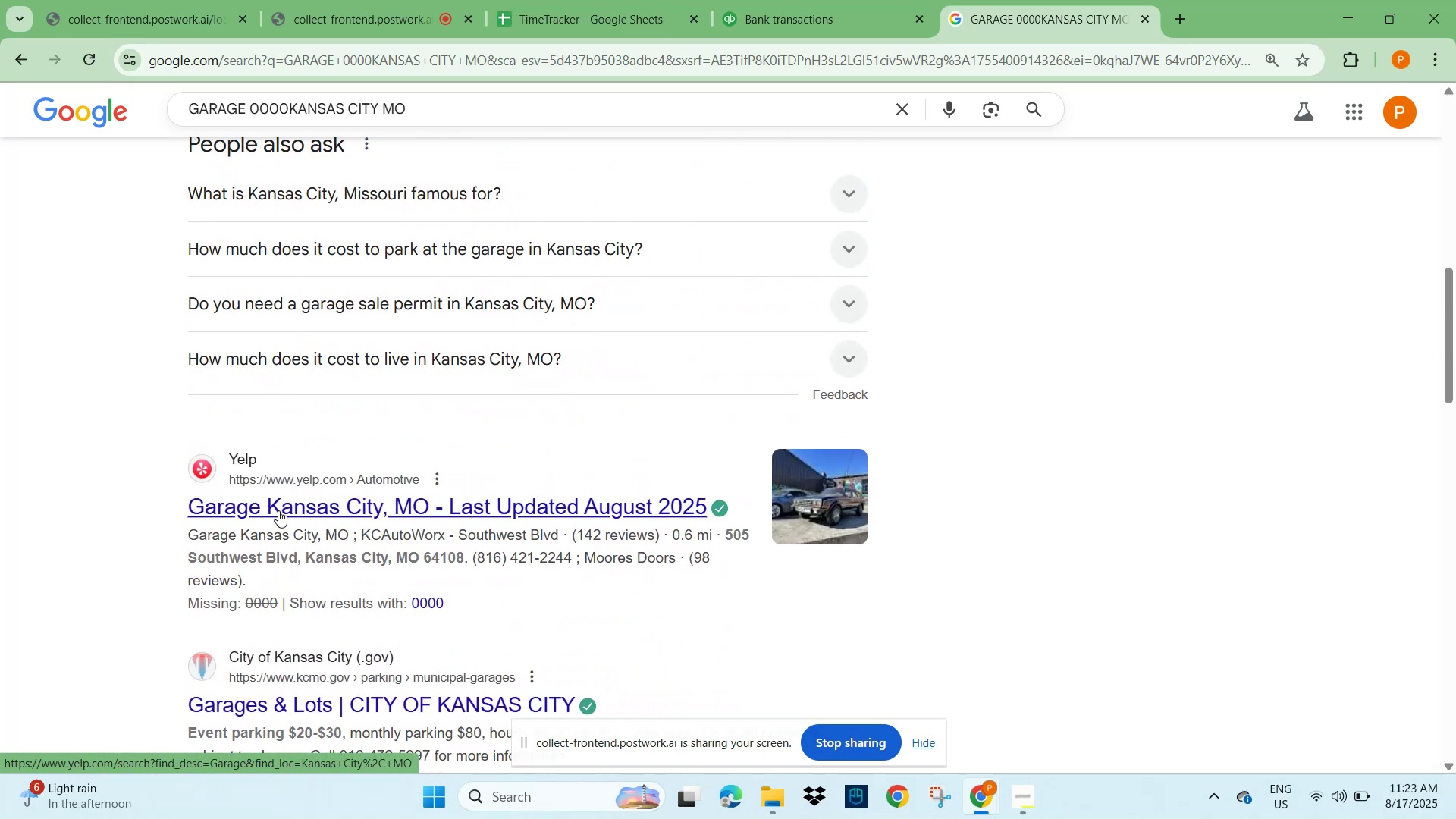 
left_click([278, 510])
 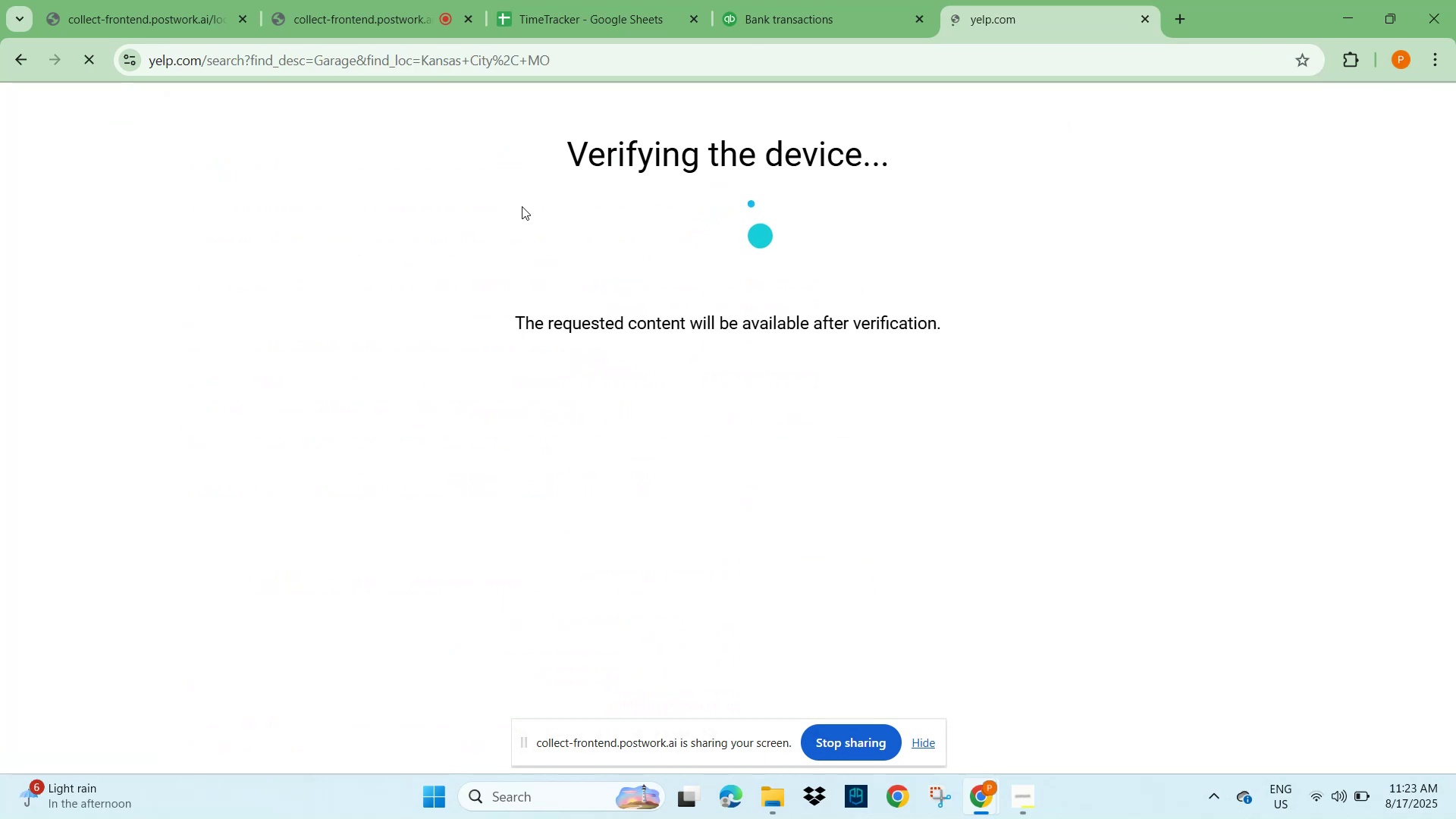 
mouse_move([538, 196])
 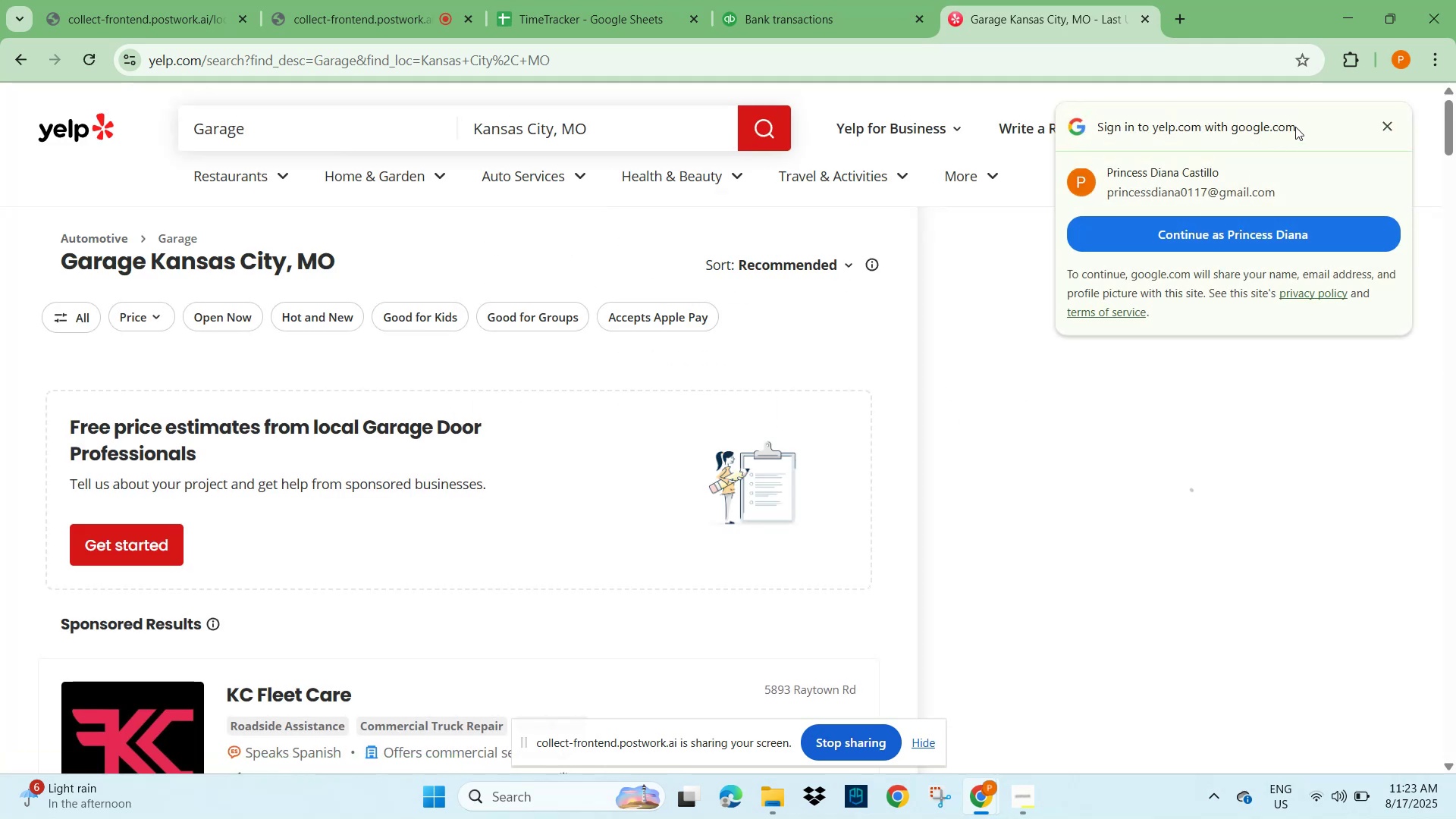 
left_click([1384, 130])
 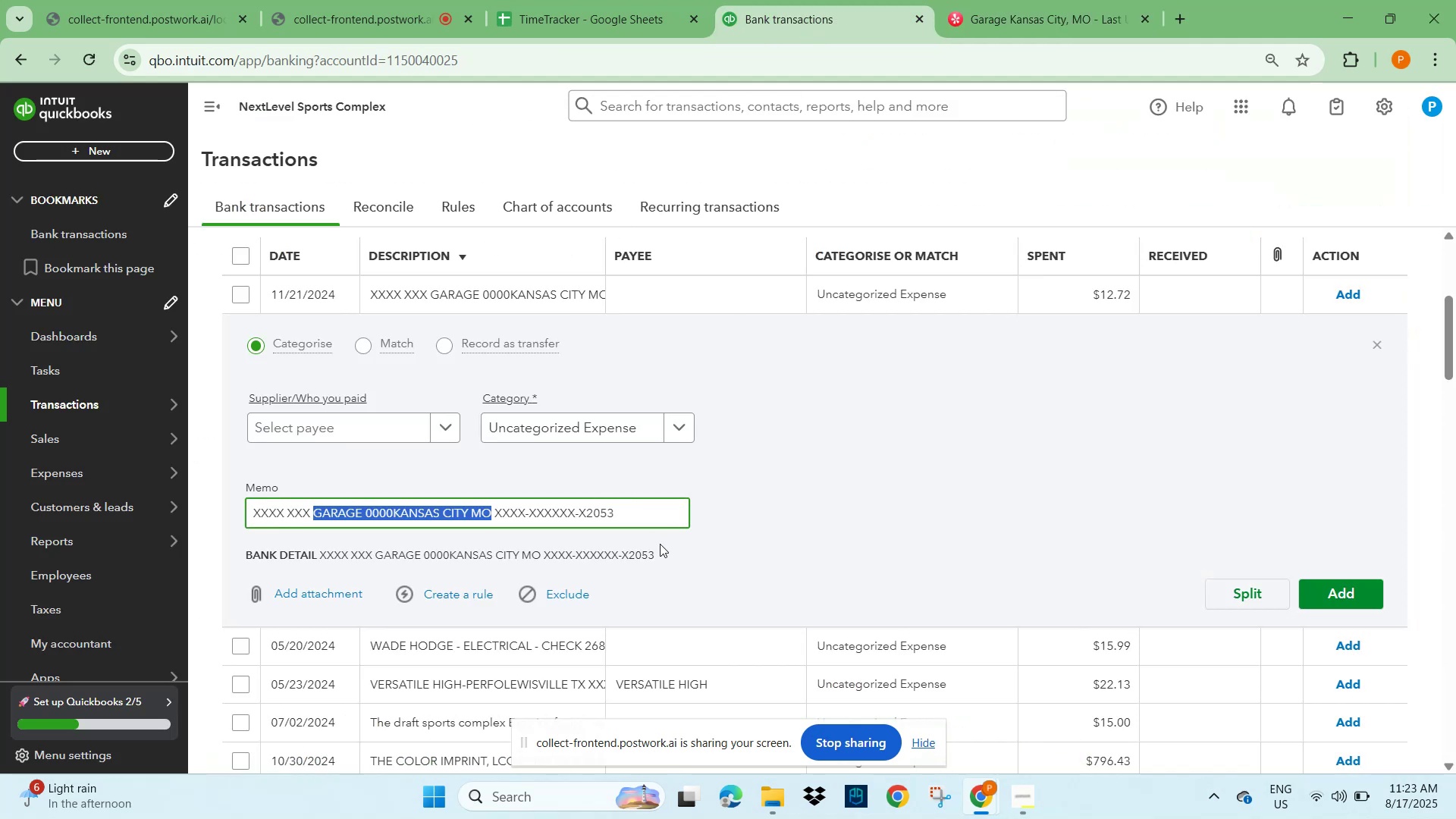 
scroll: coordinate [764, 474], scroll_direction: down, amount: 3.0
 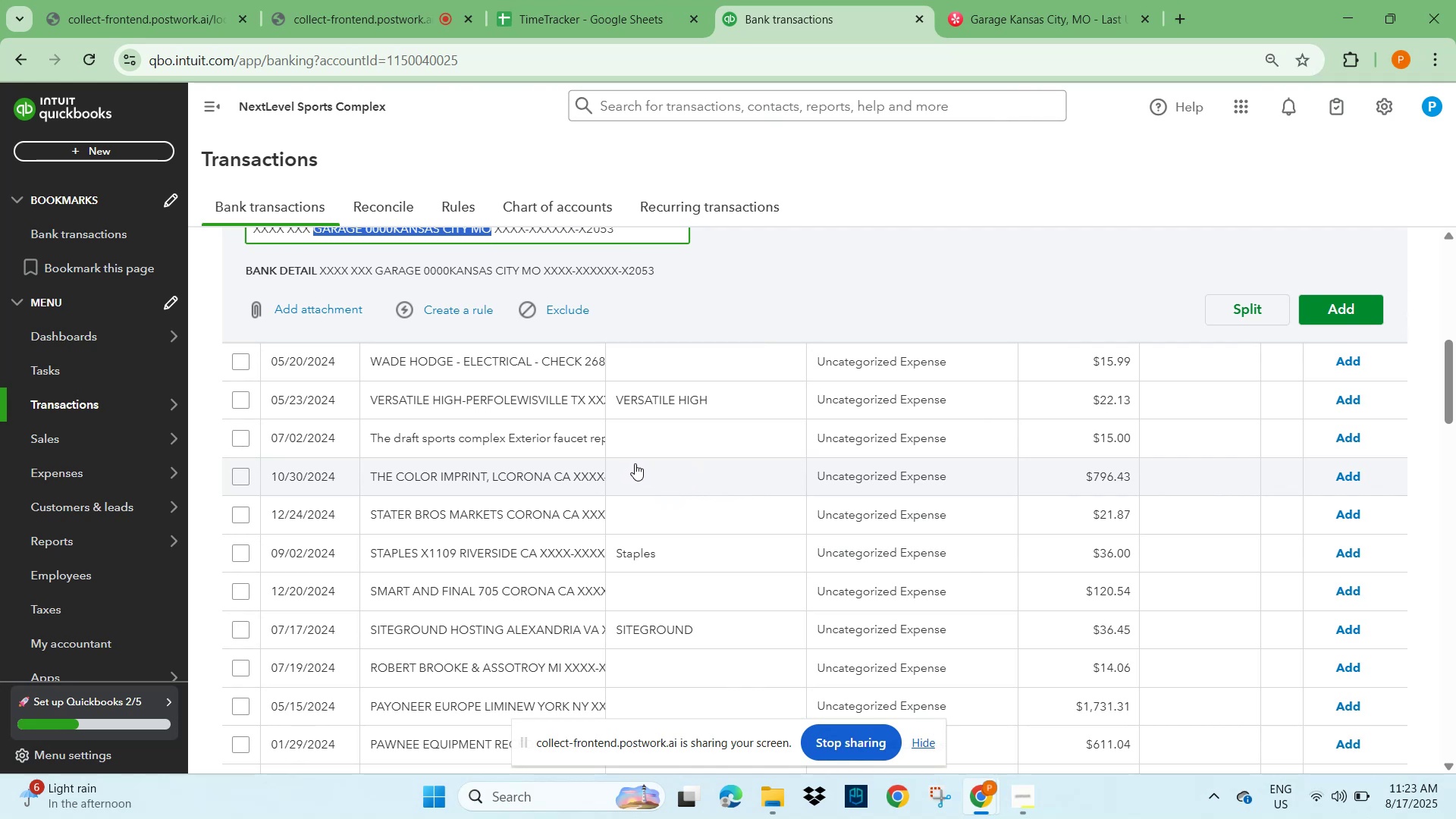 
wait(15.67)
 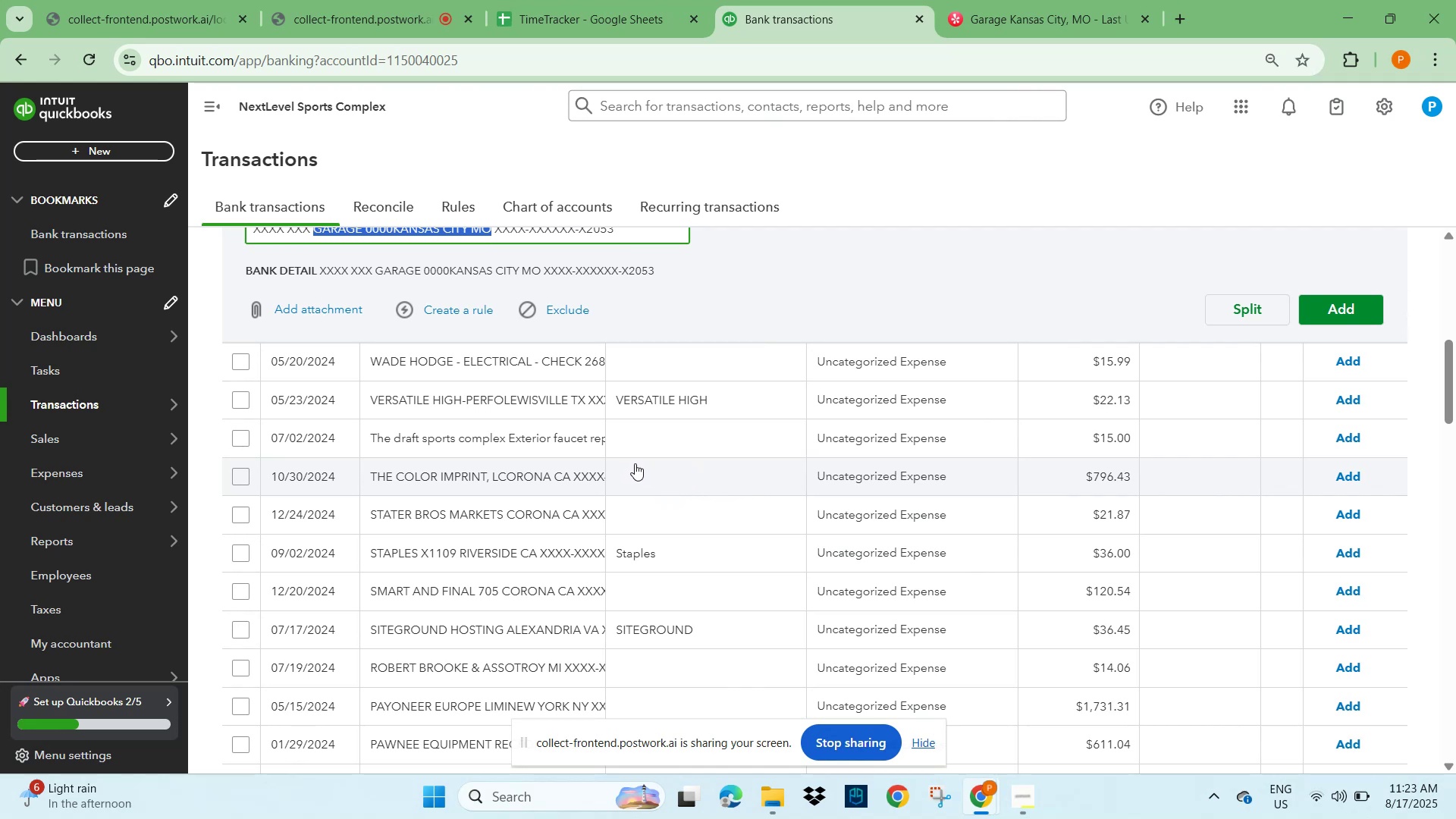 
scroll: coordinate [620, 444], scroll_direction: down, amount: 1.0
 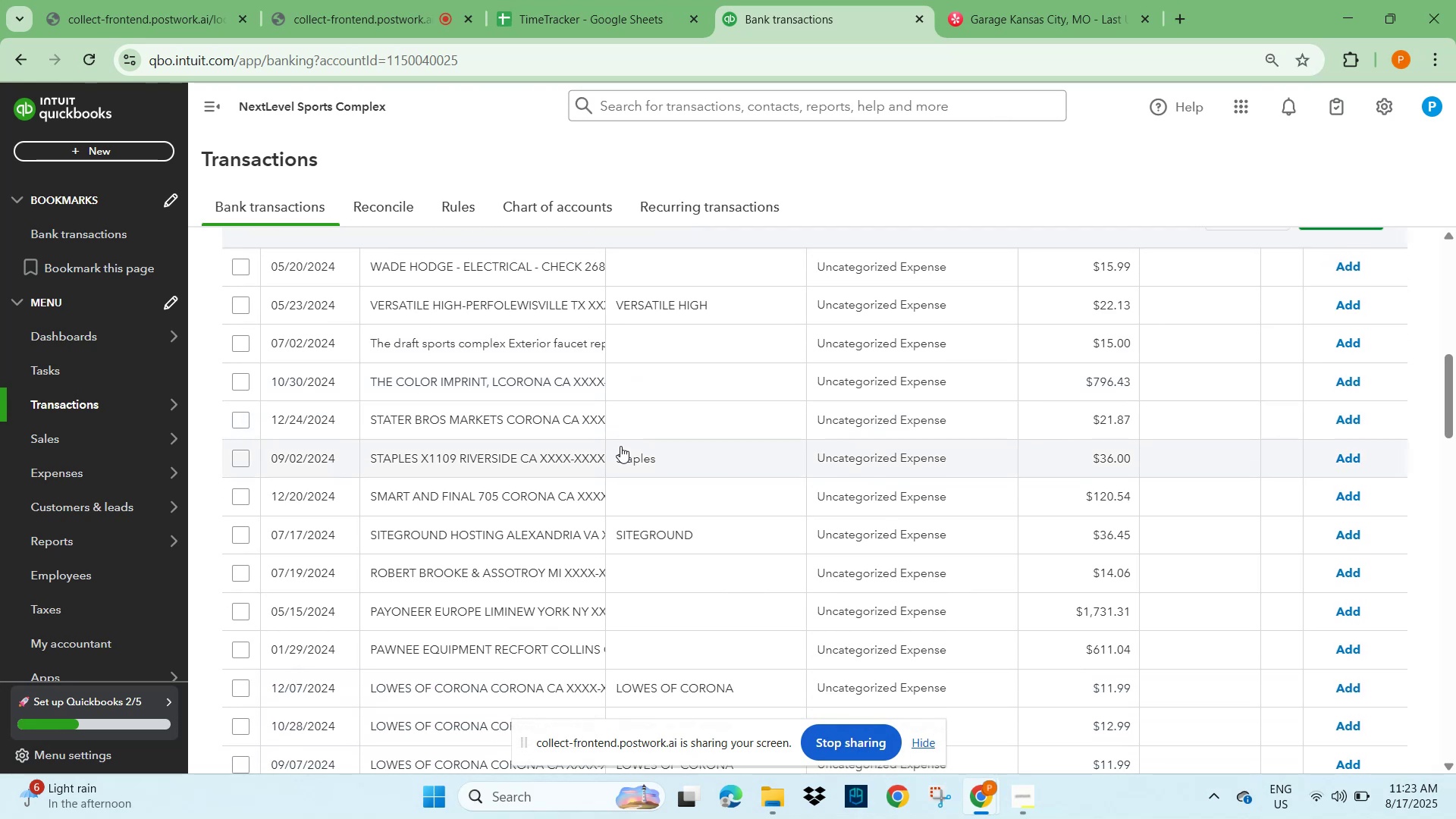 
scroll: coordinate [620, 446], scroll_direction: up, amount: 1.0
 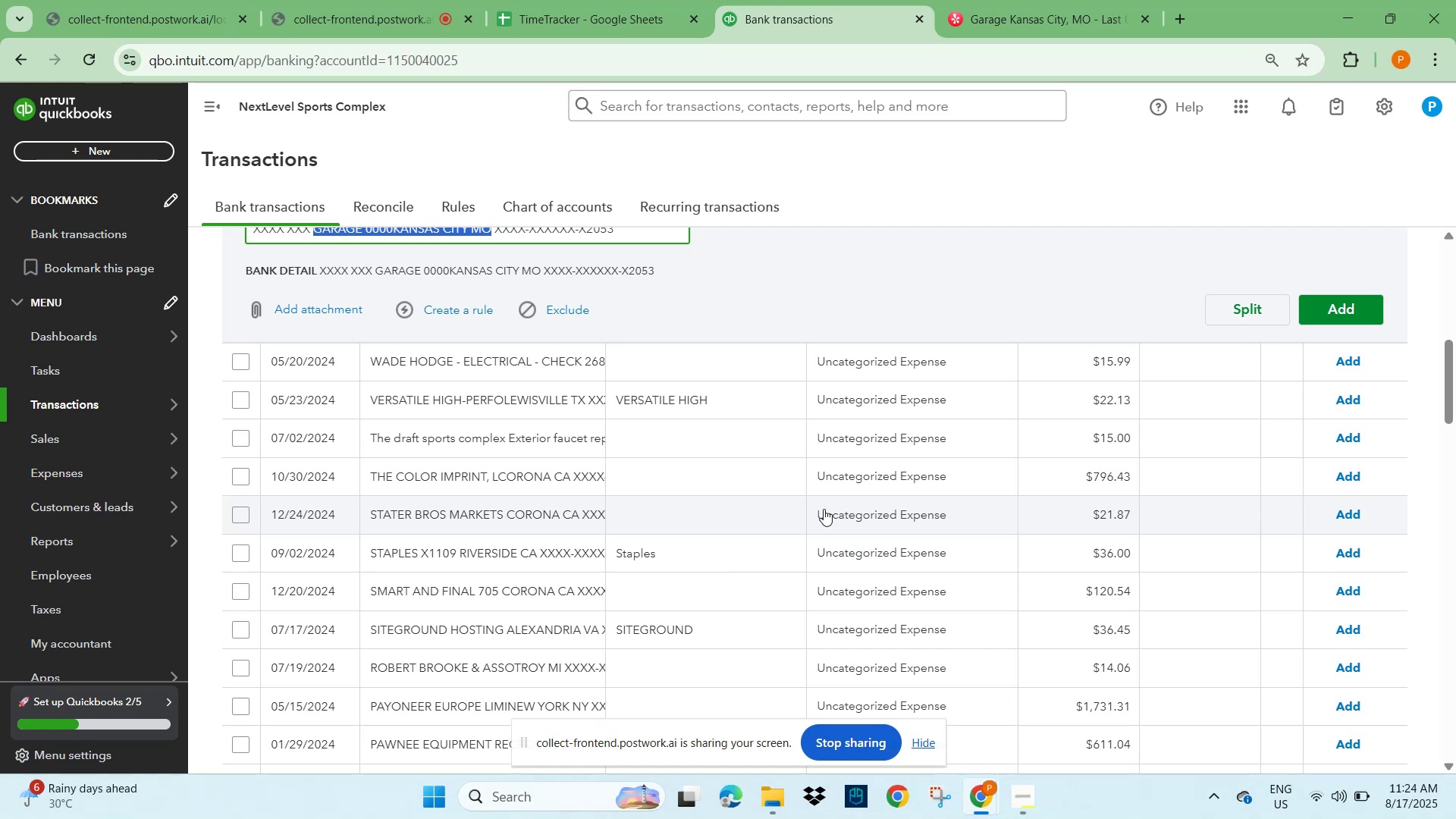 
wait(31.75)
 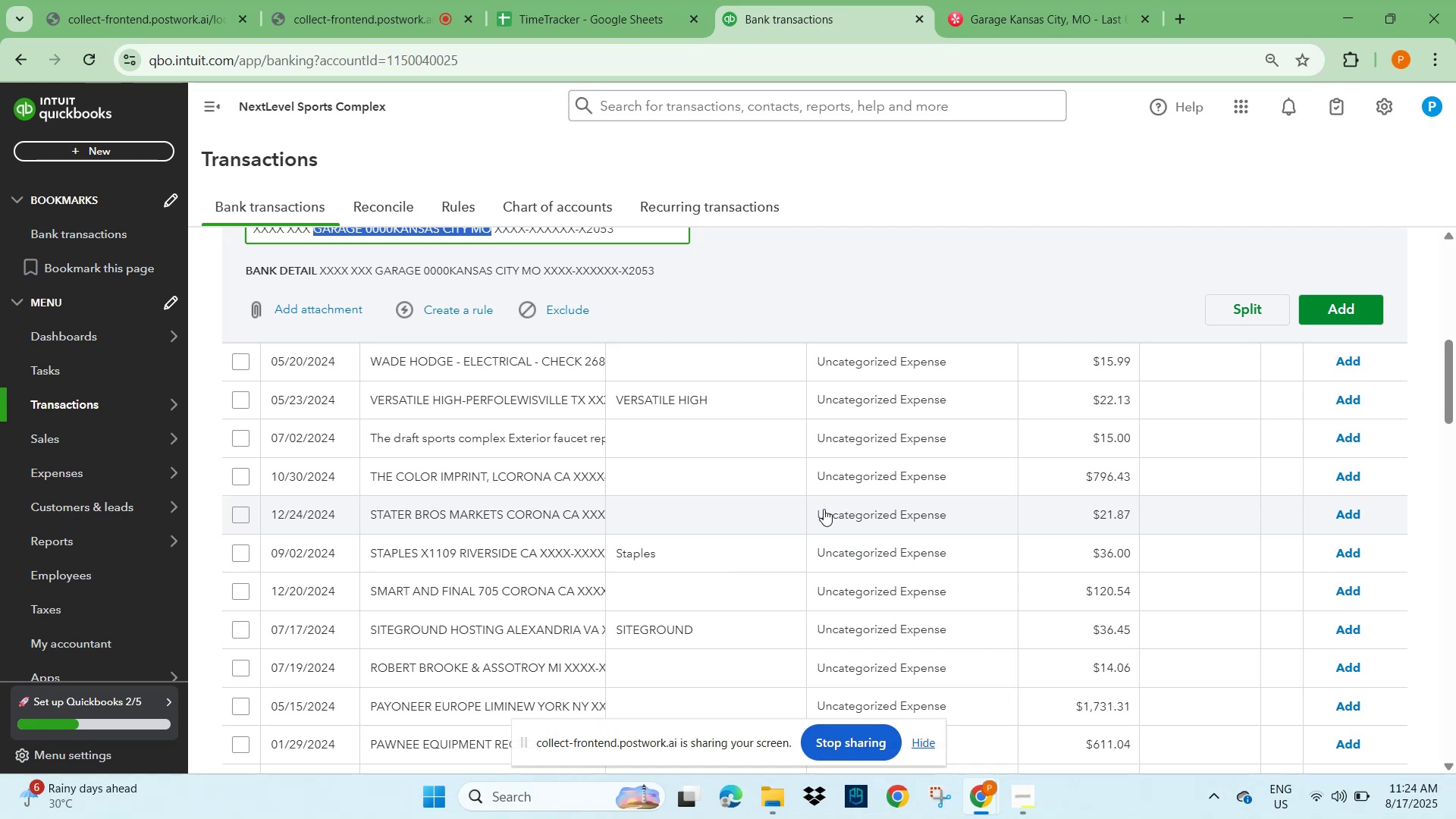 
scroll: coordinate [789, 526], scroll_direction: down, amount: 1.0
 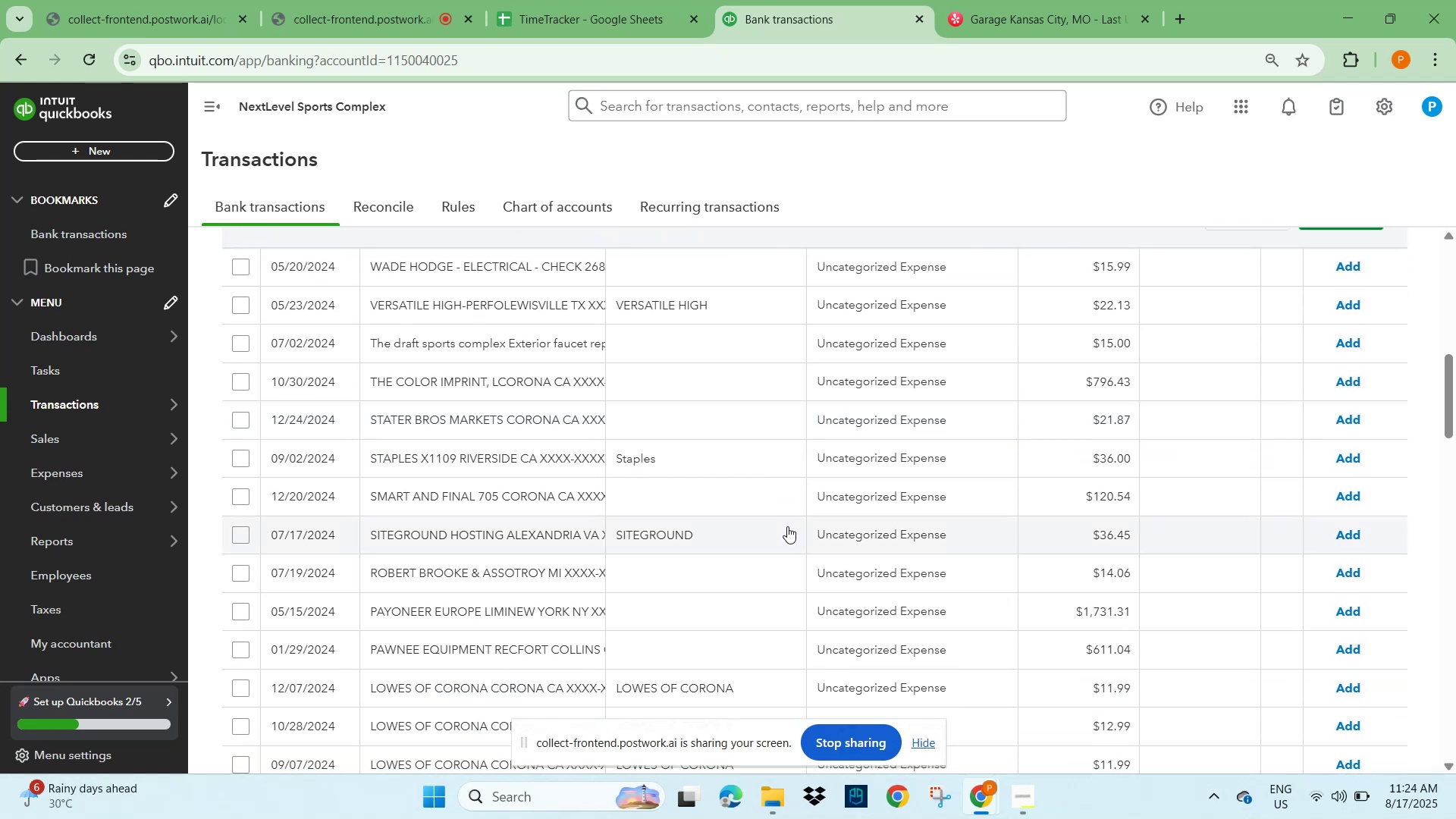 
scroll: coordinate [787, 526], scroll_direction: up, amount: 1.0
 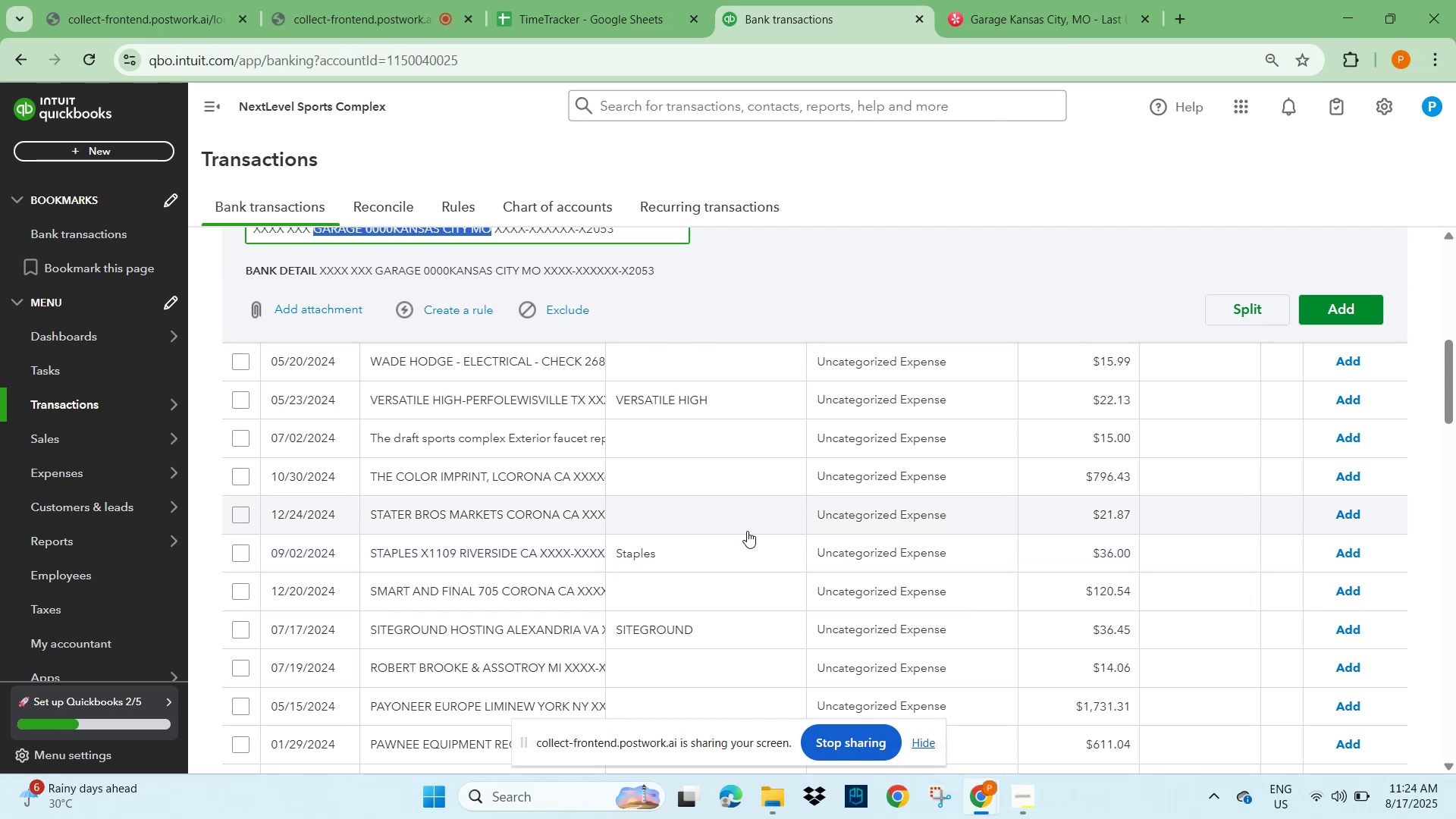 
wait(18.24)
 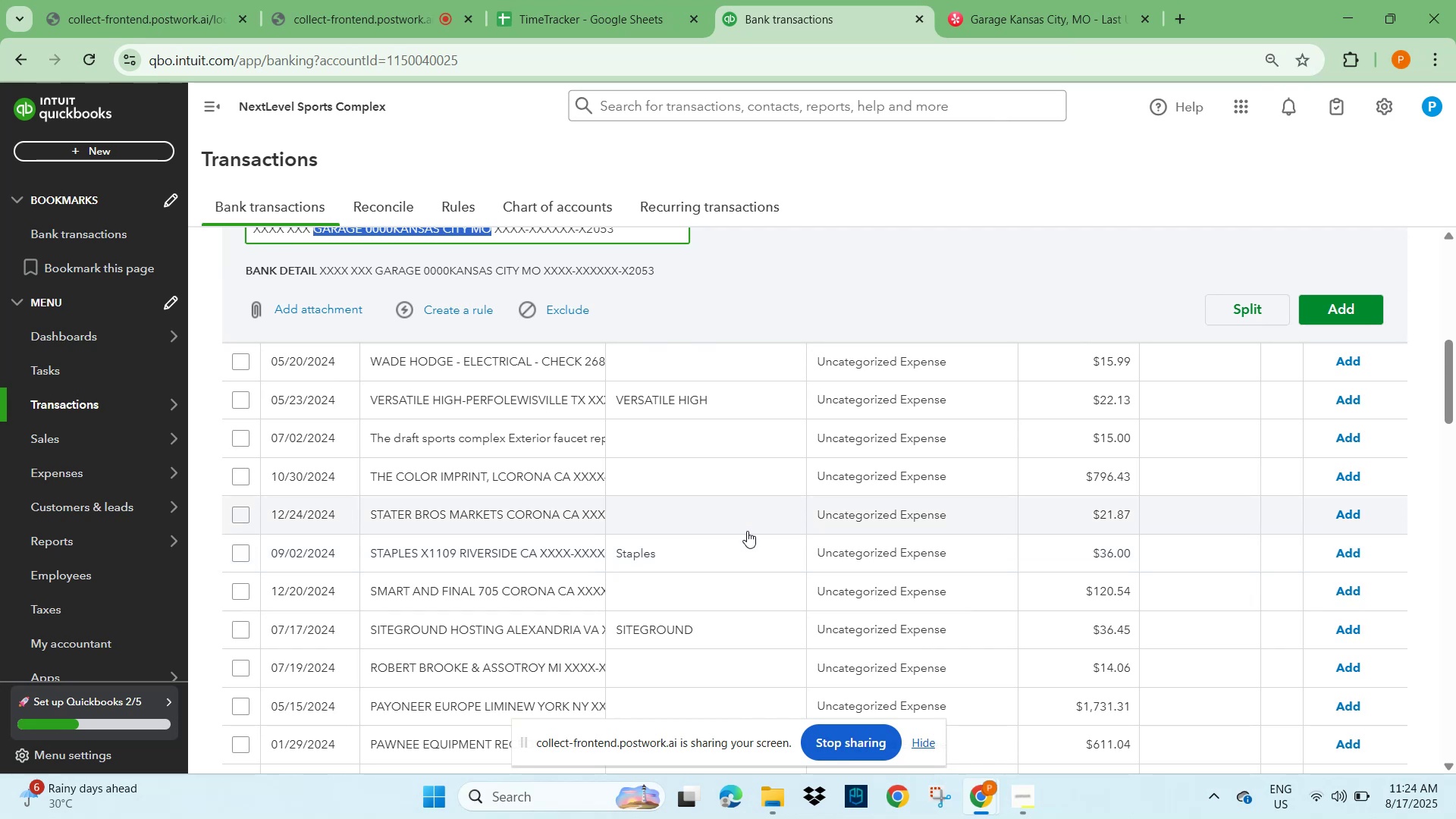 
scroll: coordinate [751, 537], scroll_direction: down, amount: 1.0
 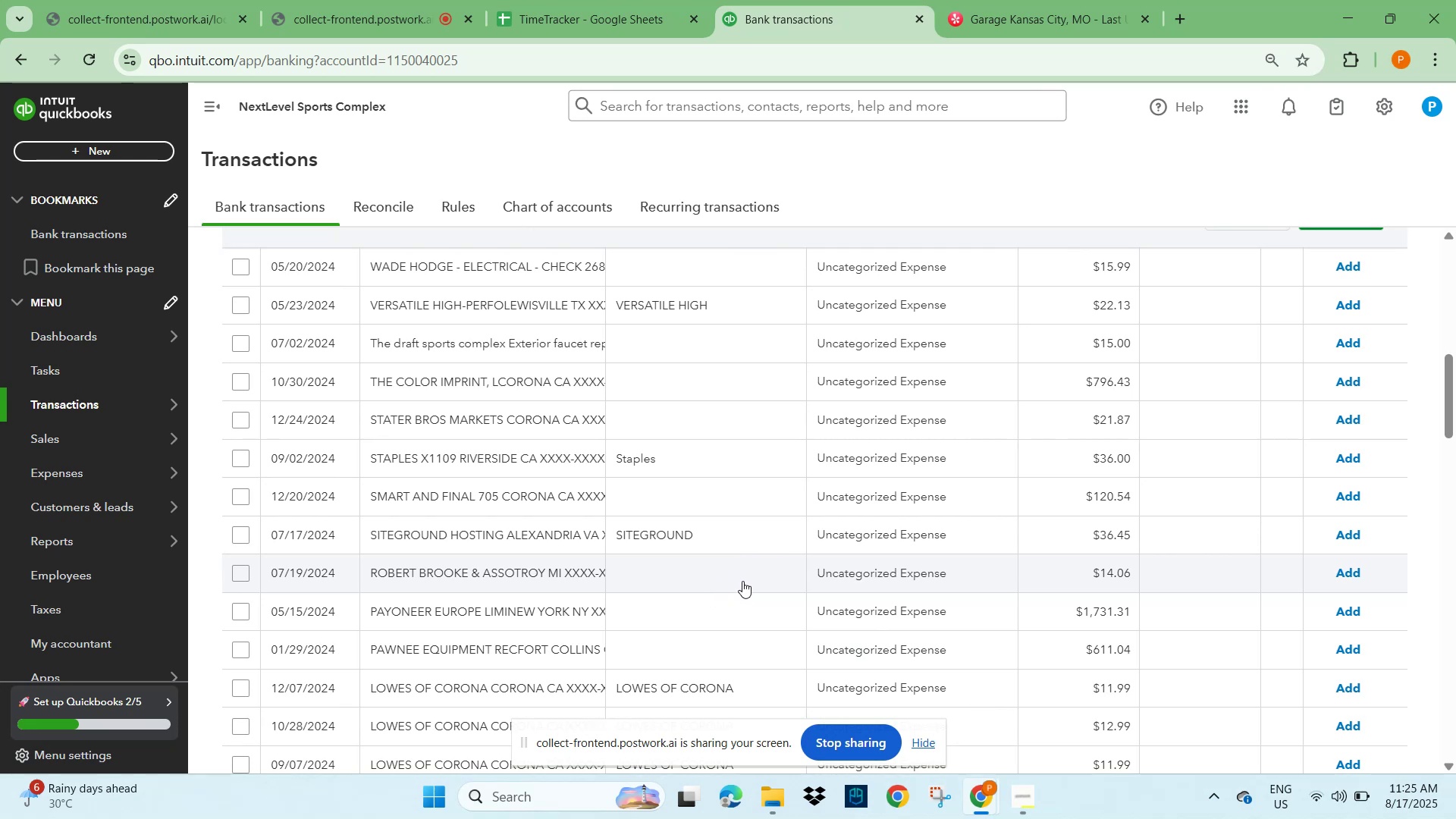 
wait(15.55)
 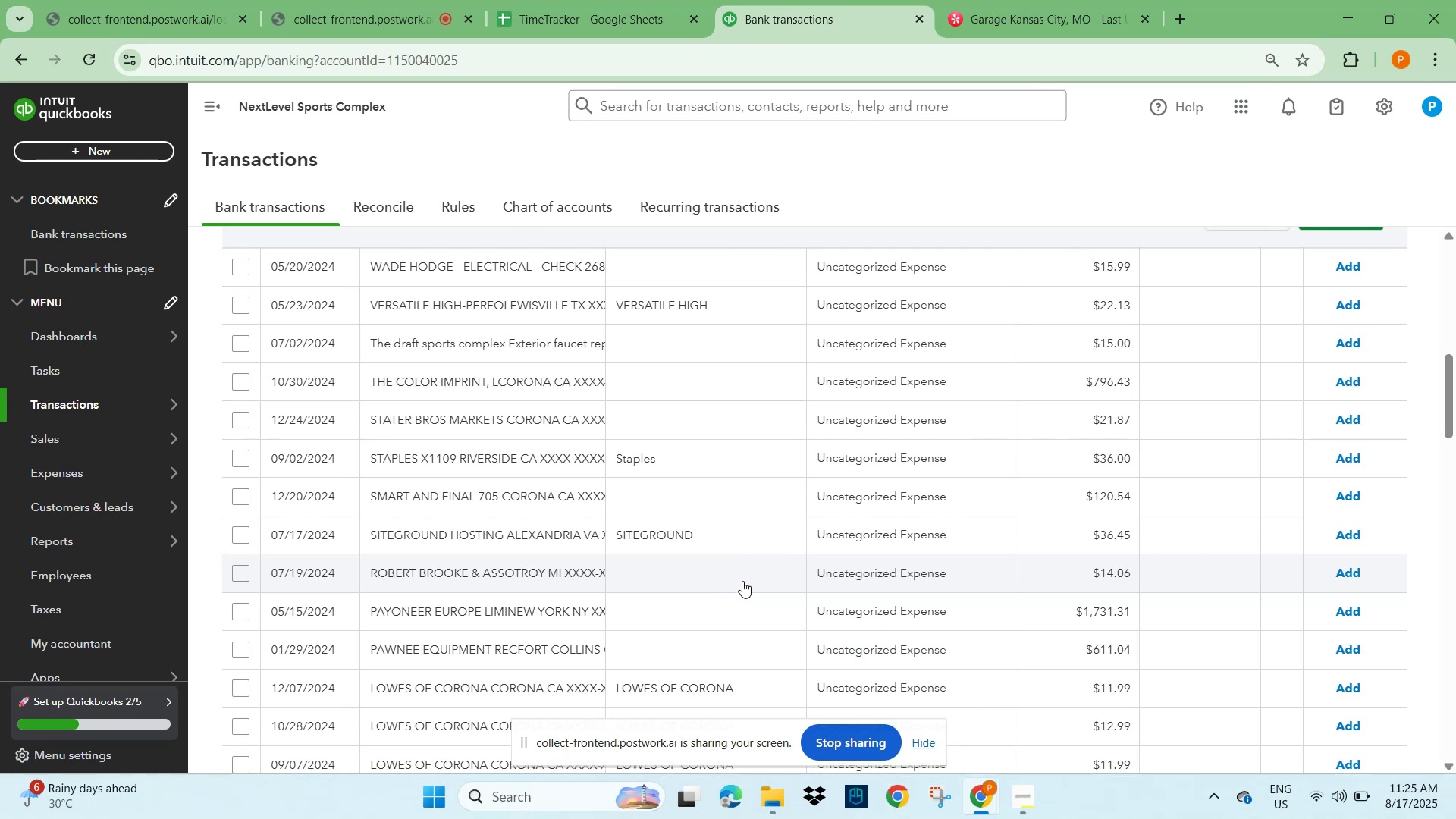 
scroll: coordinate [485, 510], scroll_direction: down, amount: 4.0
 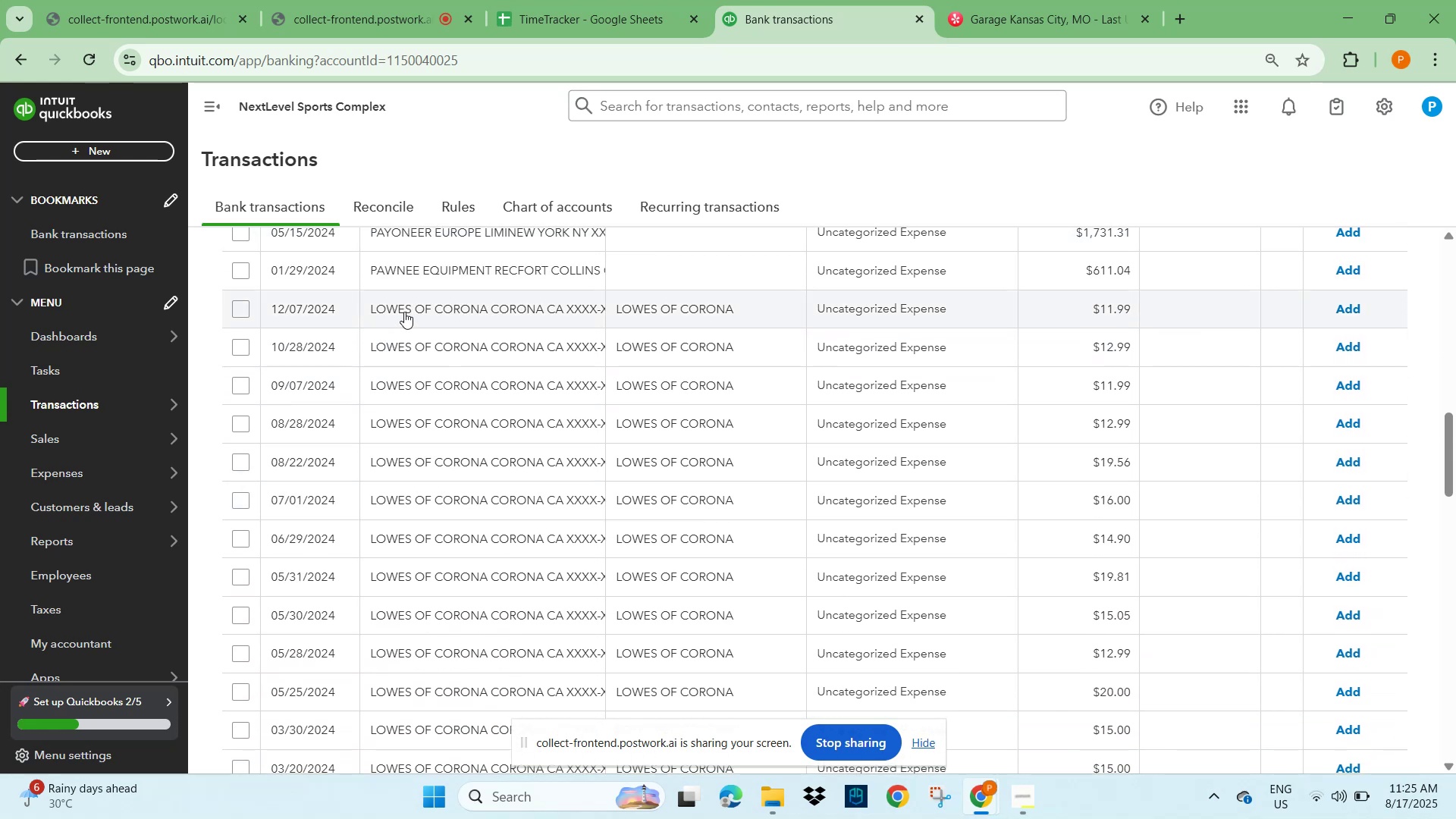 
left_click([473, 310])
 